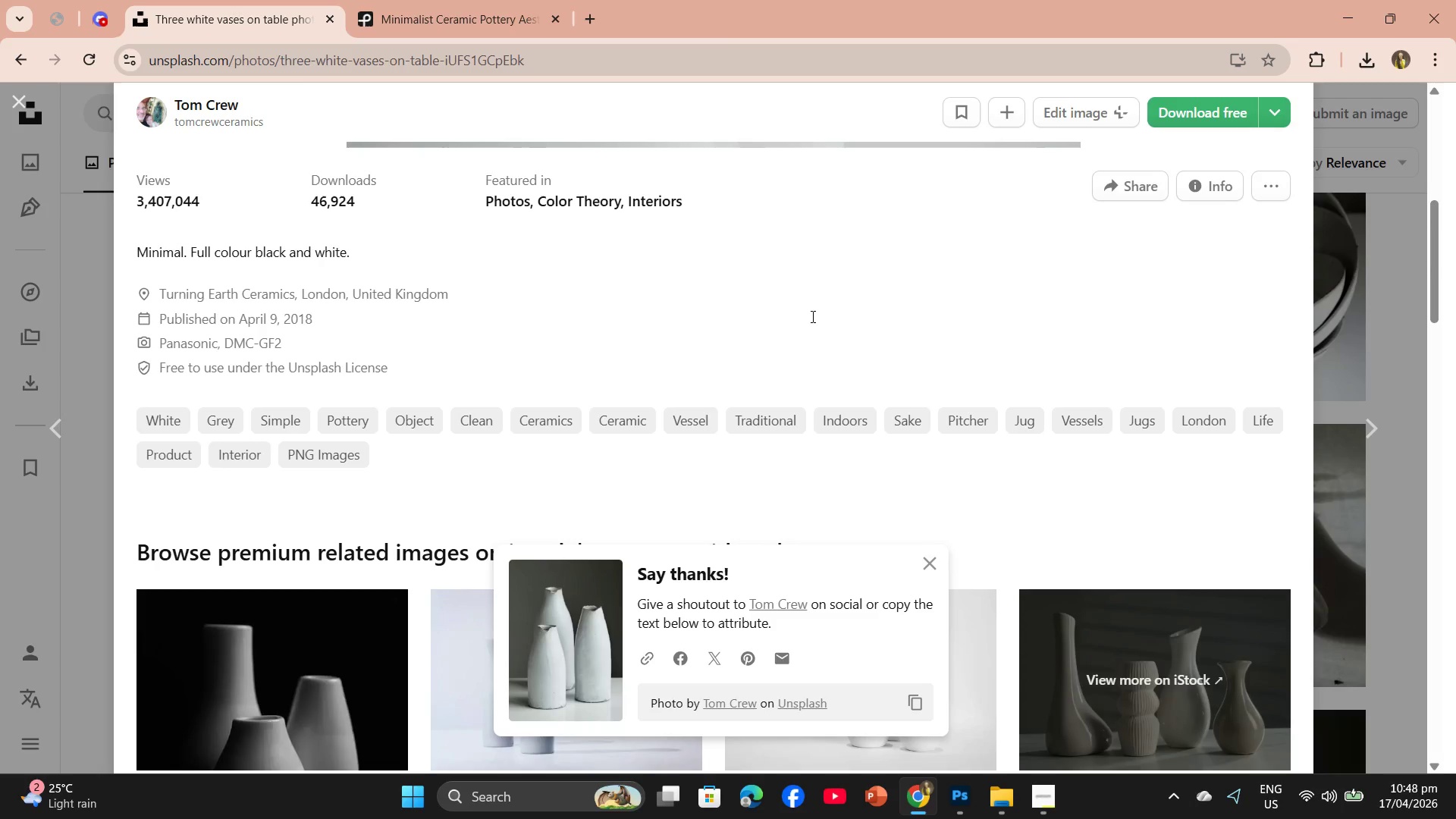 
scroll: coordinate [829, 314], scroll_direction: down, amount: 15.0
 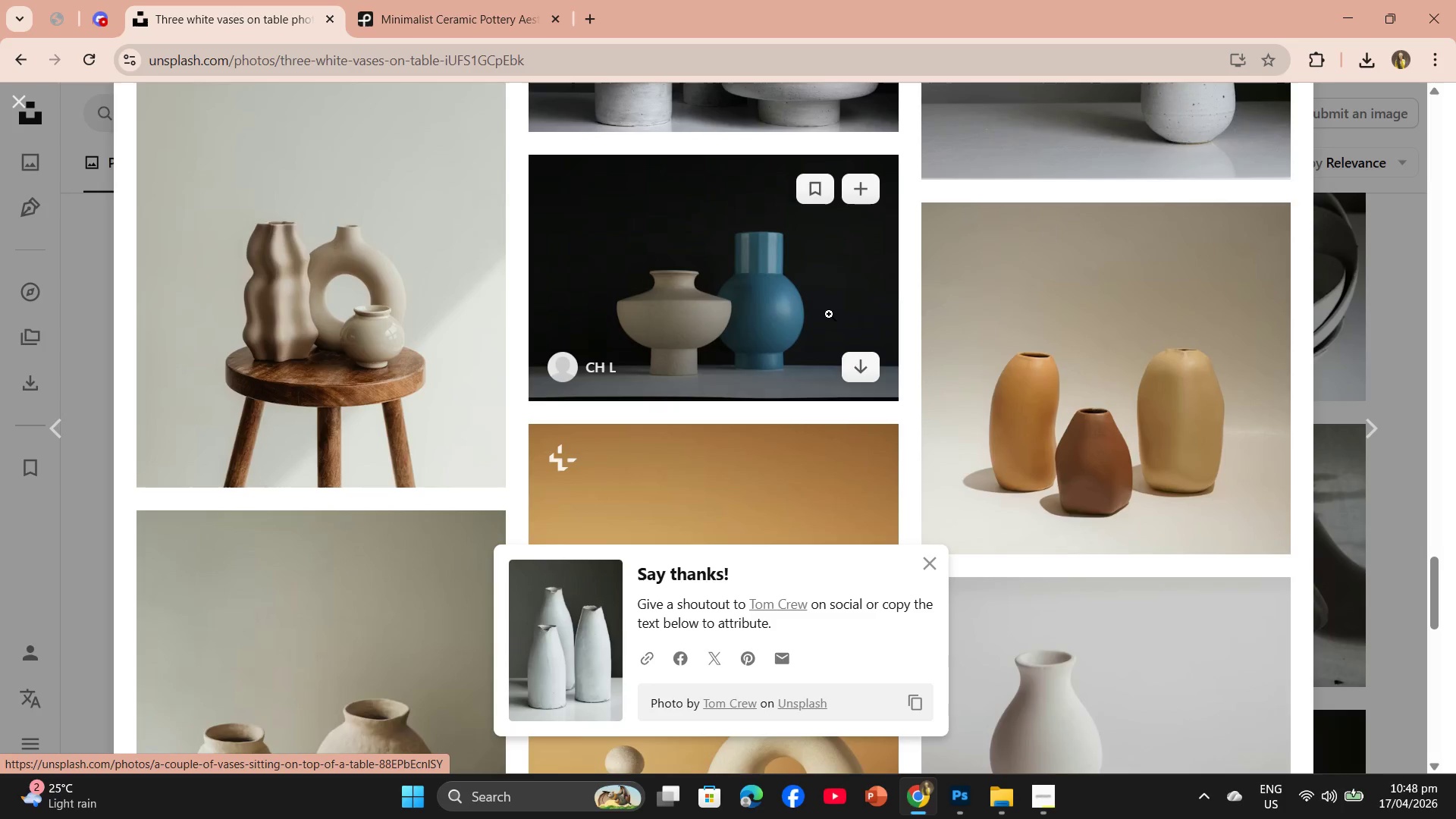 
scroll: coordinate [829, 314], scroll_direction: up, amount: 2.0
 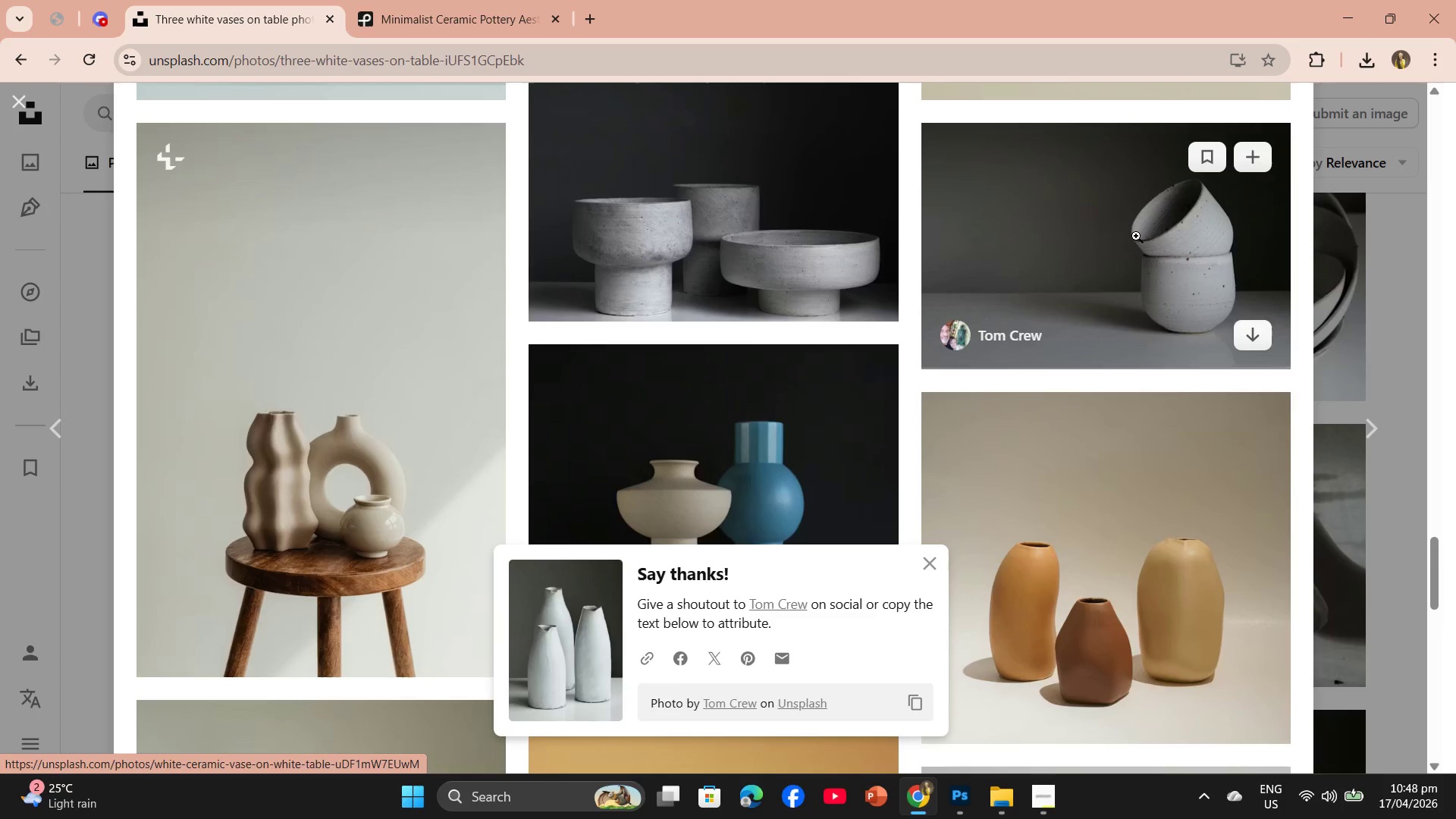 
left_click([1118, 254])
 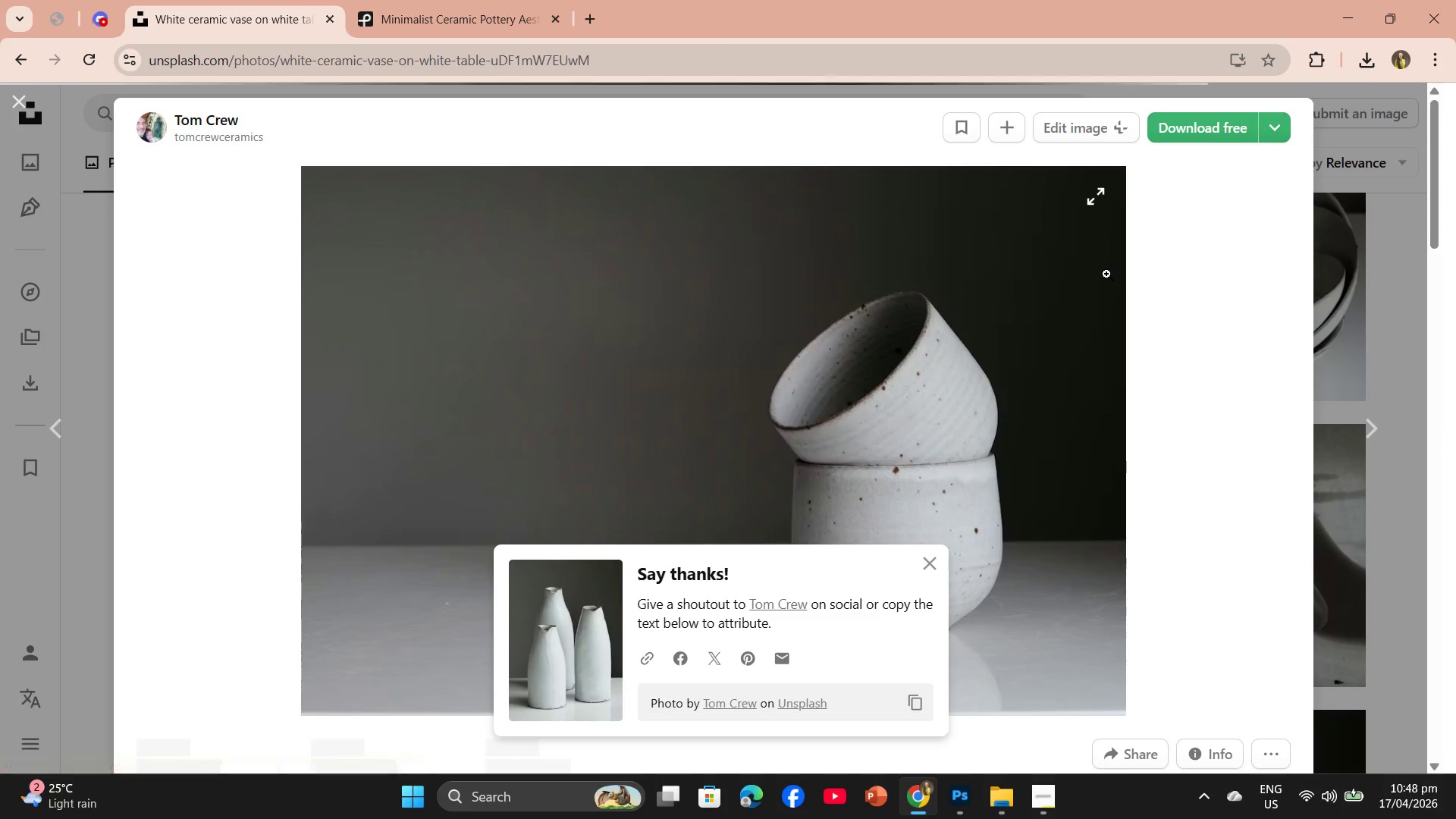 
mouse_move([1090, 286])
 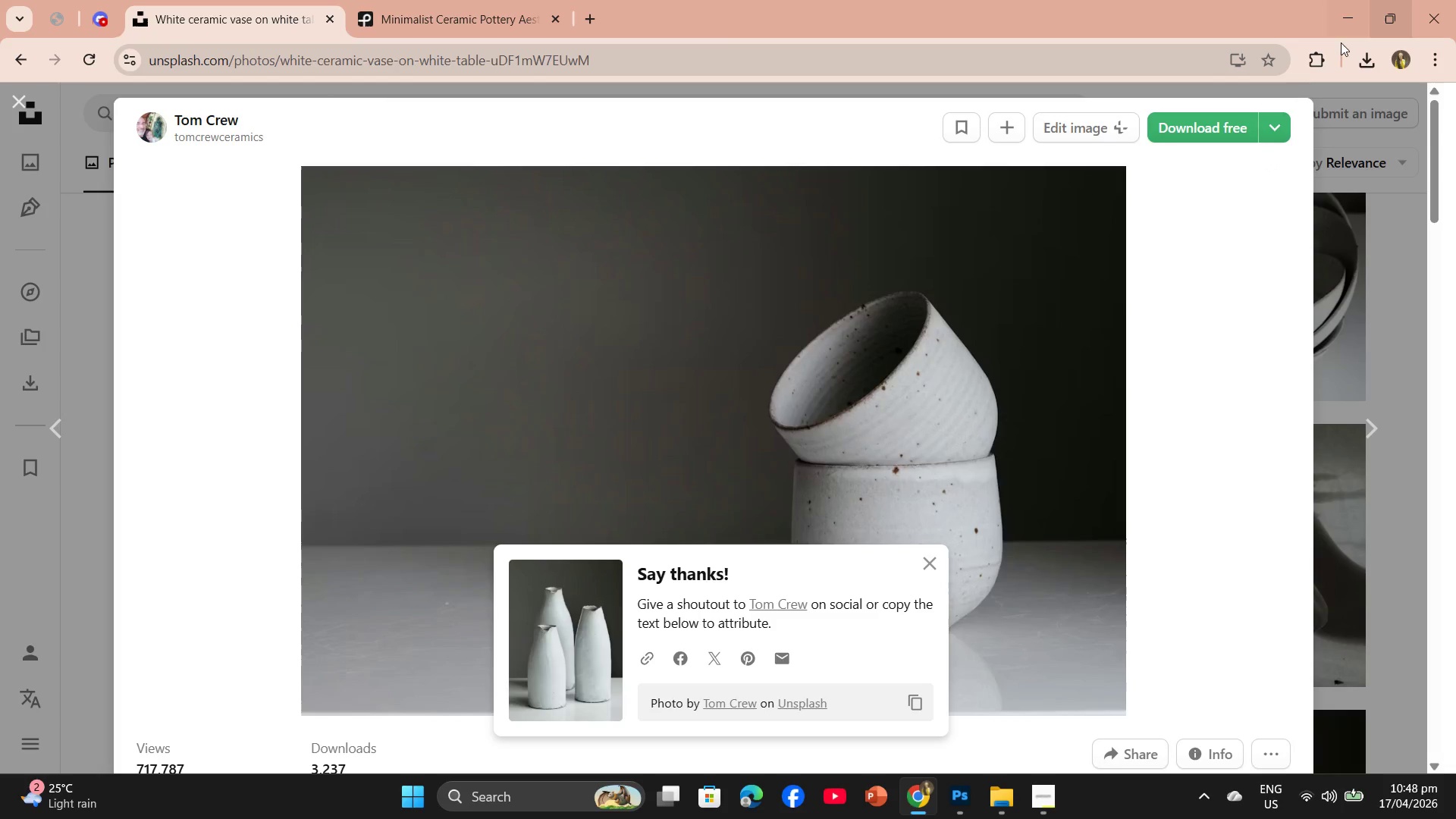 
left_click([1178, 134])
 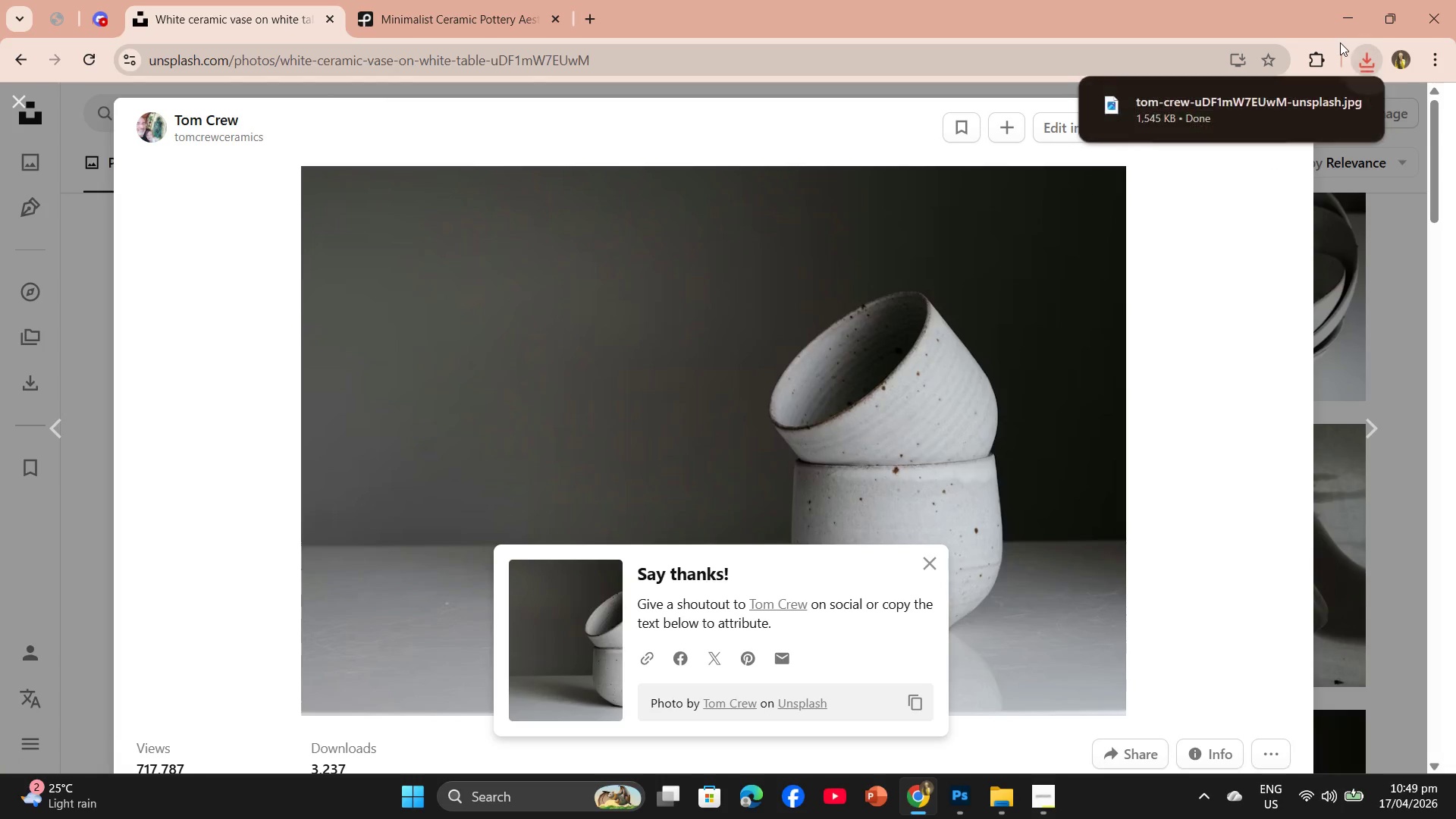 
left_click_drag(start_coordinate=[1222, 116], to_coordinate=[480, 486])
 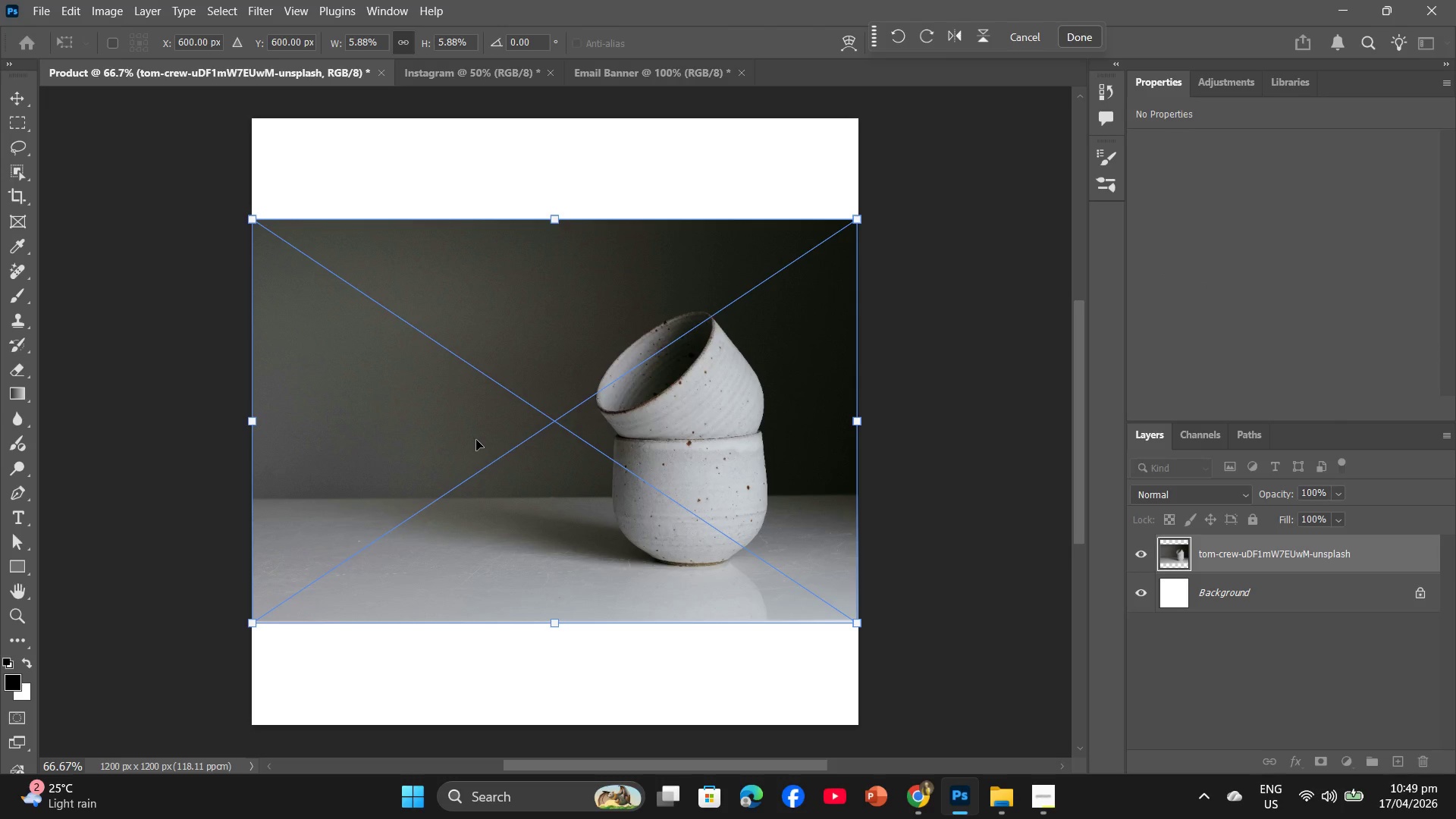 
wait(24.2)
 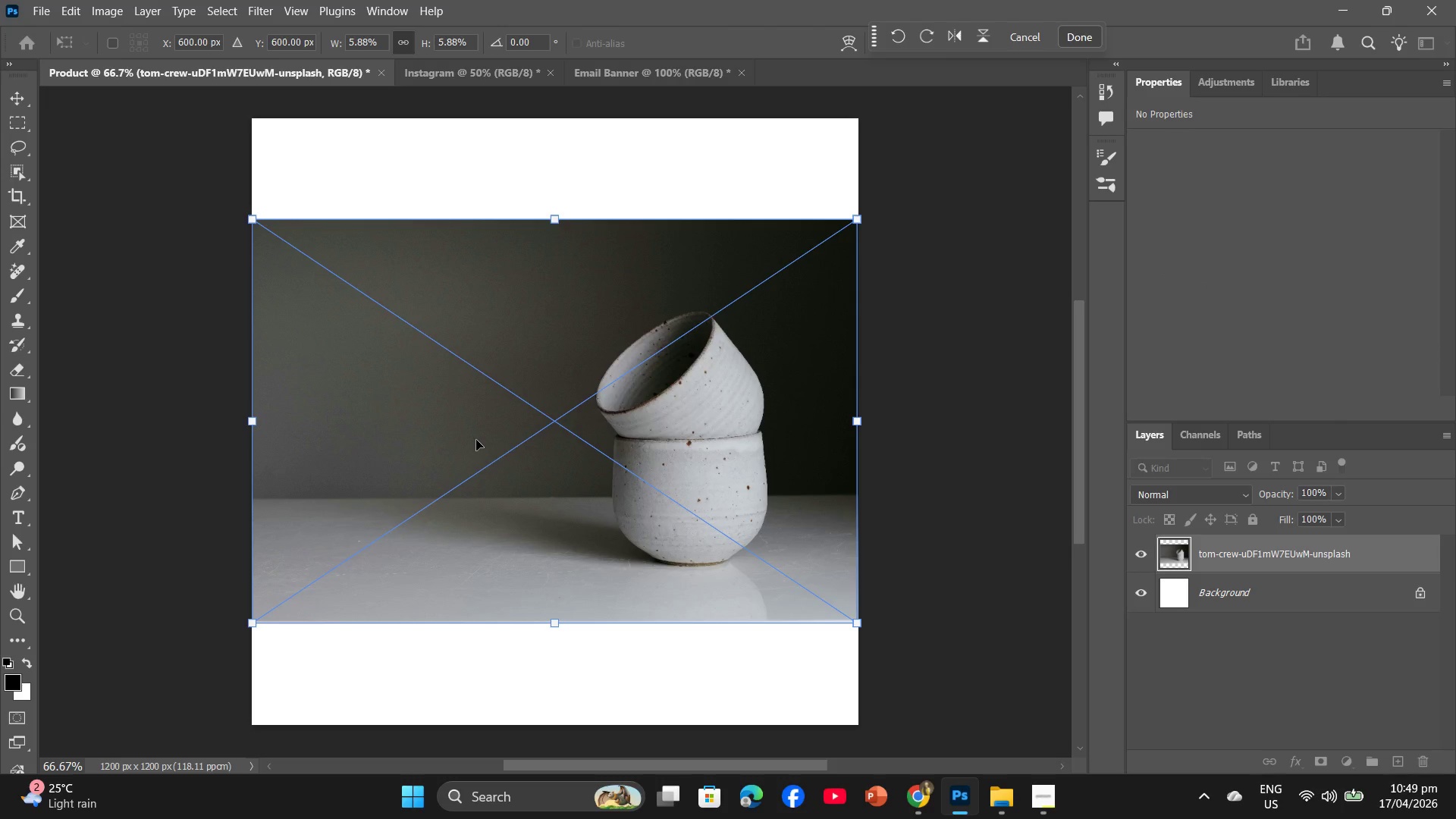 
left_click_drag(start_coordinate=[560, 221], to_coordinate=[560, 135])
 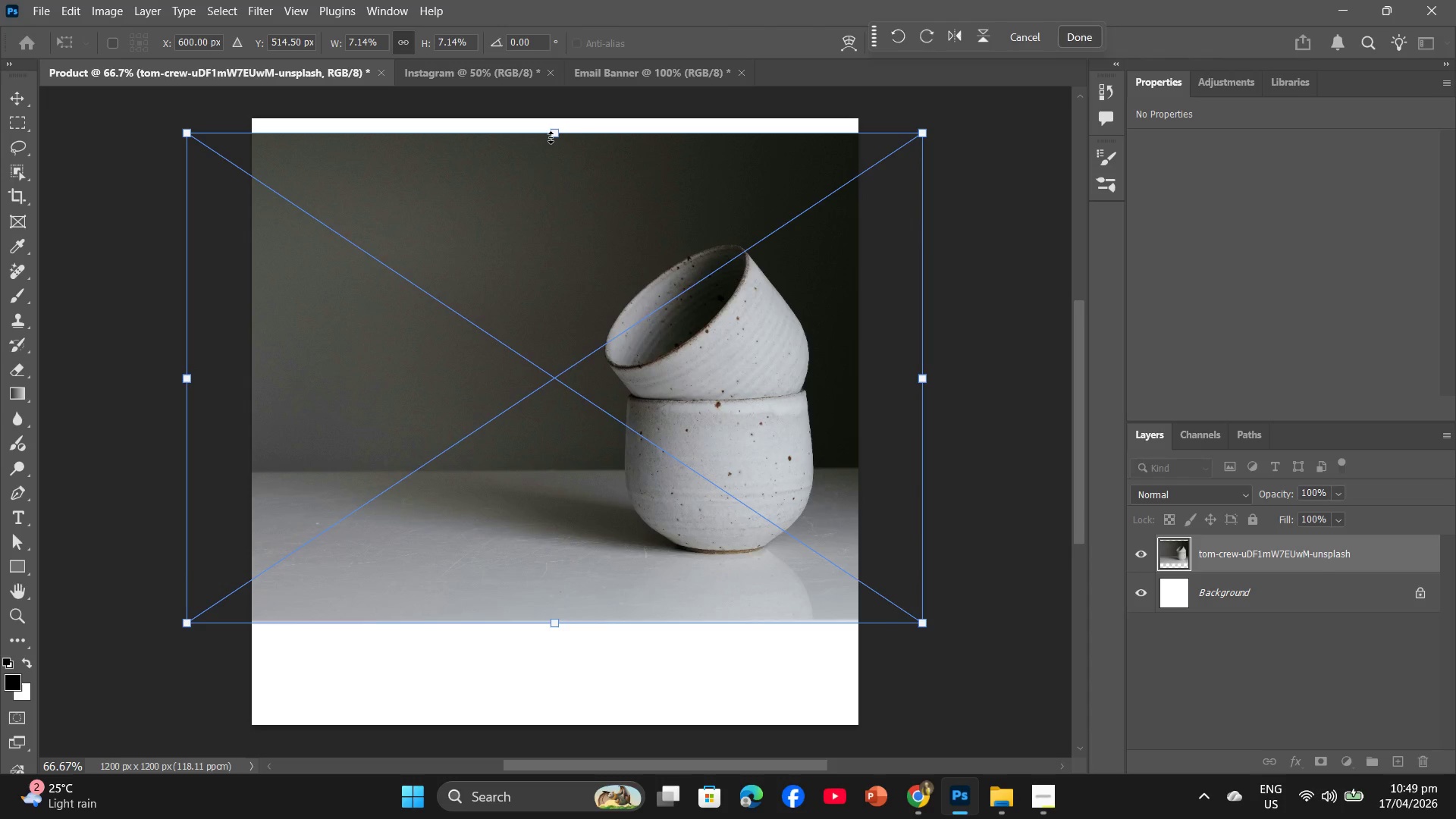 
left_click_drag(start_coordinate=[551, 137], to_coordinate=[557, 125])
 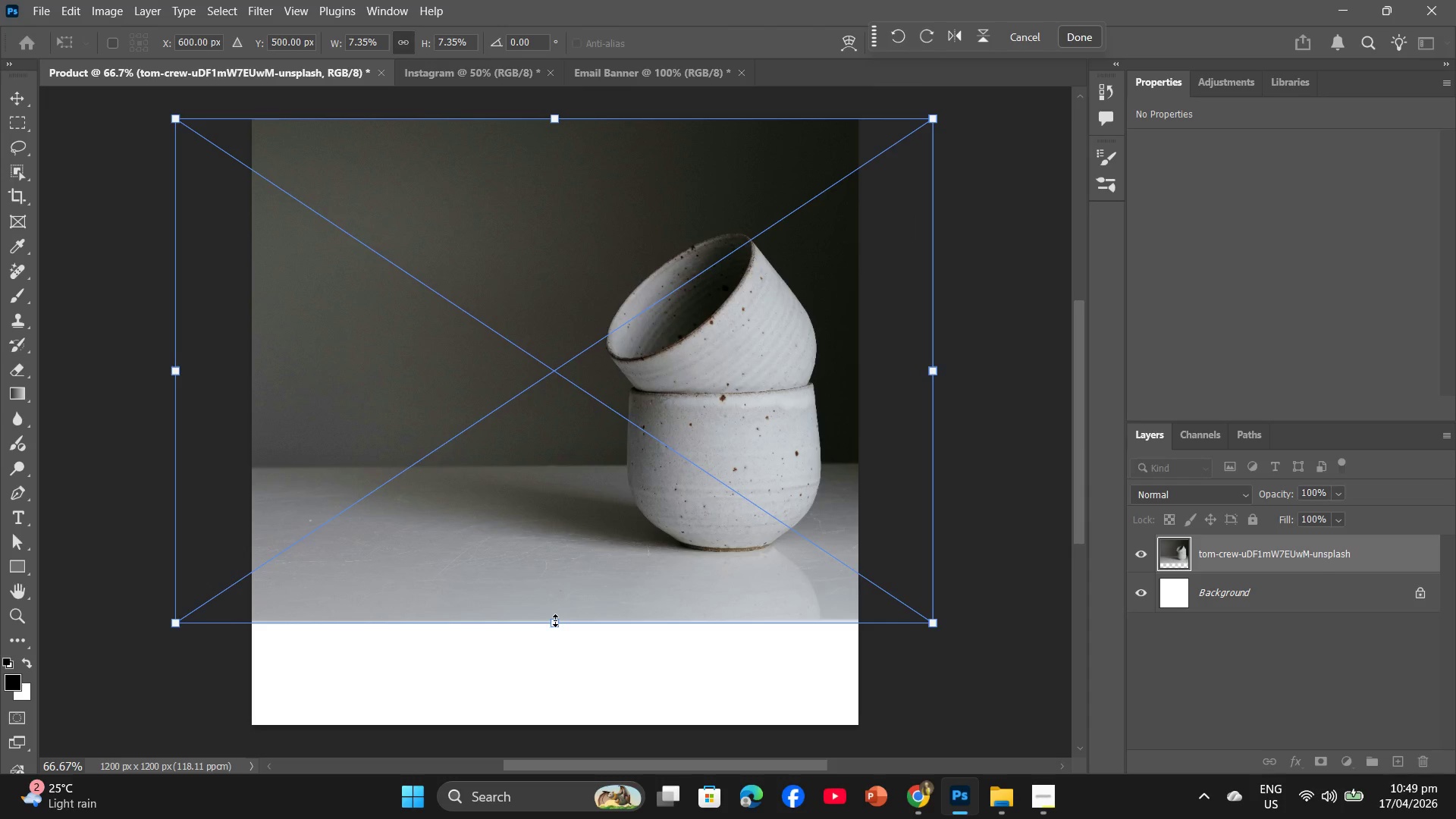 
left_click_drag(start_coordinate=[555, 623], to_coordinate=[551, 720])
 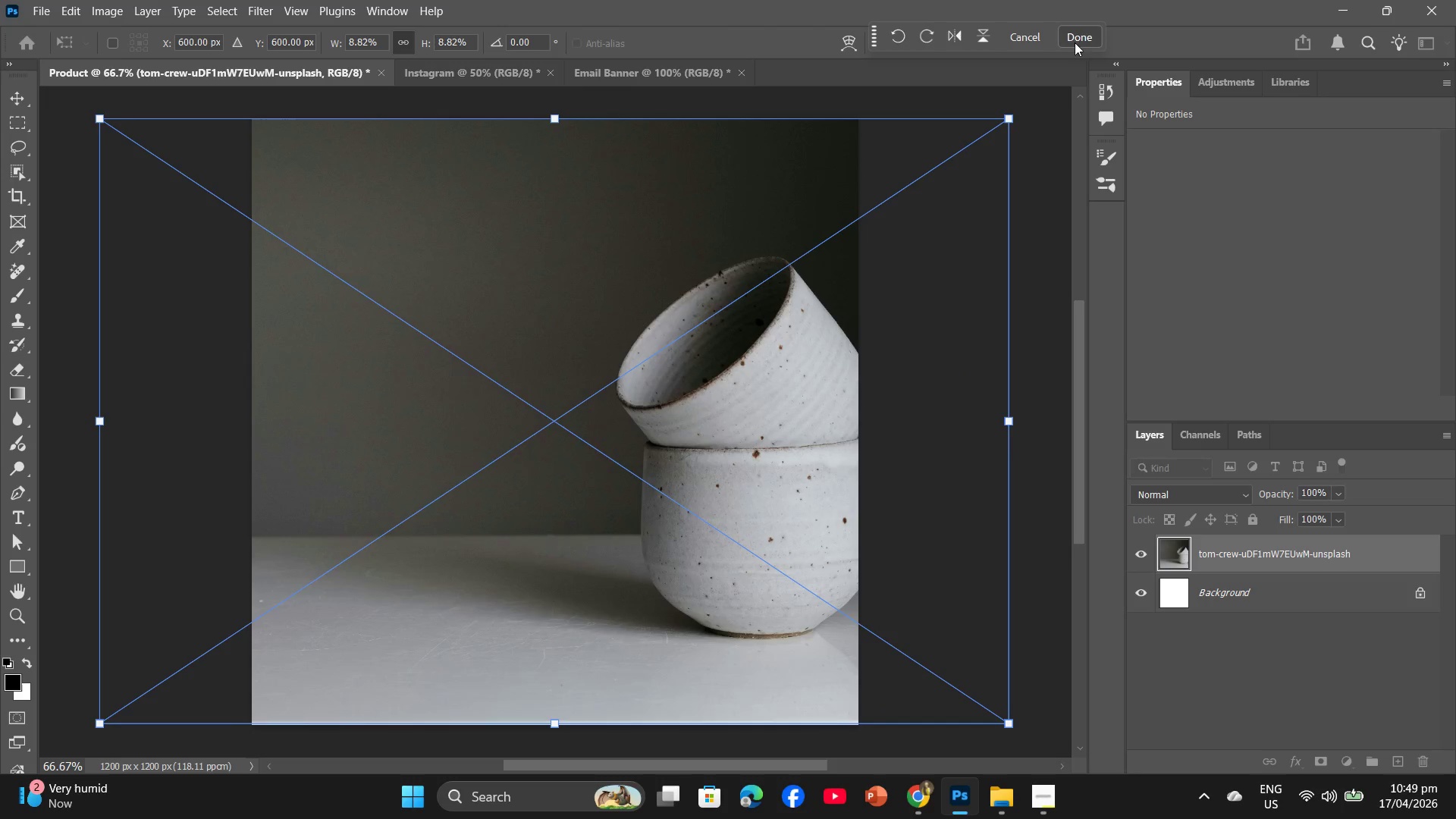 
left_click([1080, 37])
 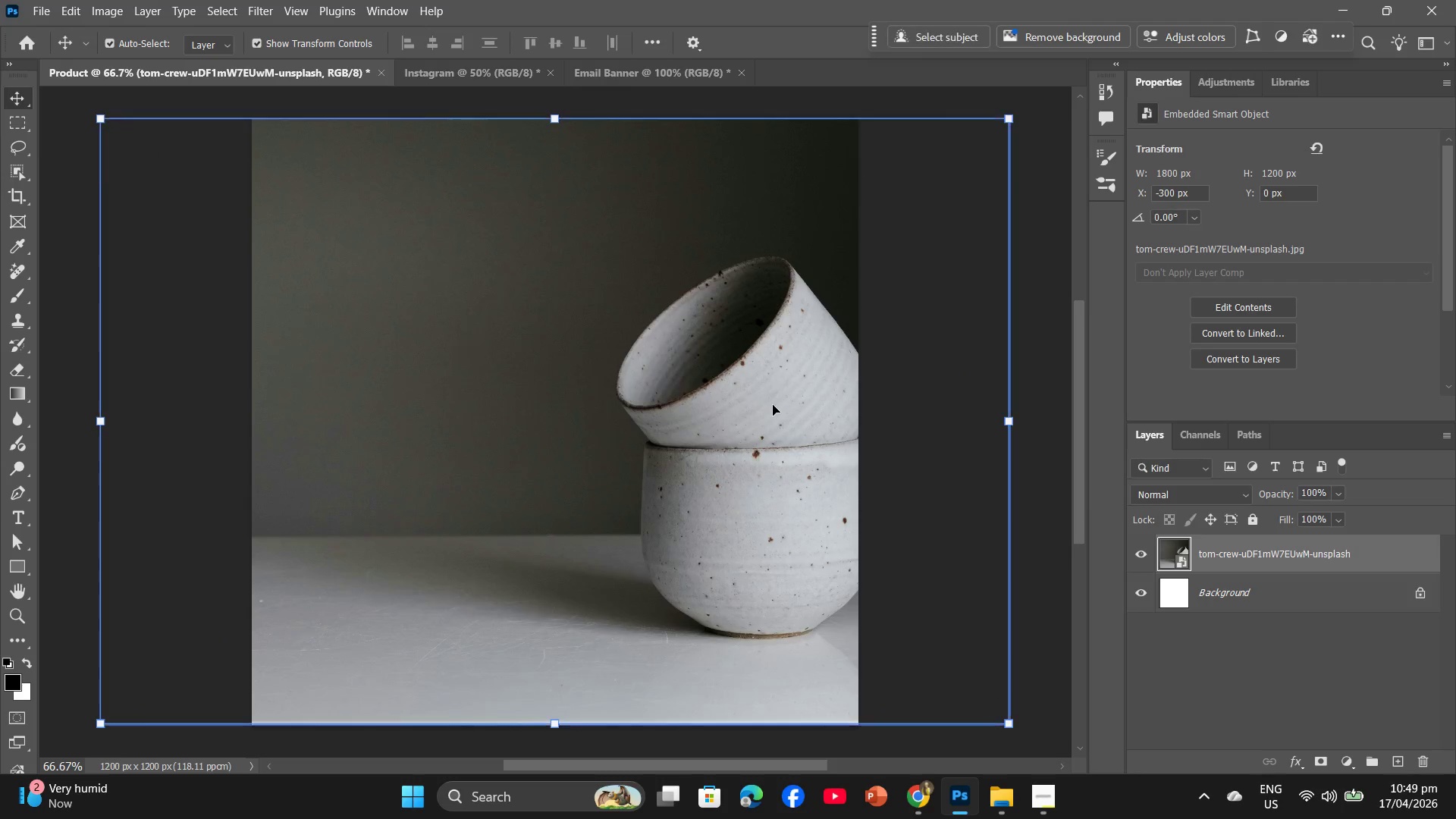 
left_click_drag(start_coordinate=[775, 406], to_coordinate=[742, 400])
 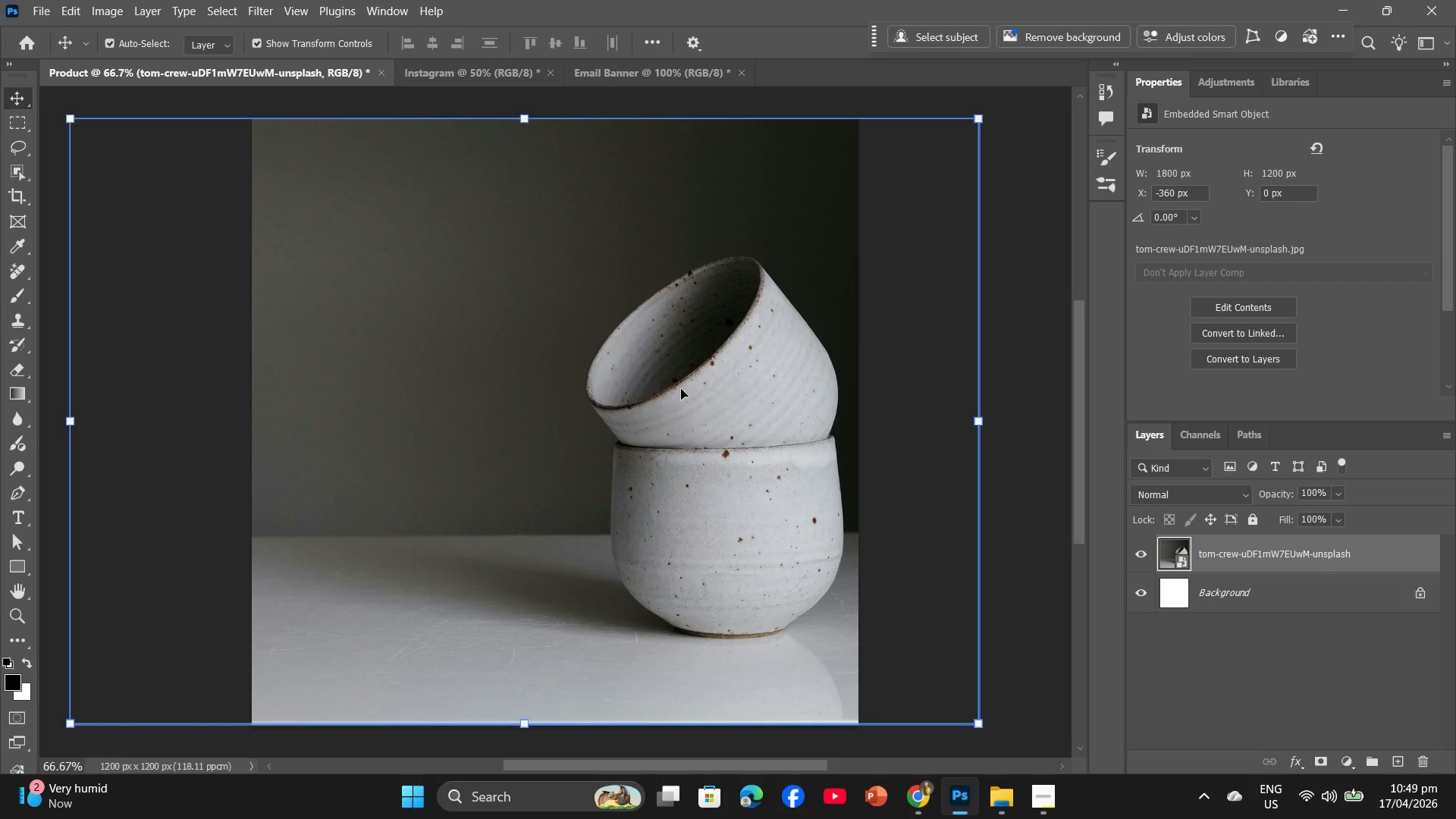 
left_click_drag(start_coordinate=[678, 395], to_coordinate=[664, 391])
 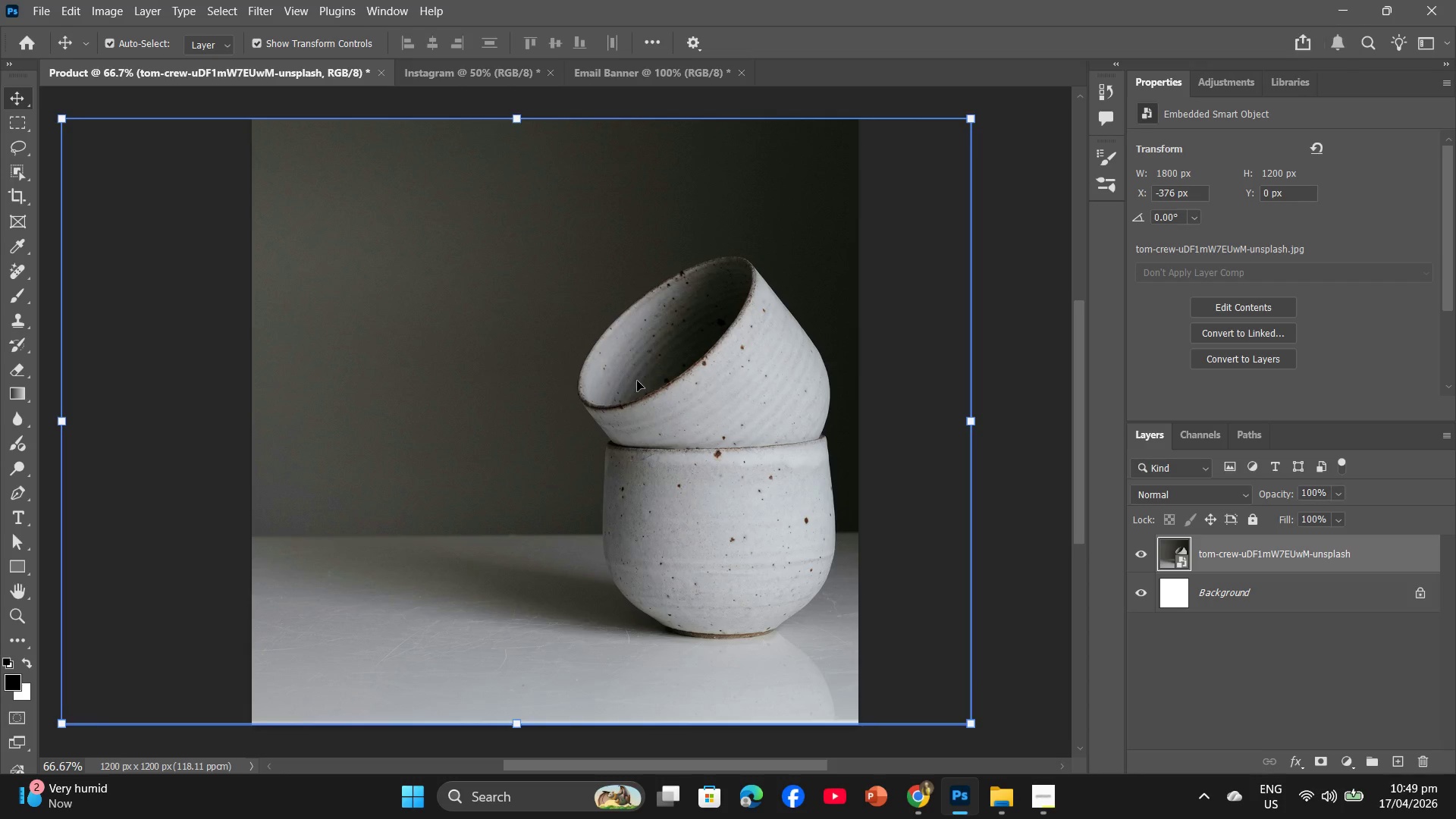 
left_click_drag(start_coordinate=[637, 381], to_coordinate=[628, 378])
 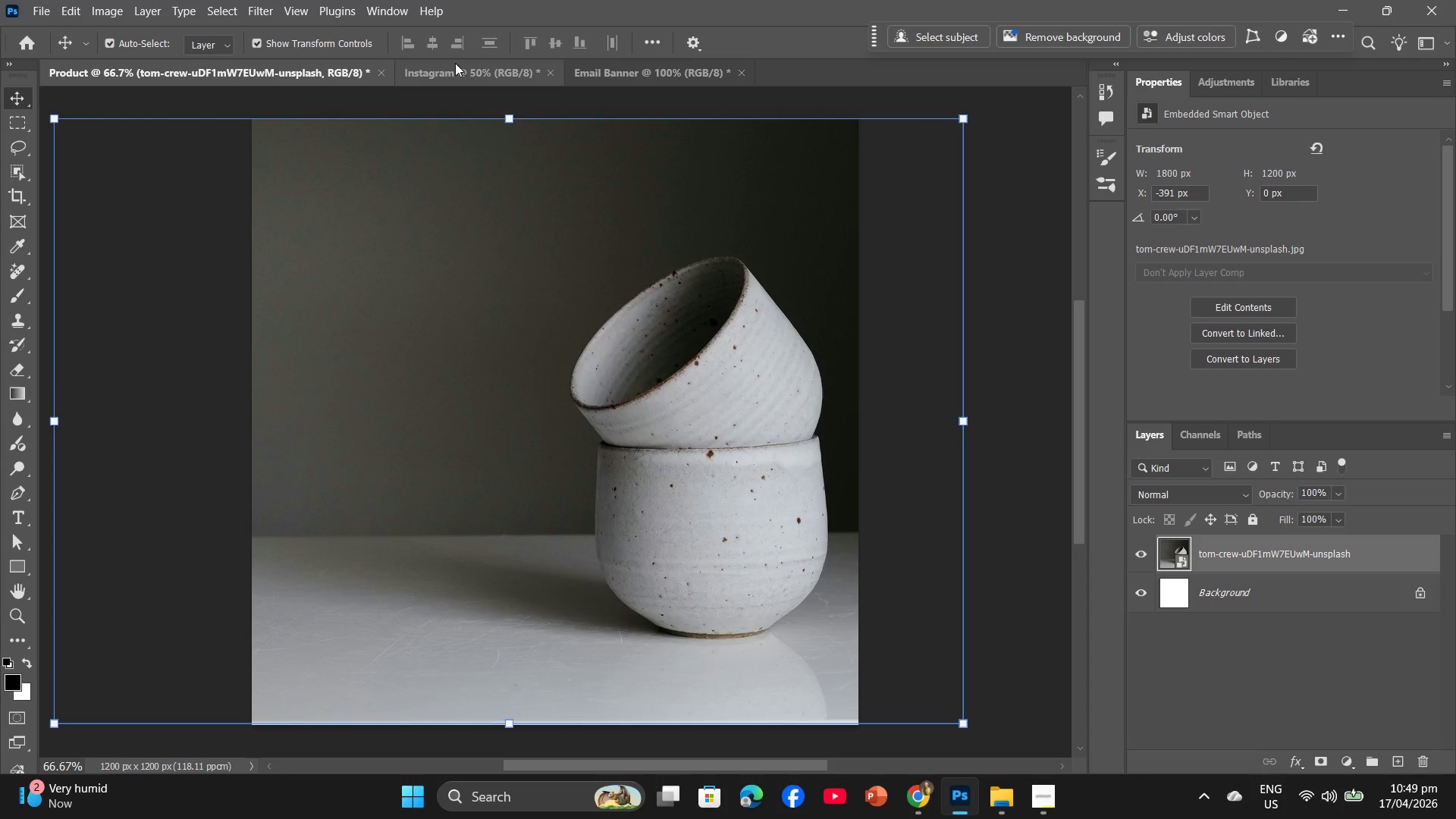 
left_click([455, 71])
 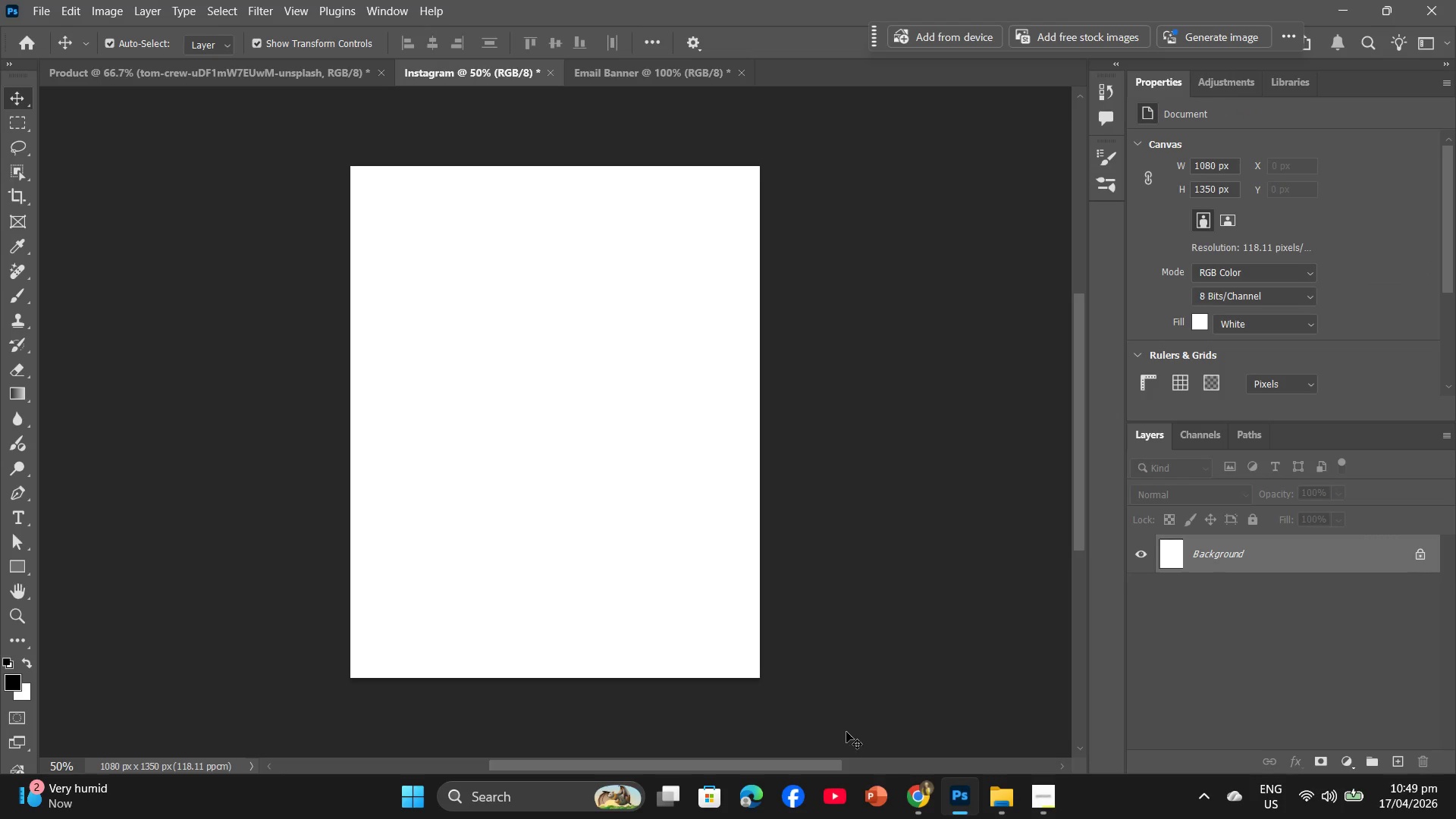 
left_click([909, 800])
 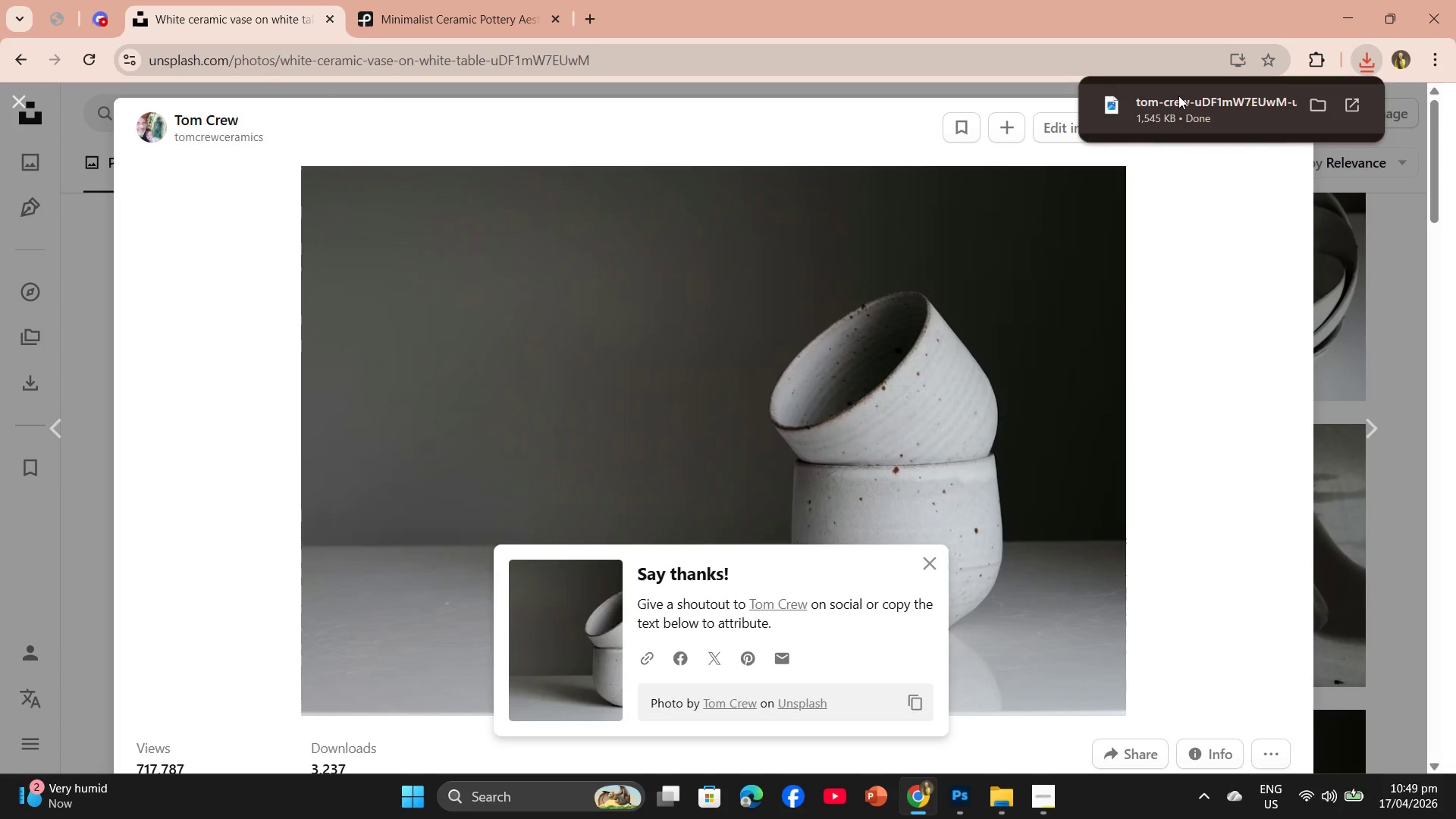 
left_click_drag(start_coordinate=[1178, 103], to_coordinate=[623, 448])
 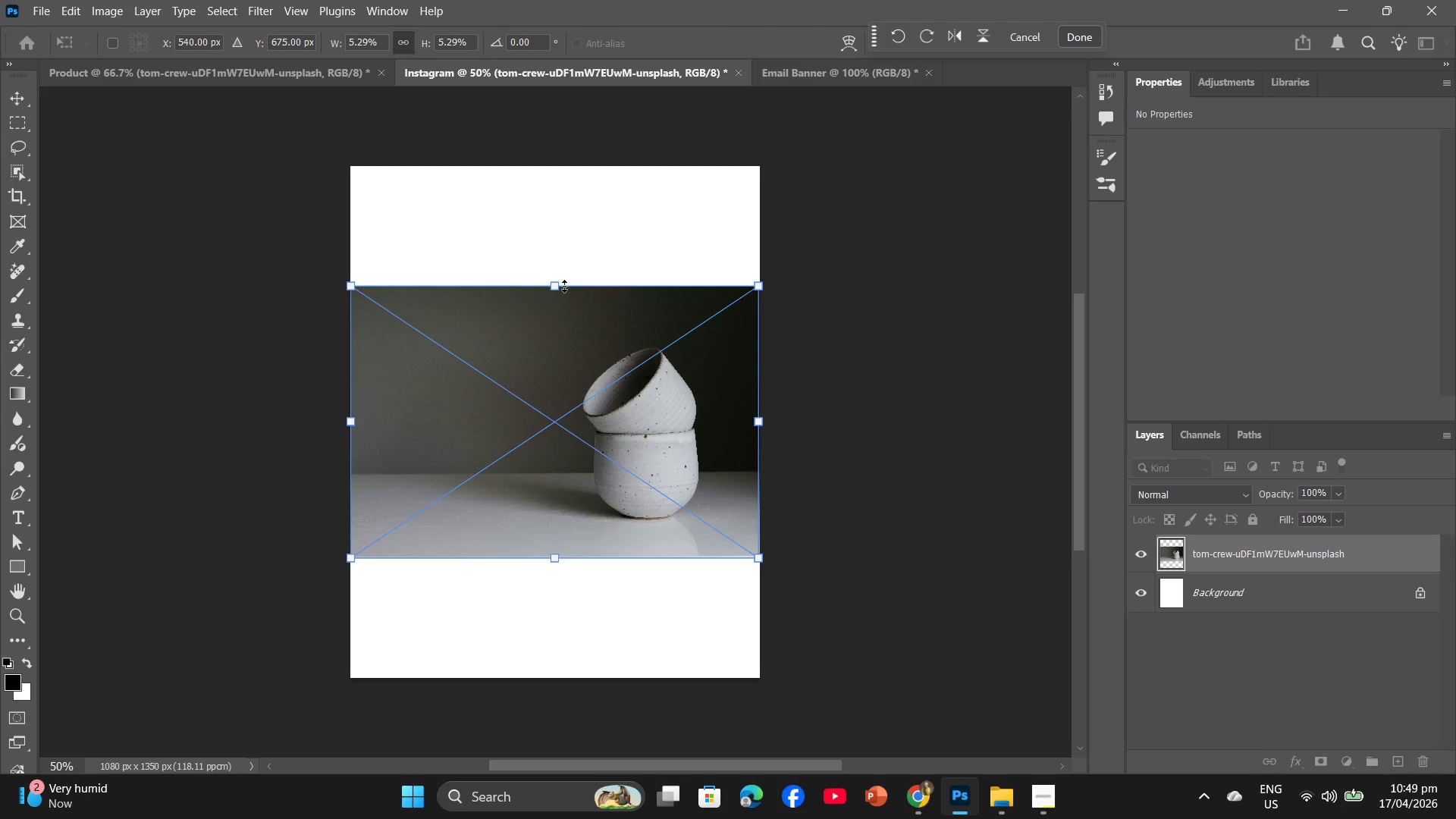 
left_click_drag(start_coordinate=[554, 286], to_coordinate=[545, 173])
 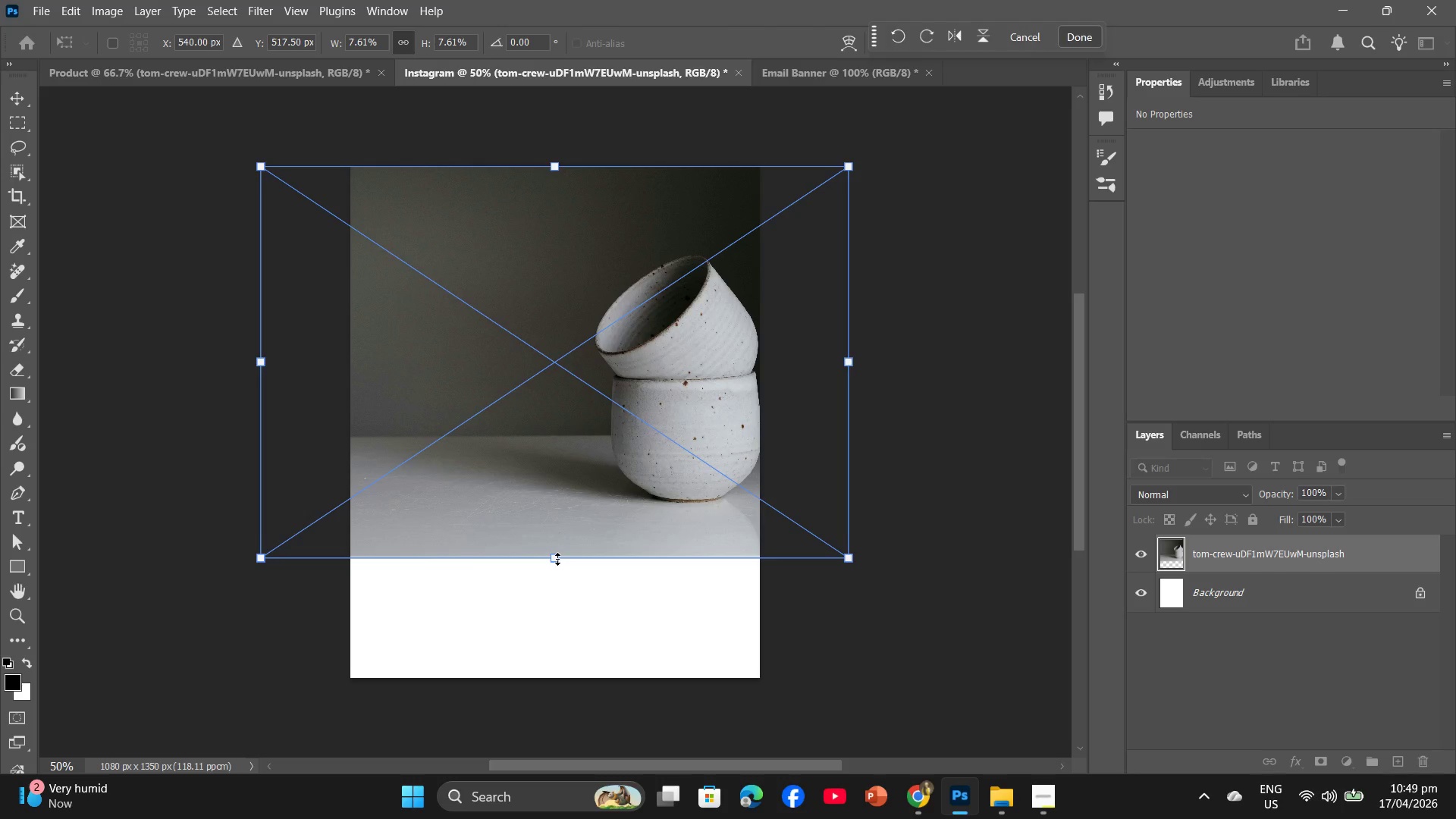 
left_click_drag(start_coordinate=[557, 559], to_coordinate=[579, 673])
 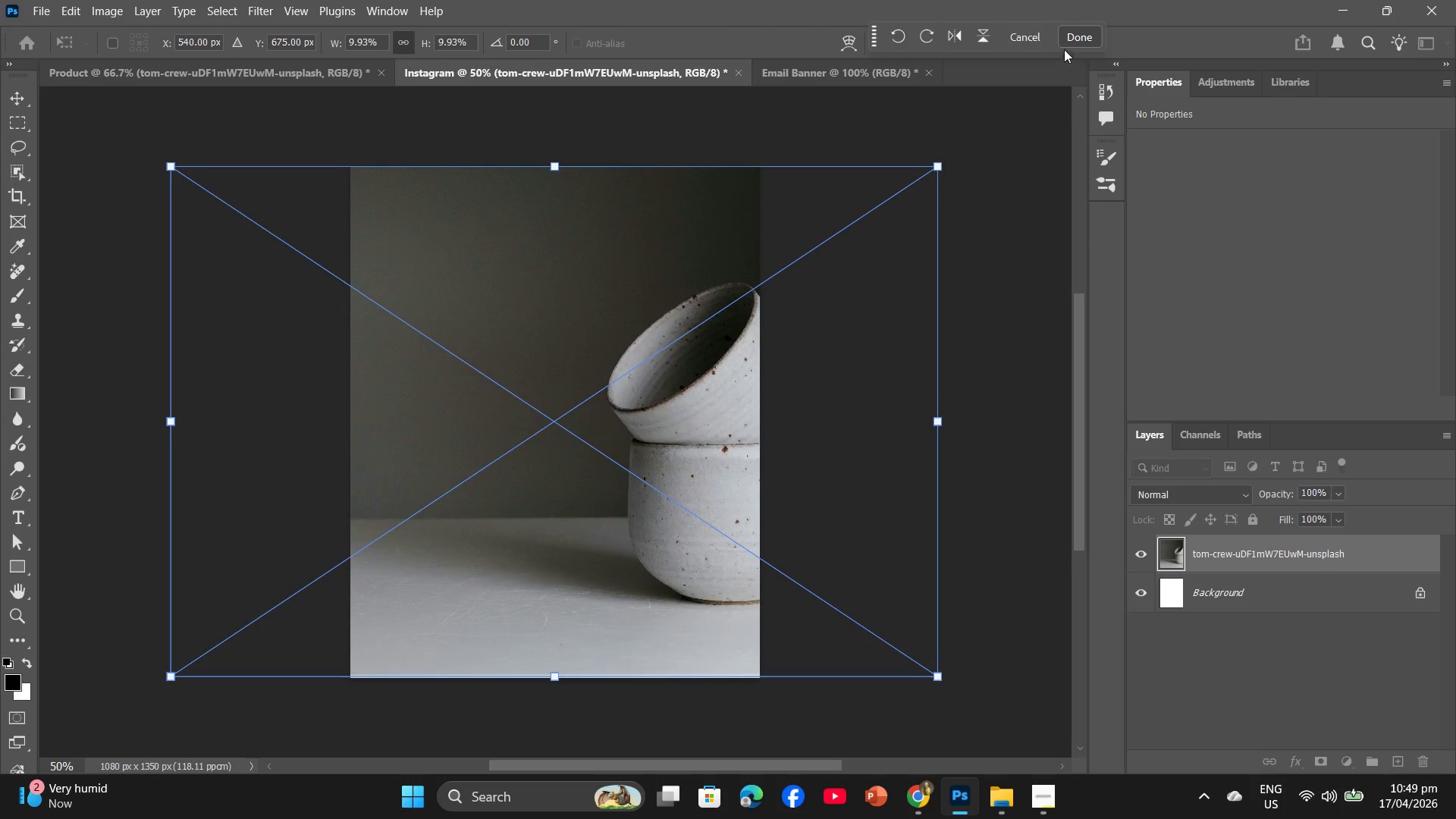 
left_click([1070, 39])
 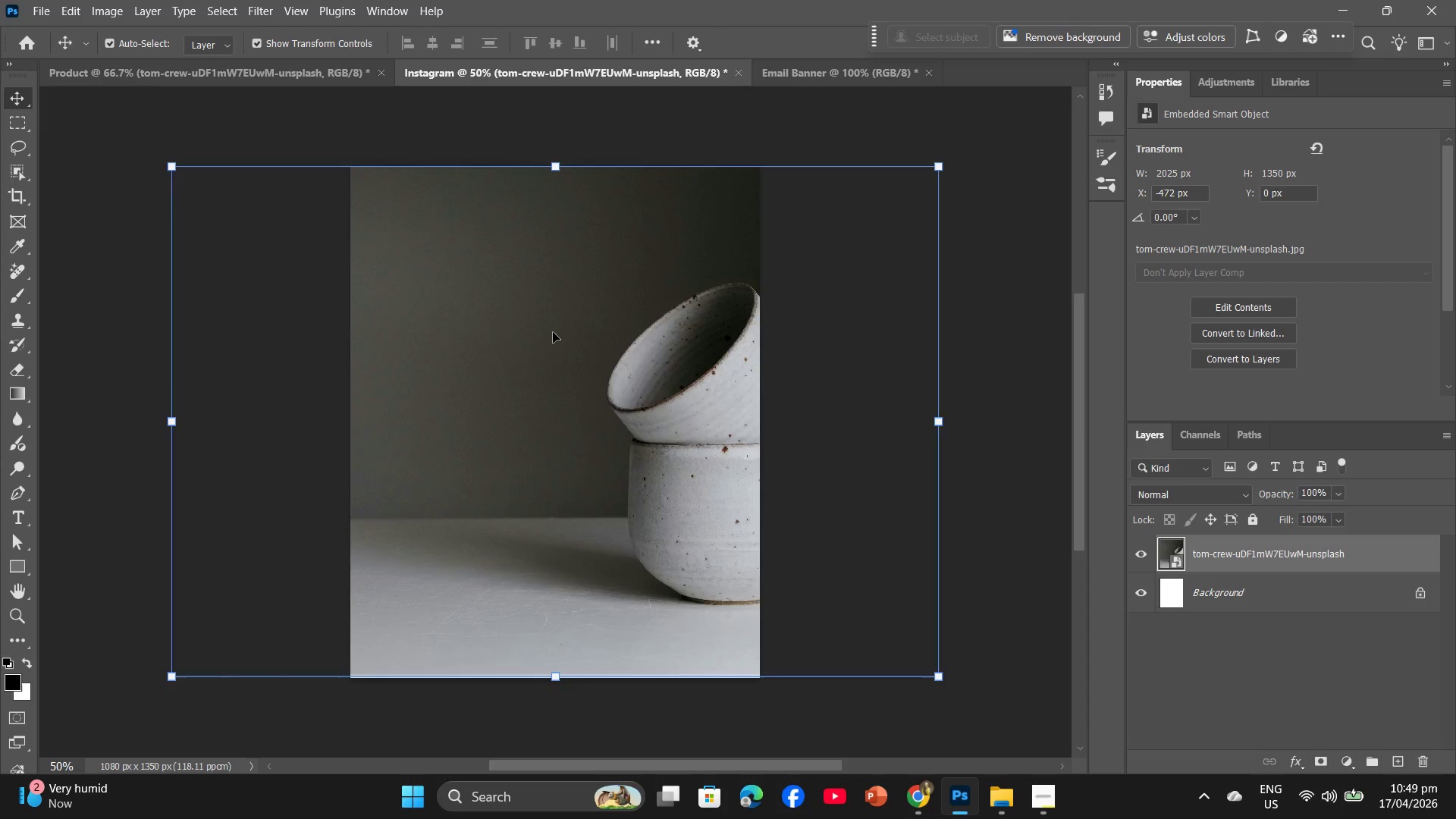 
left_click_drag(start_coordinate=[553, 332], to_coordinate=[473, 335])
 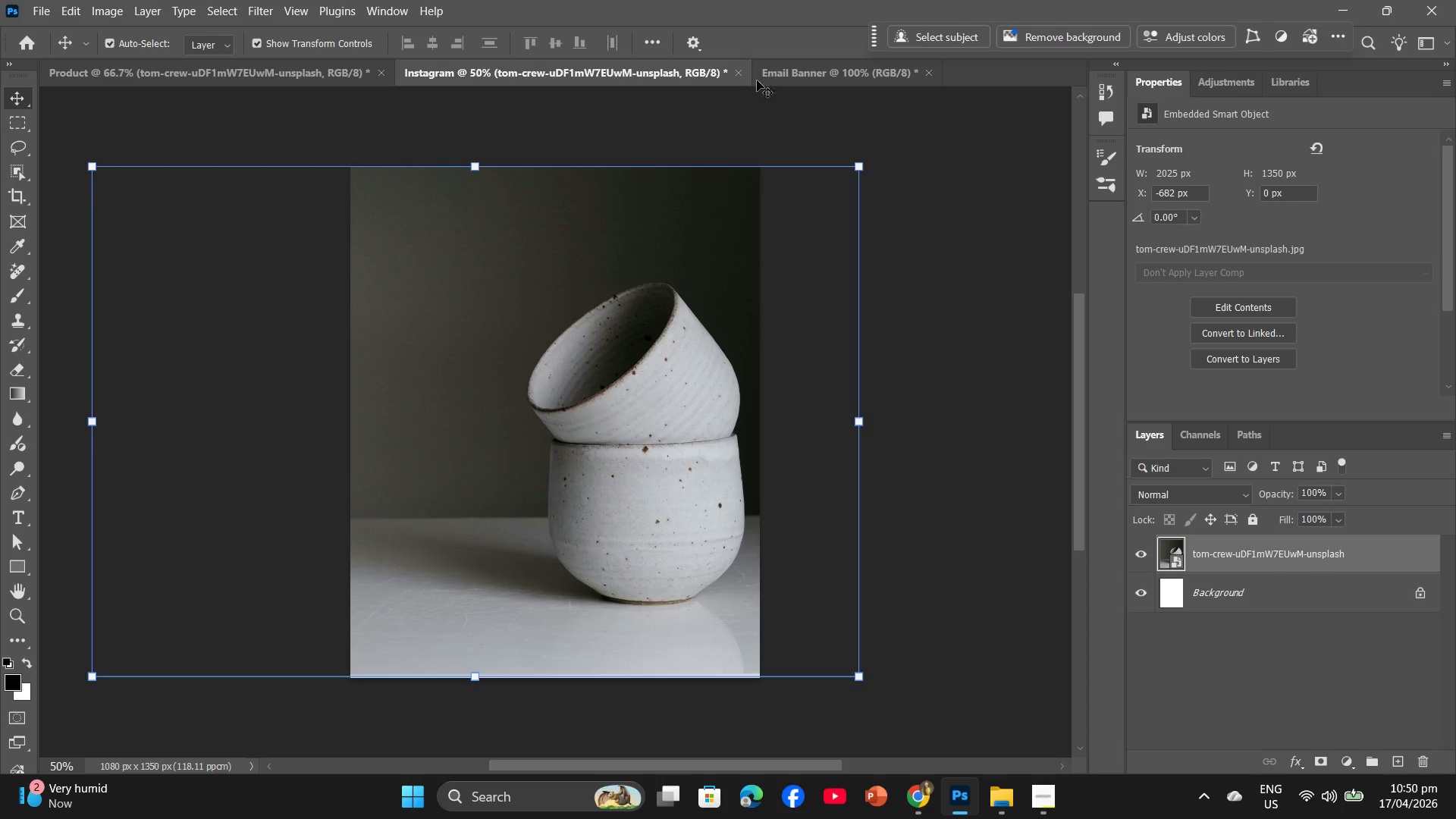 
left_click([788, 70])
 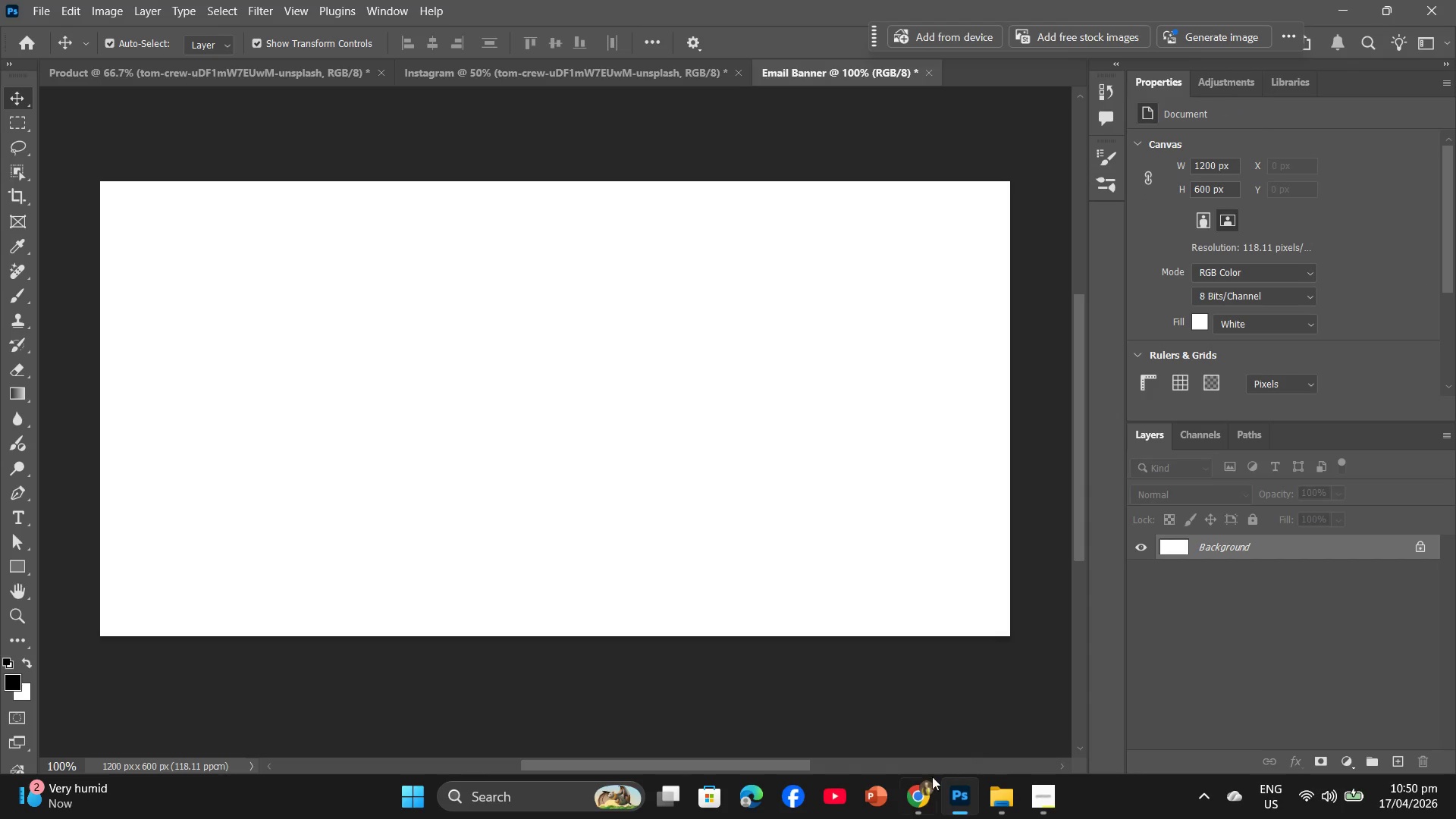 
left_click([924, 787])
 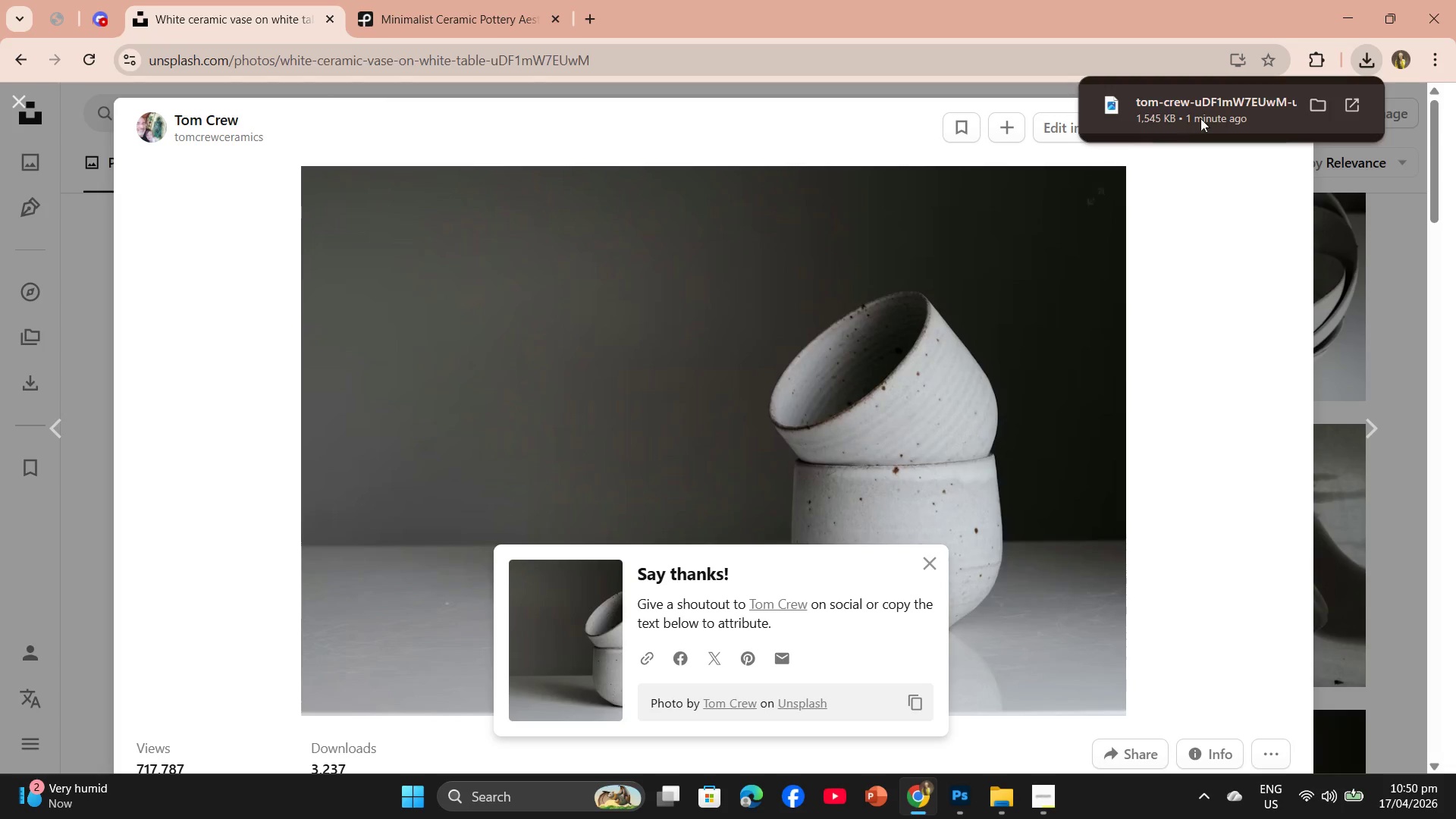 
left_click_drag(start_coordinate=[1200, 109], to_coordinate=[613, 440])
 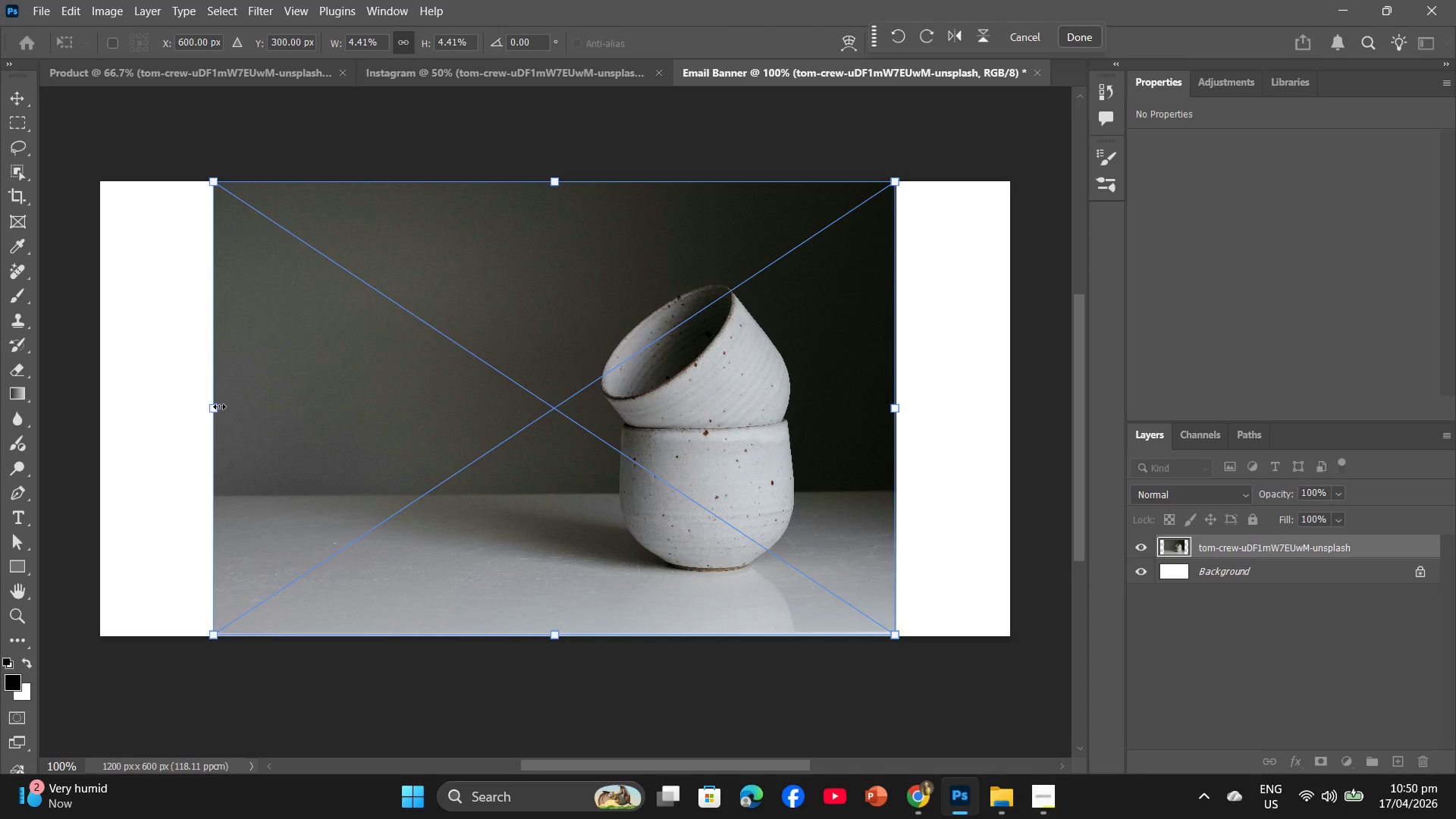 
left_click_drag(start_coordinate=[210, 411], to_coordinate=[96, 426])
 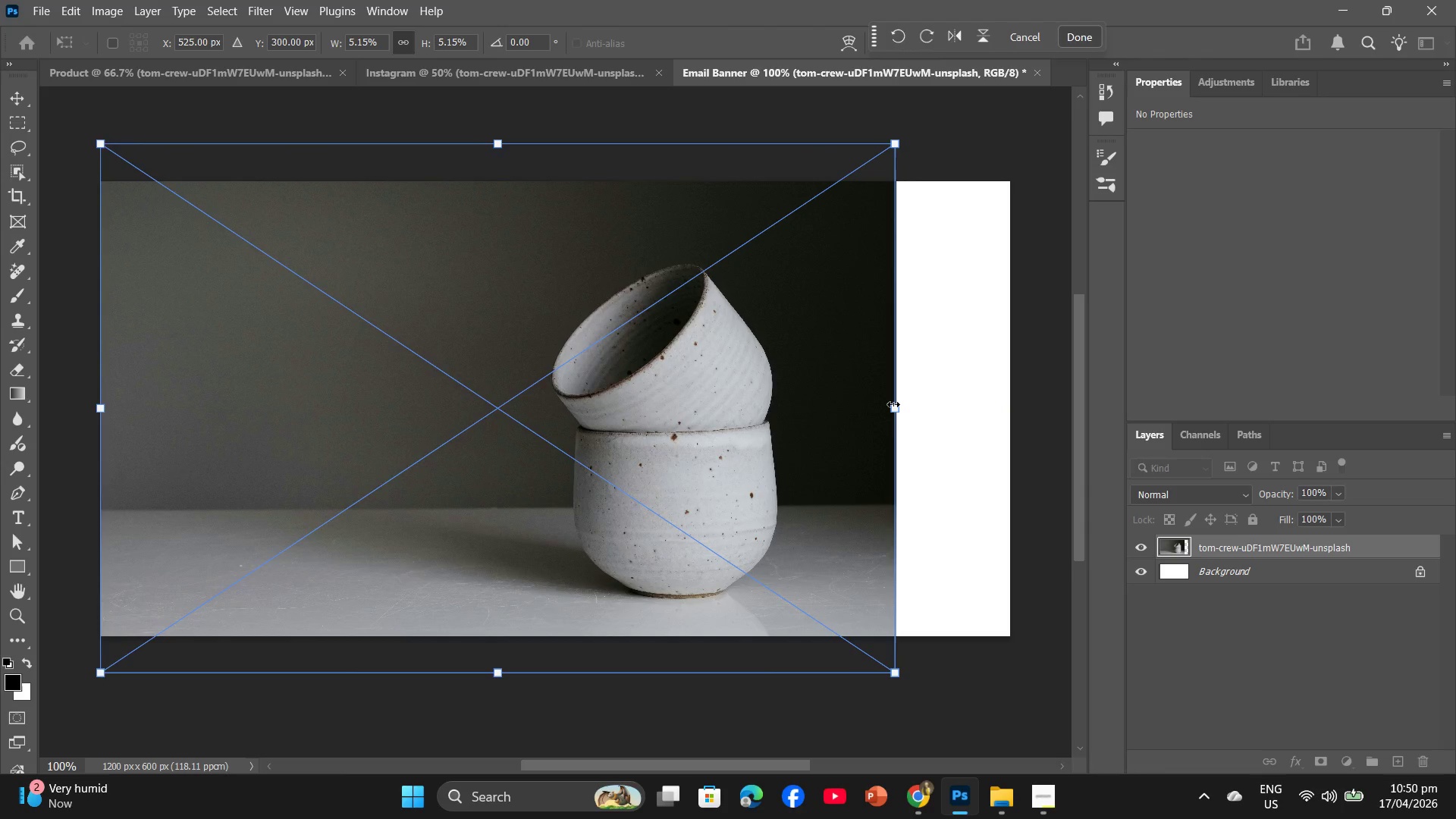 
left_click_drag(start_coordinate=[893, 404], to_coordinate=[1002, 420])
 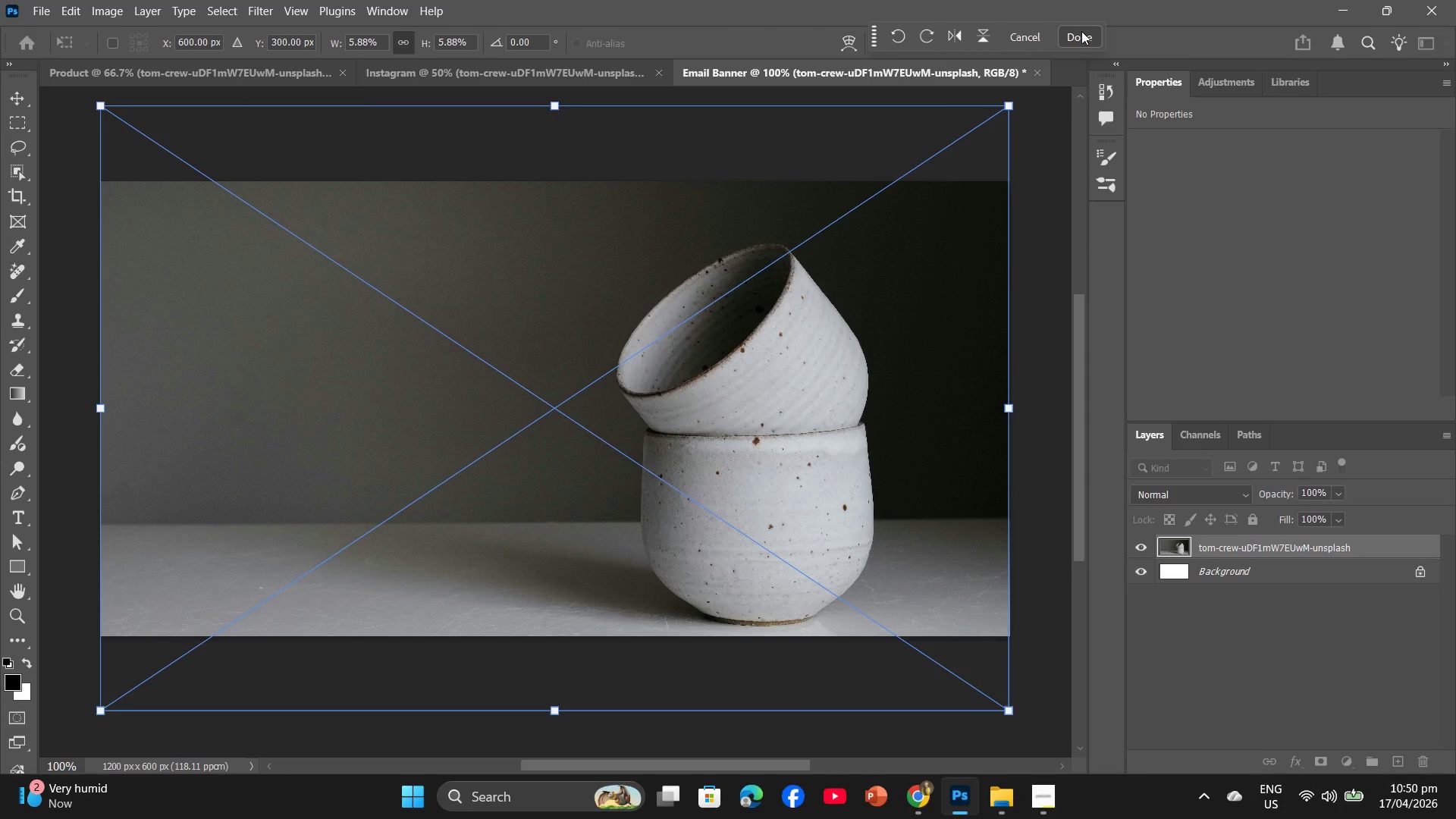 
left_click([1081, 31])
 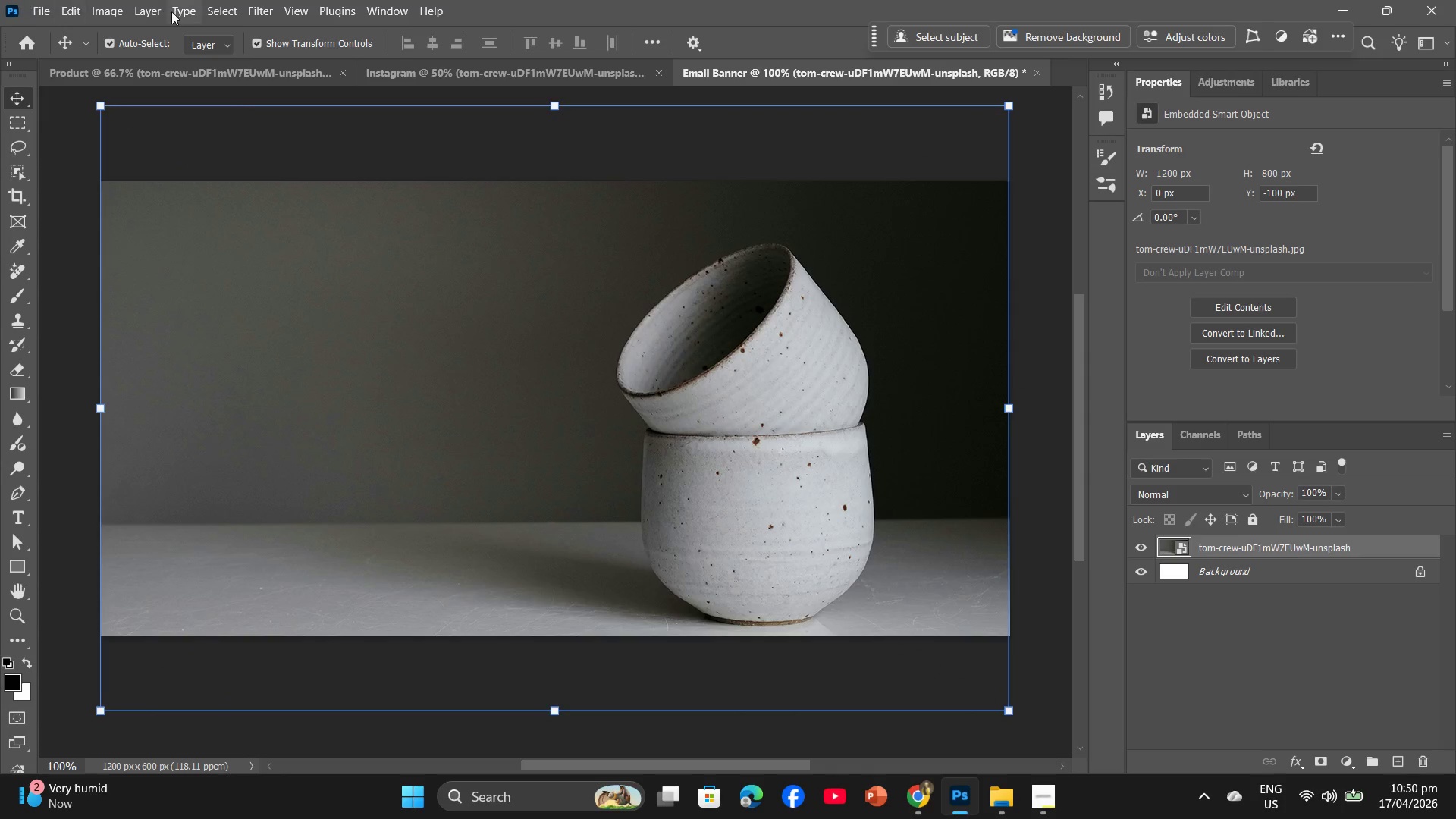 
left_click([237, 67])
 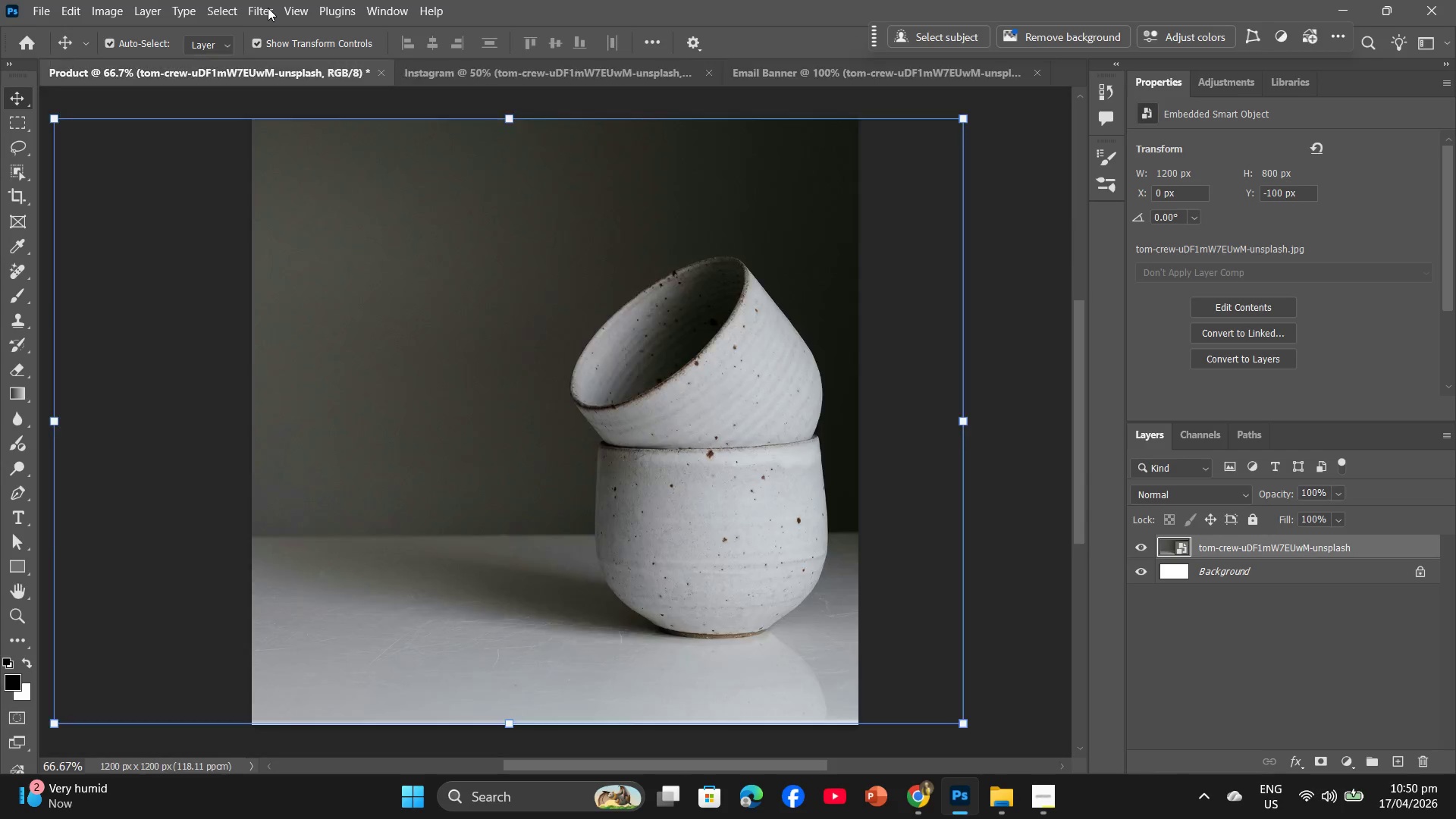 
left_click([268, 6])
 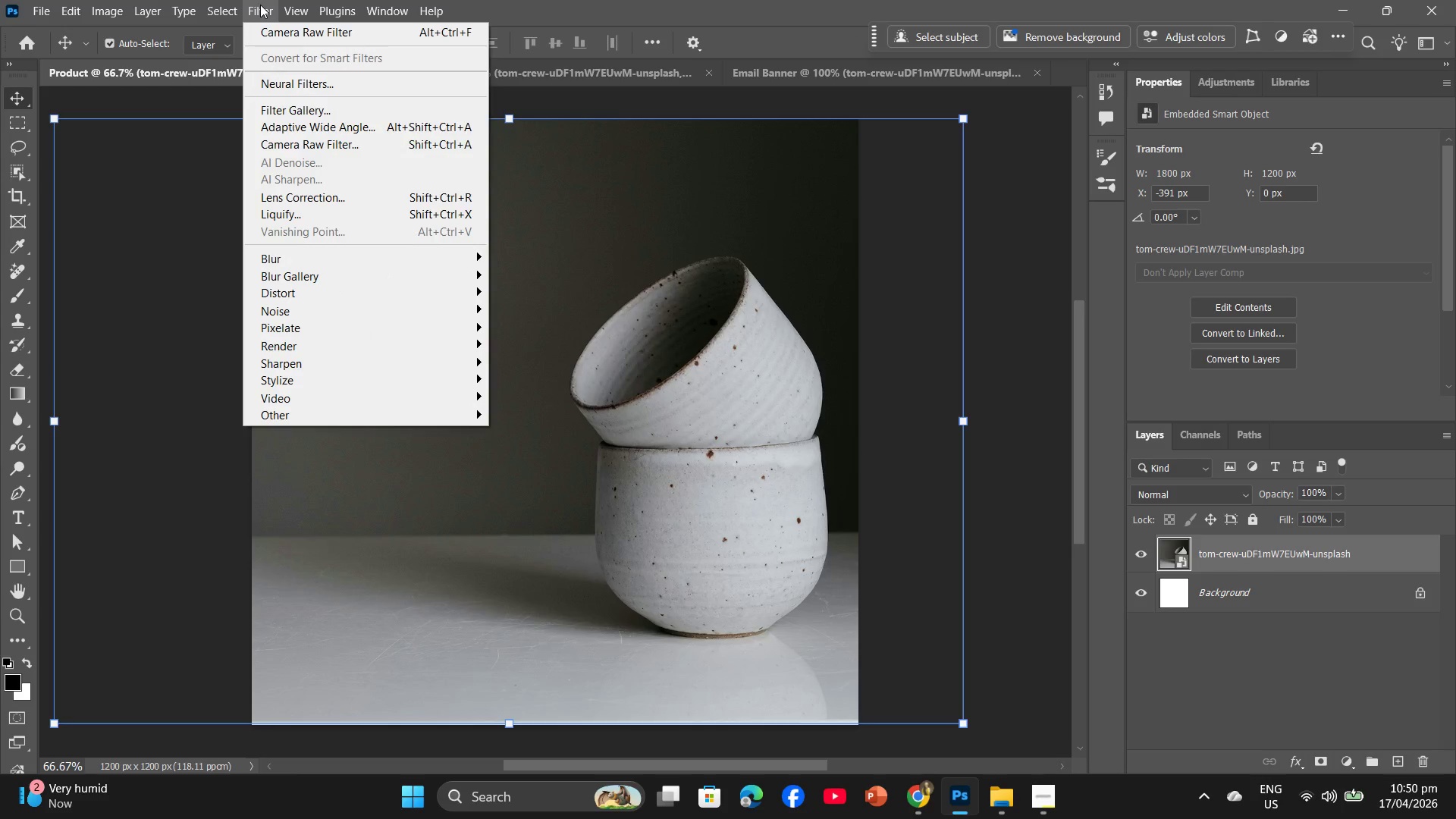 
left_click([264, 30])
 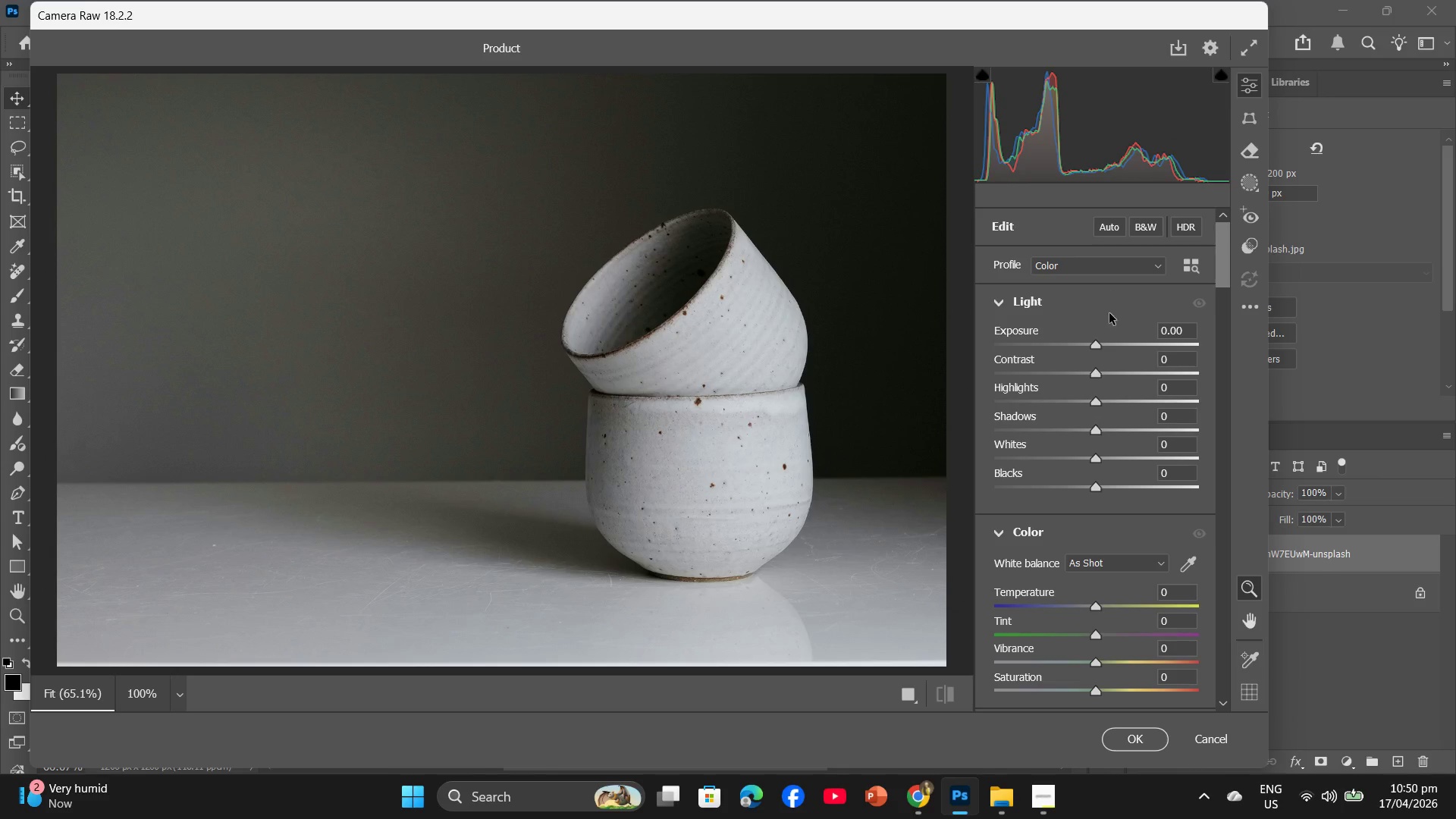 
left_click([1166, 358])
 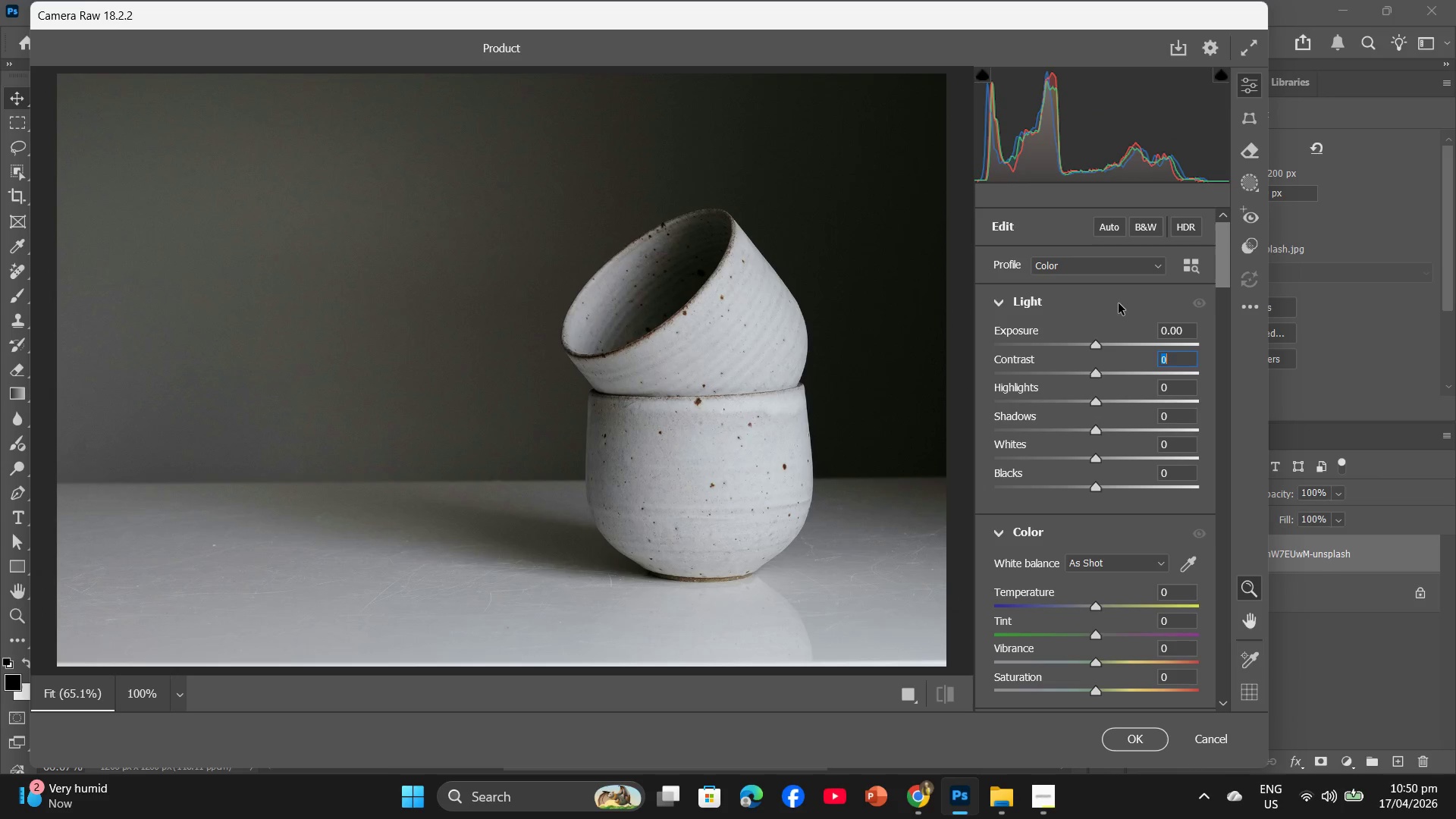 
key(Numpad1)
 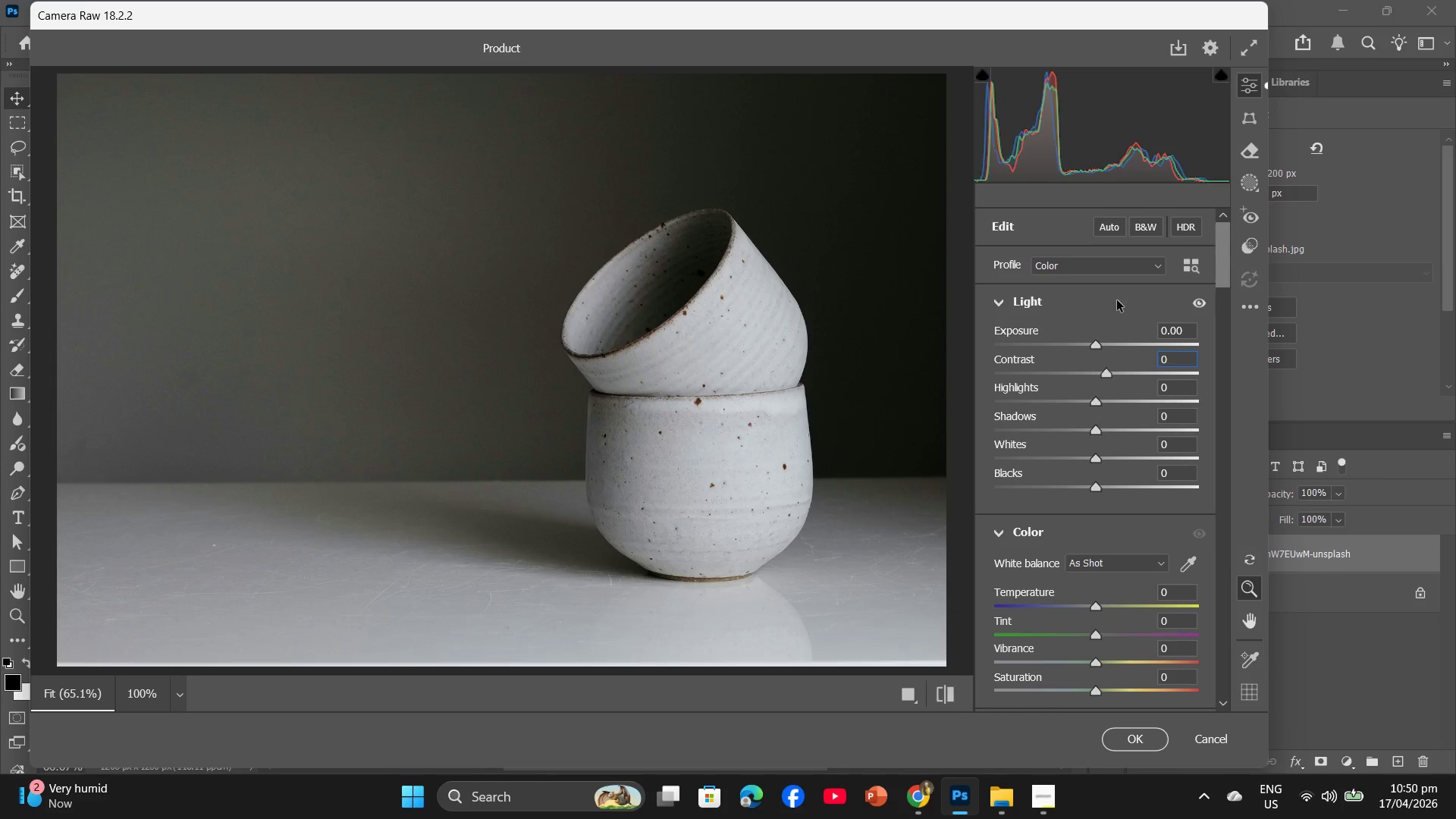 
key(Numpad0)
 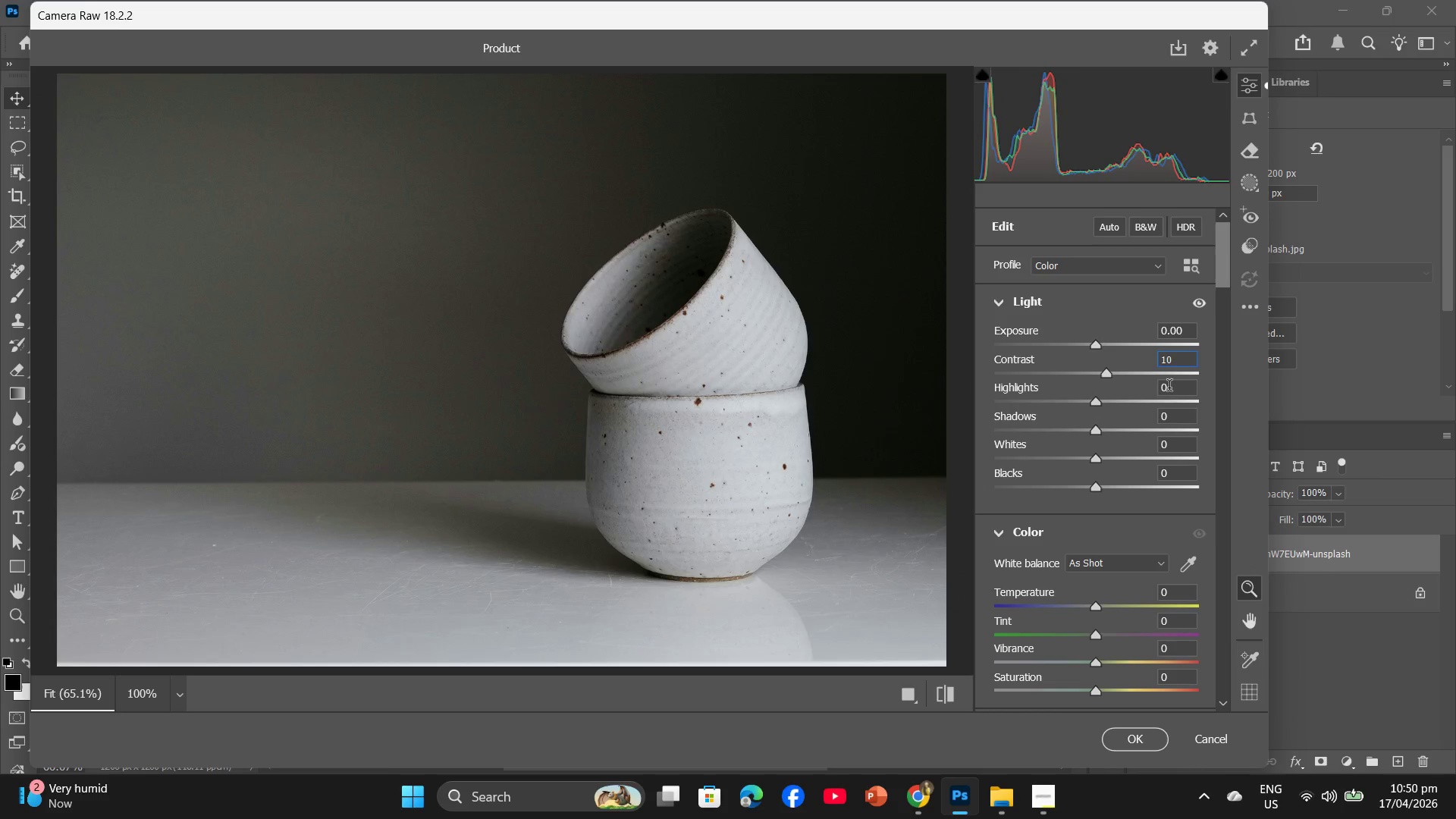 
left_click([1168, 388])
 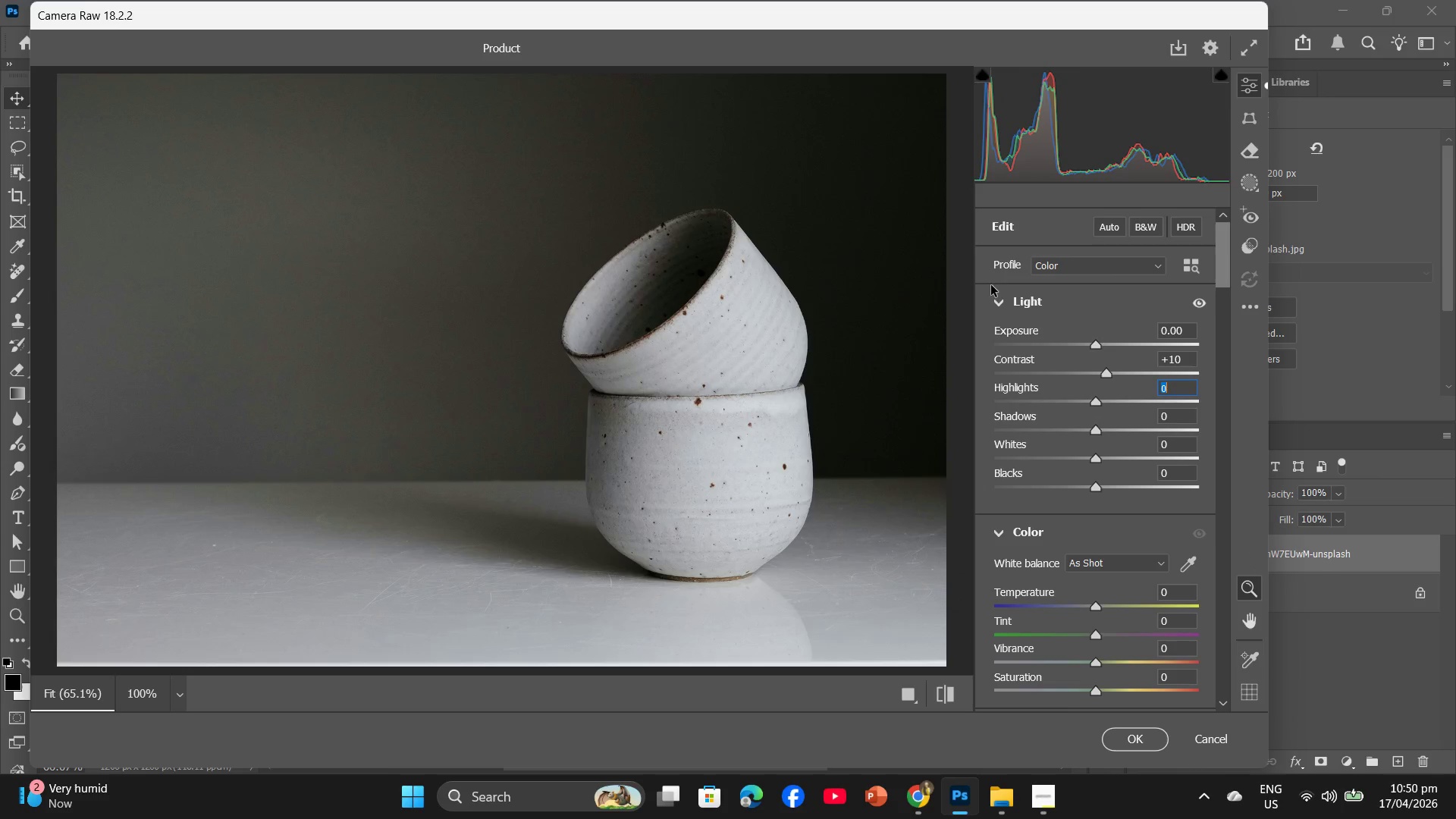 
key(Minus)
 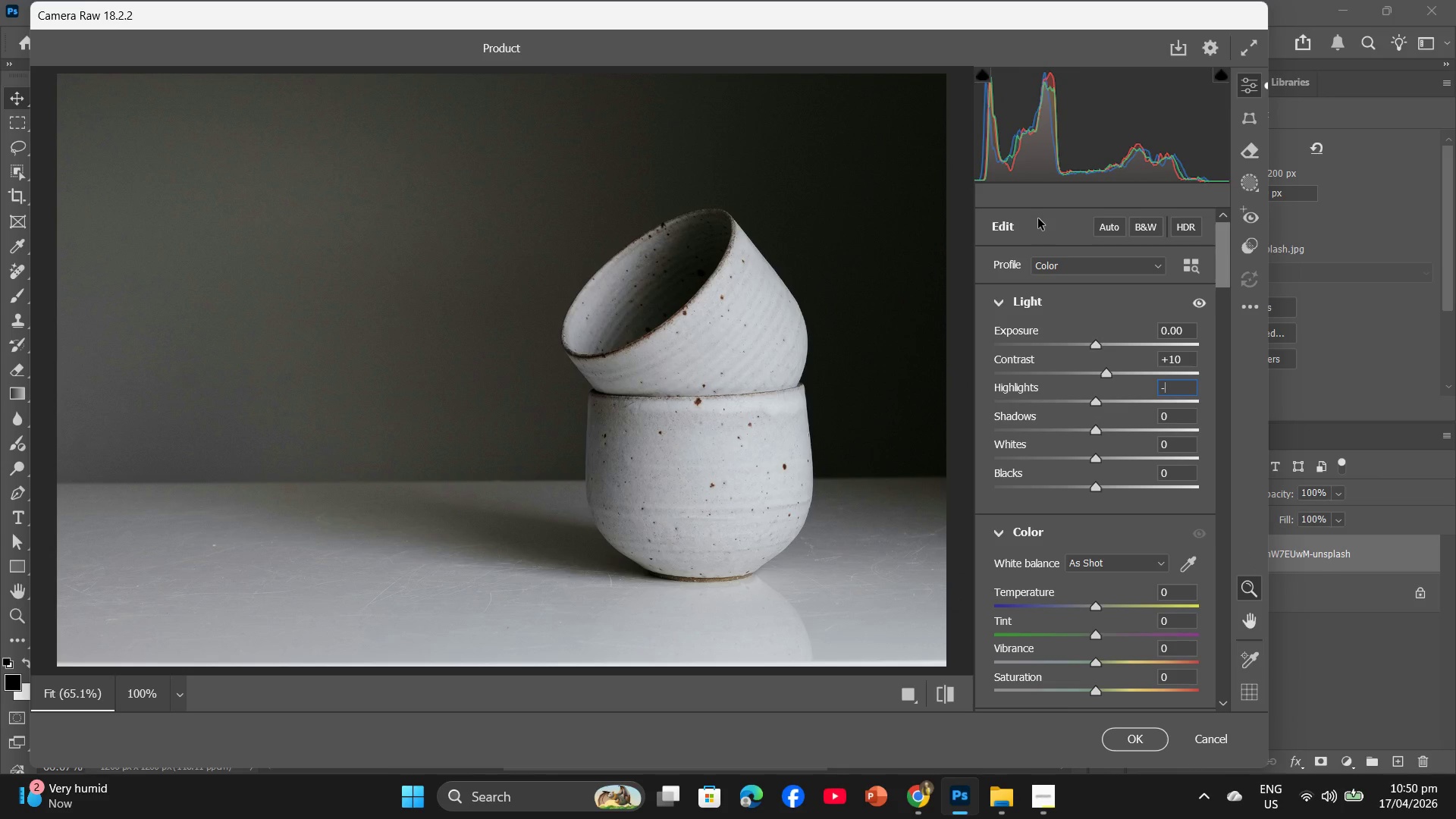 
key(Numpad5)
 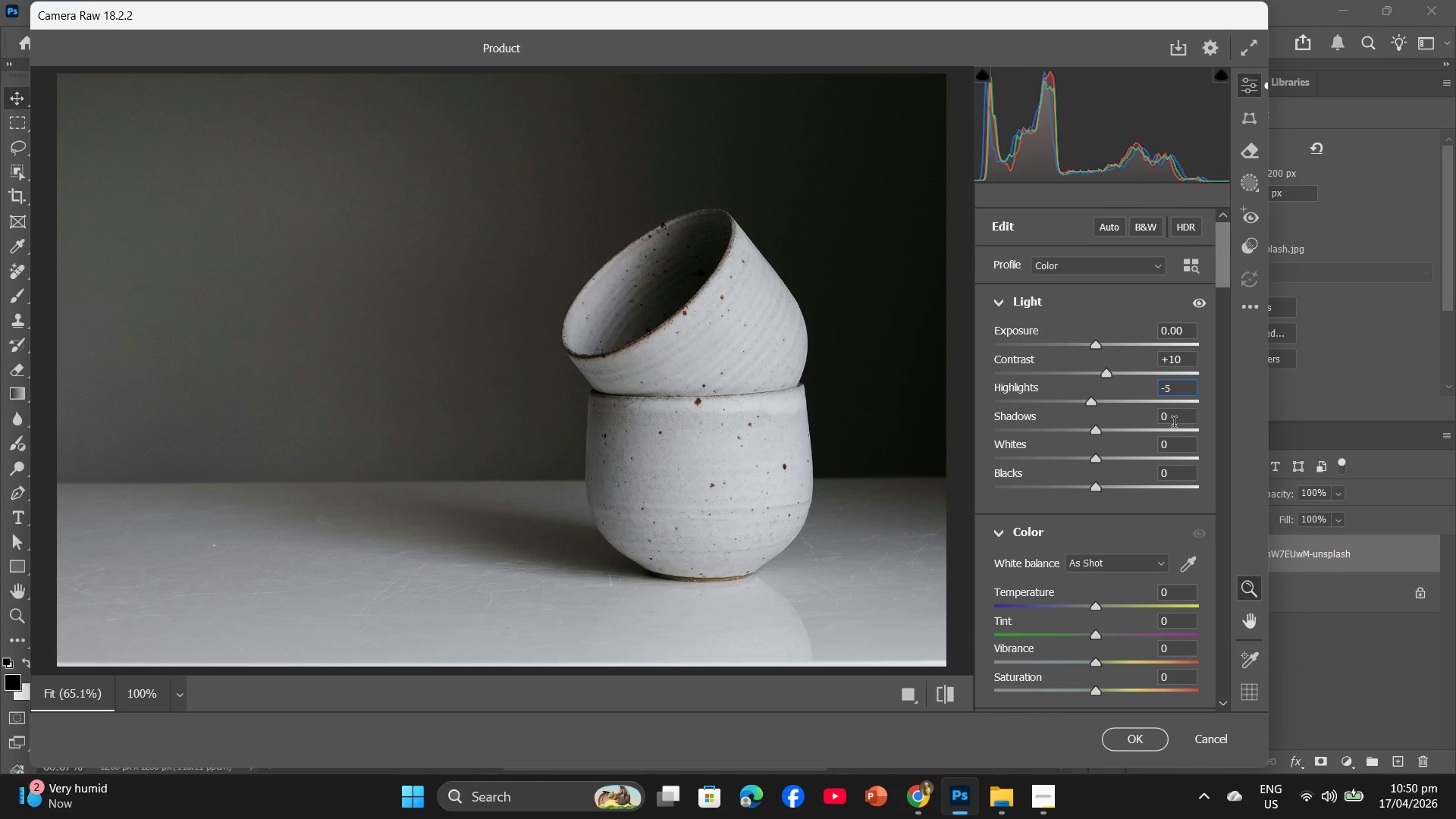 
left_click([1166, 423])
 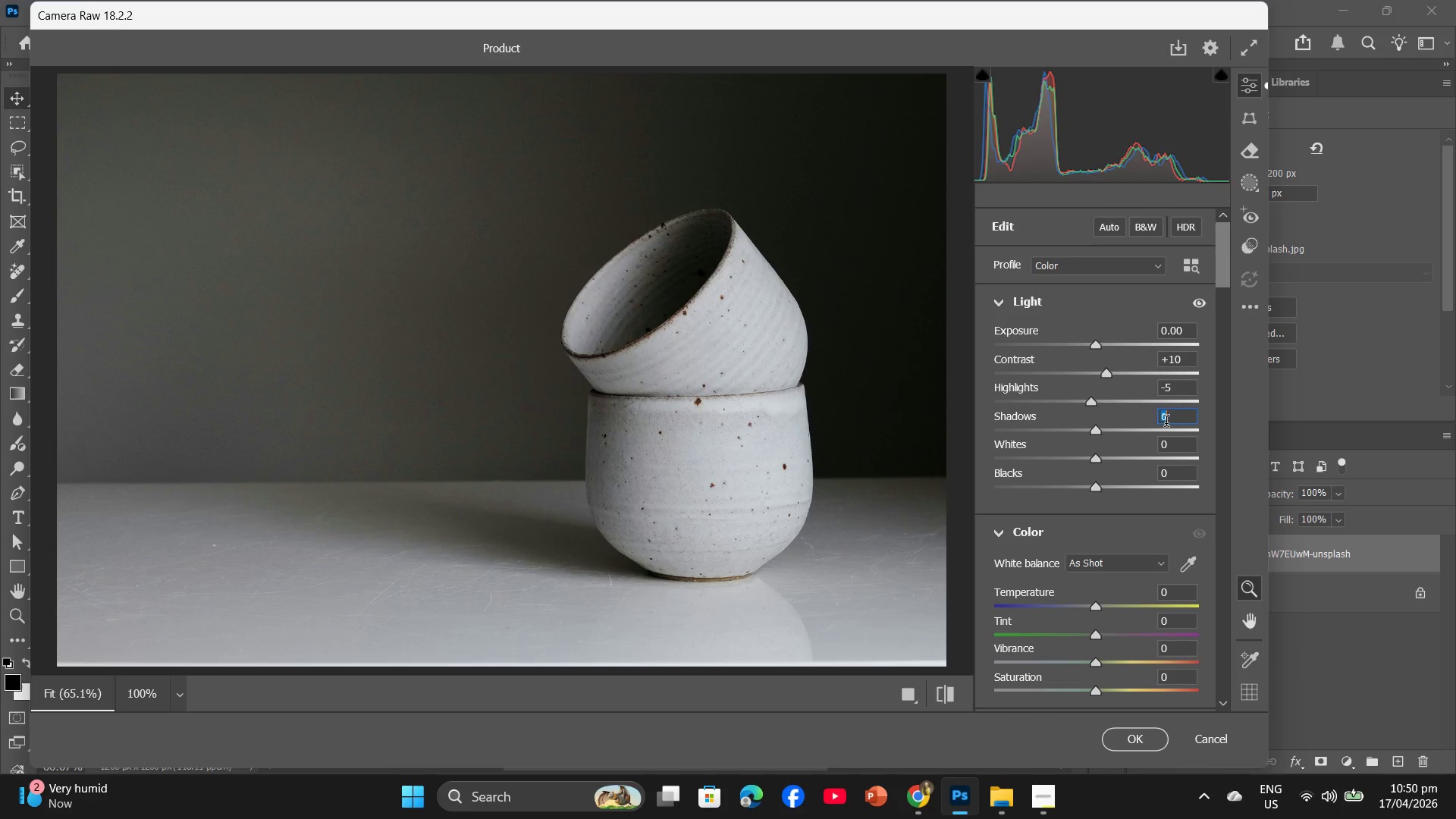 
key(Numpad5)
 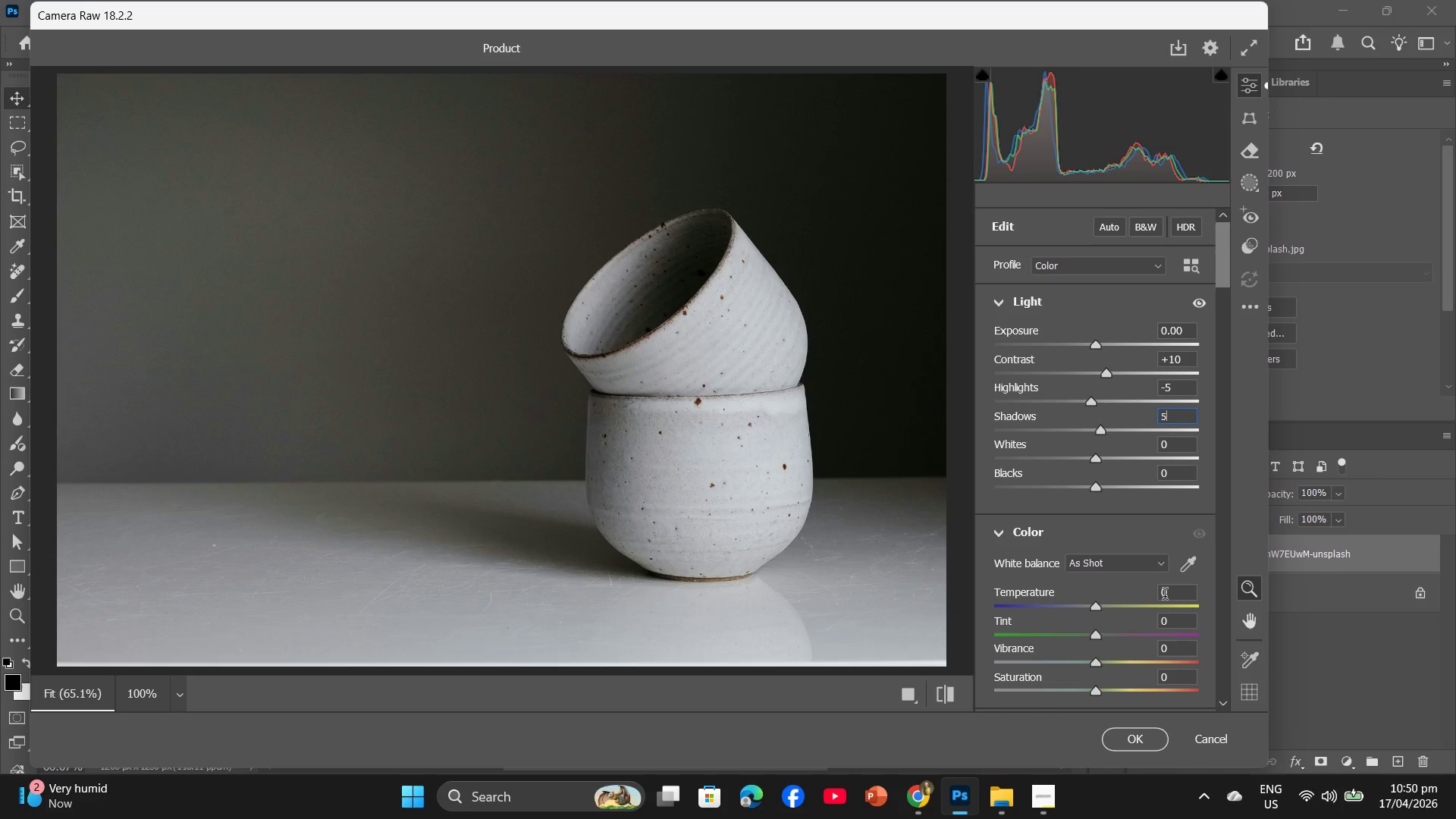 
left_click([1165, 596])
 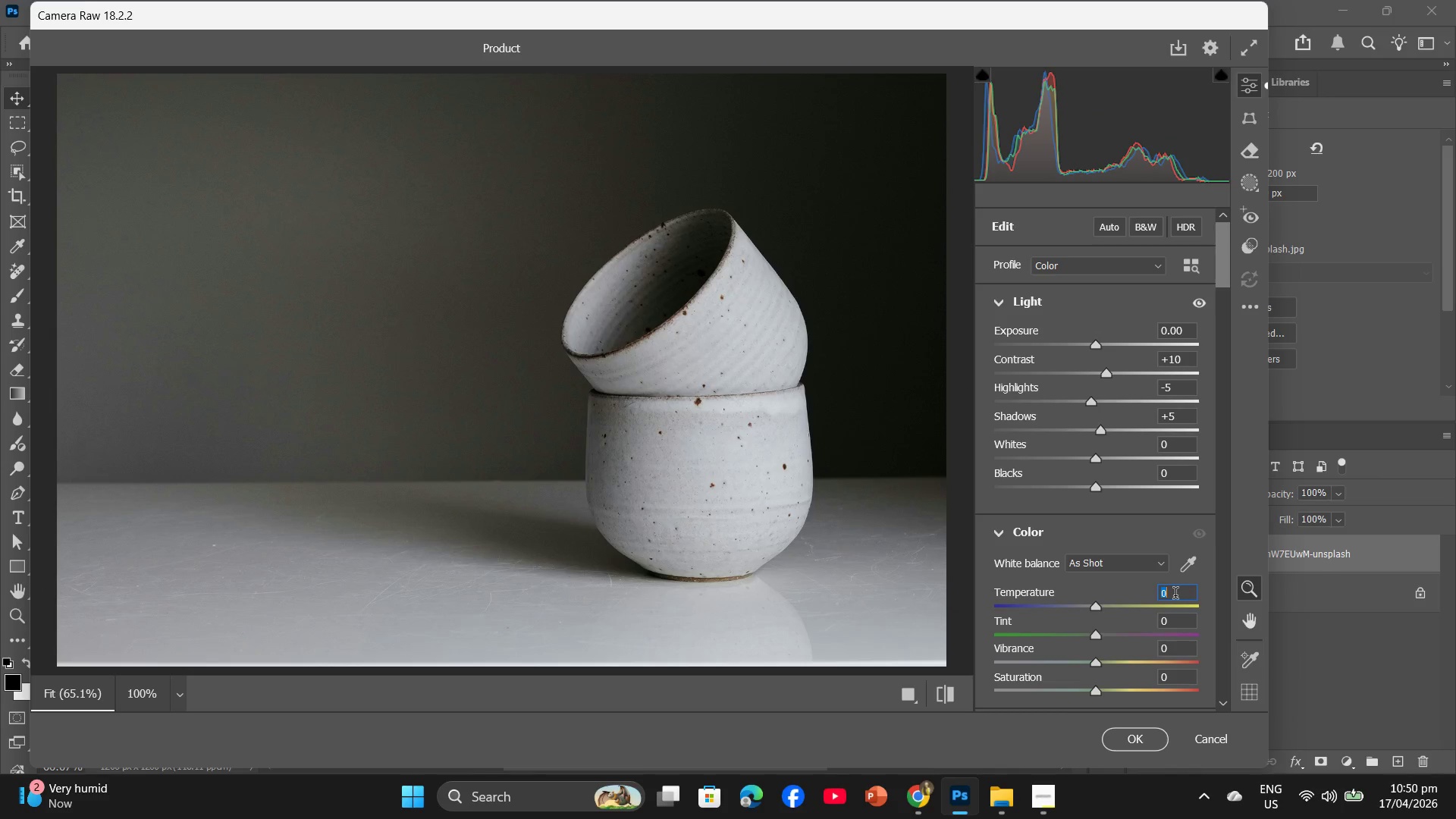 
key(Minus)
 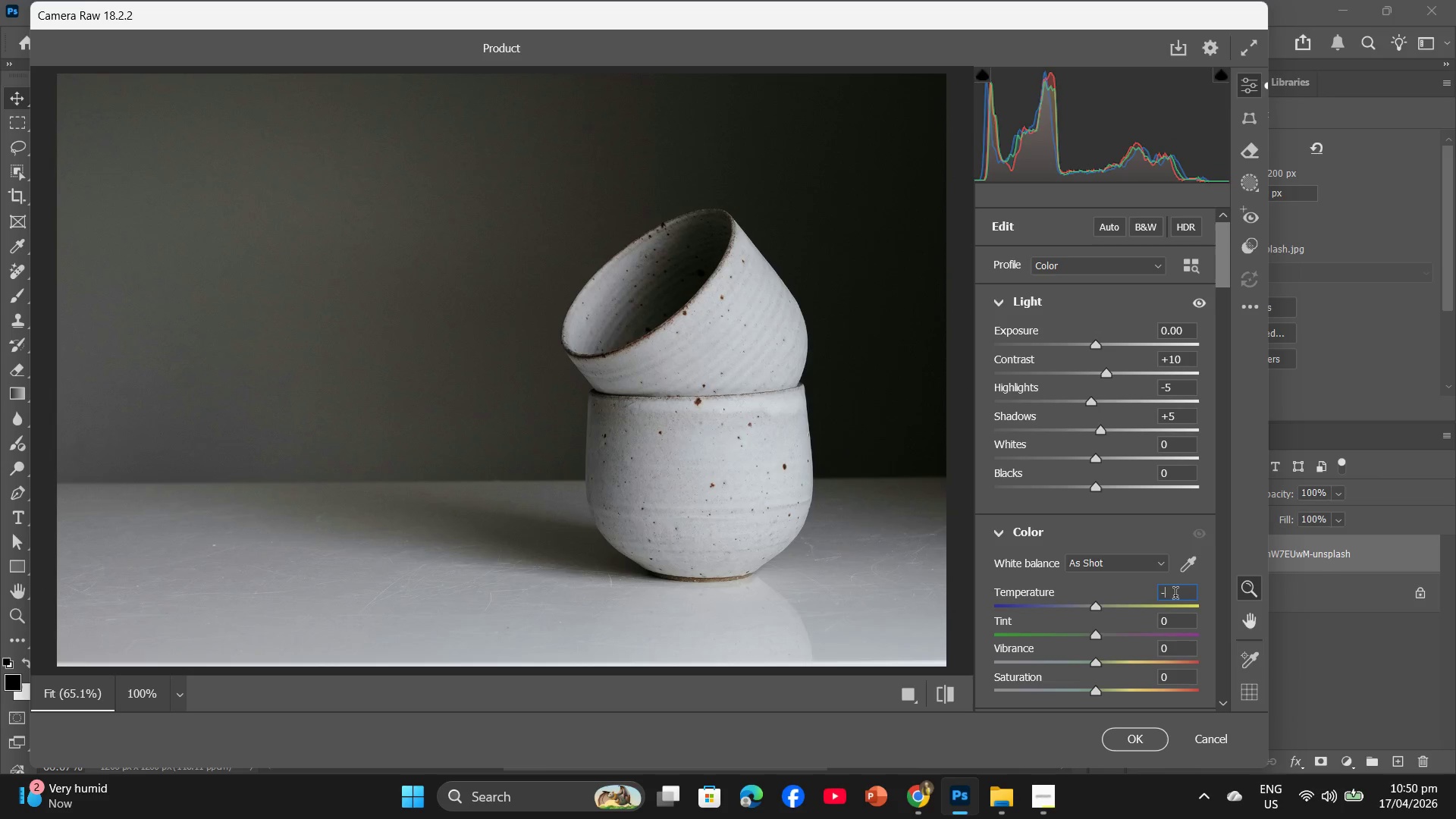 
key(Numpad1)
 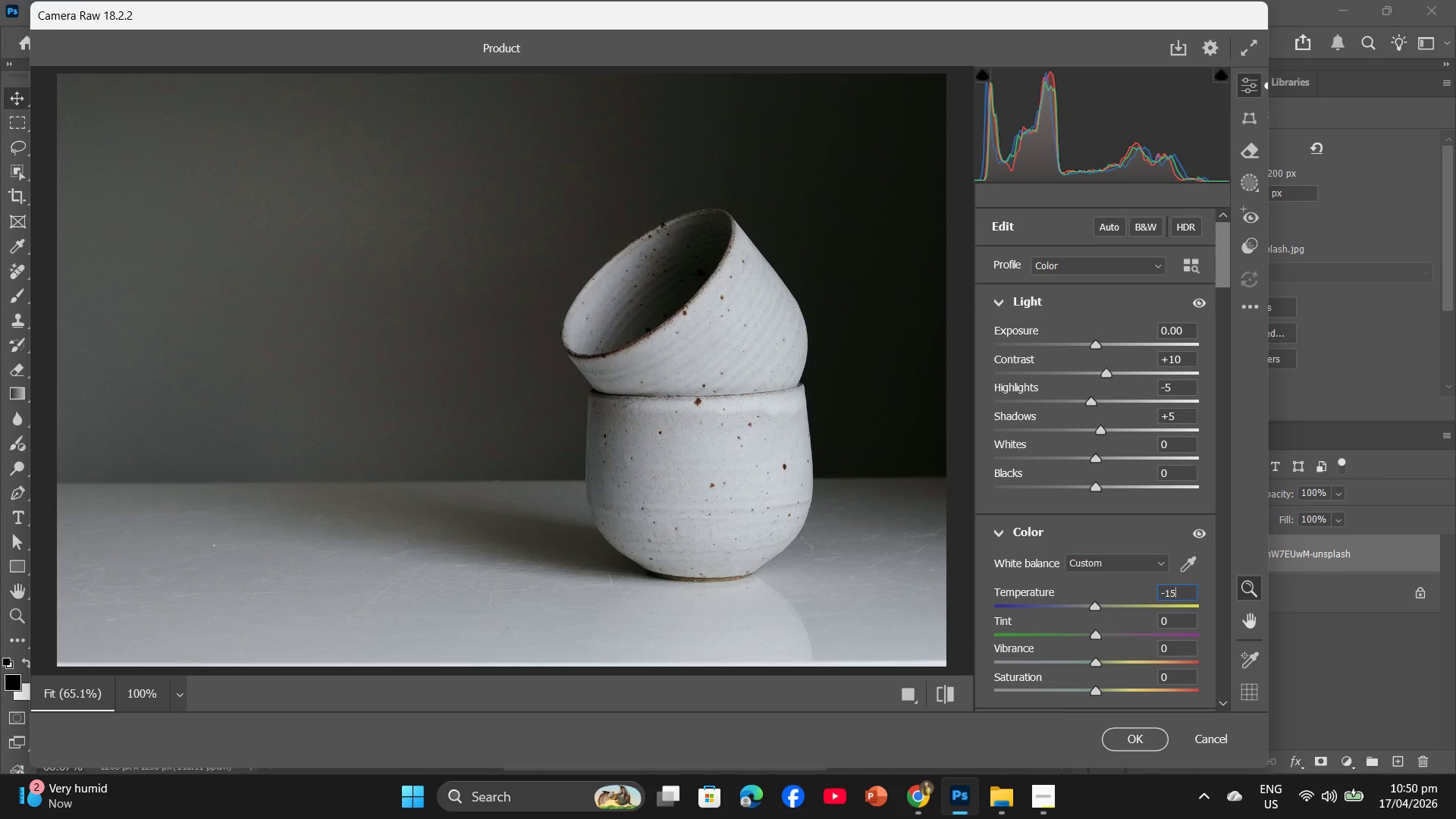 
key(Numpad5)
 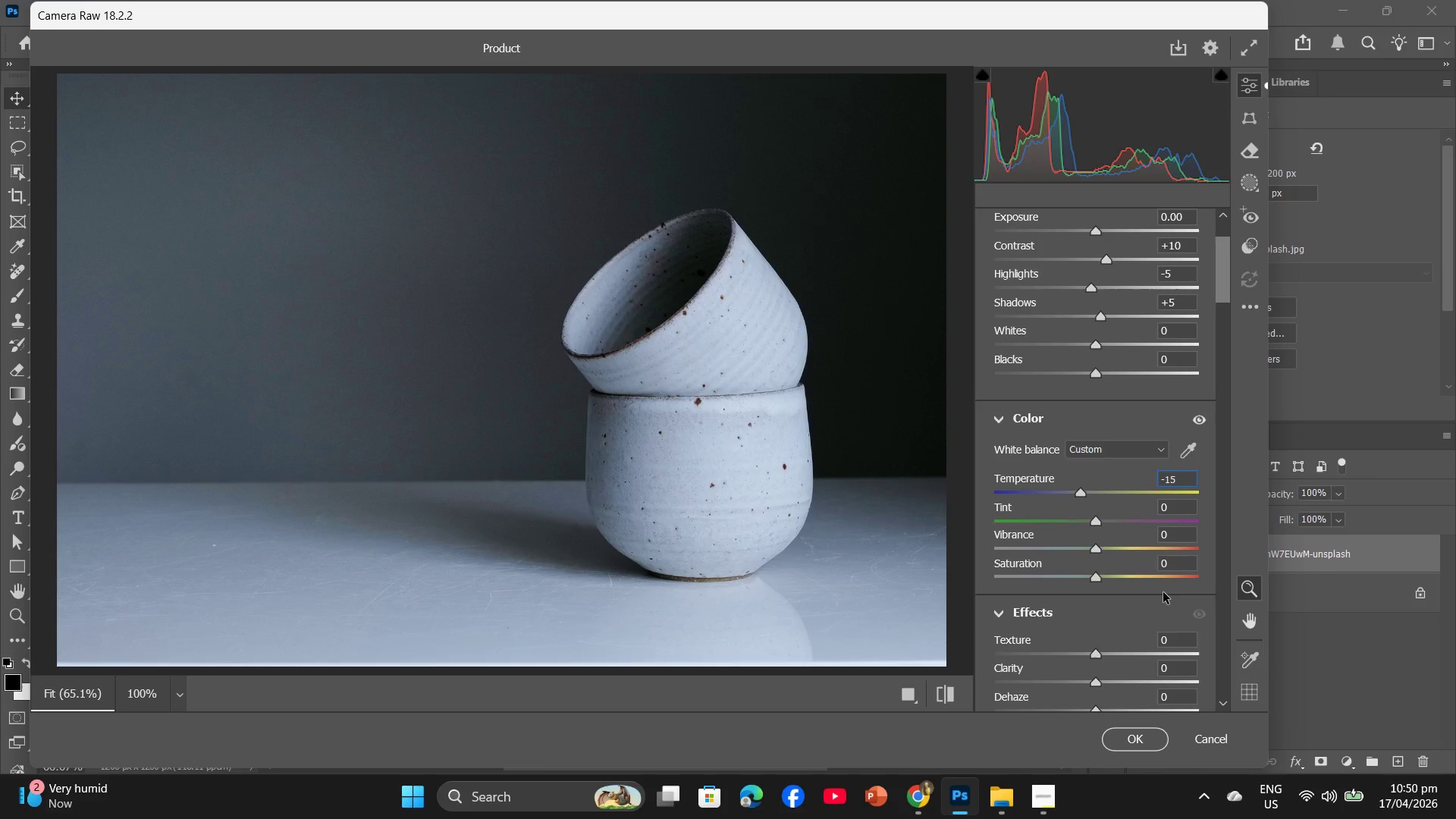 
scroll: coordinate [1163, 592], scroll_direction: down, amount: 2.0
 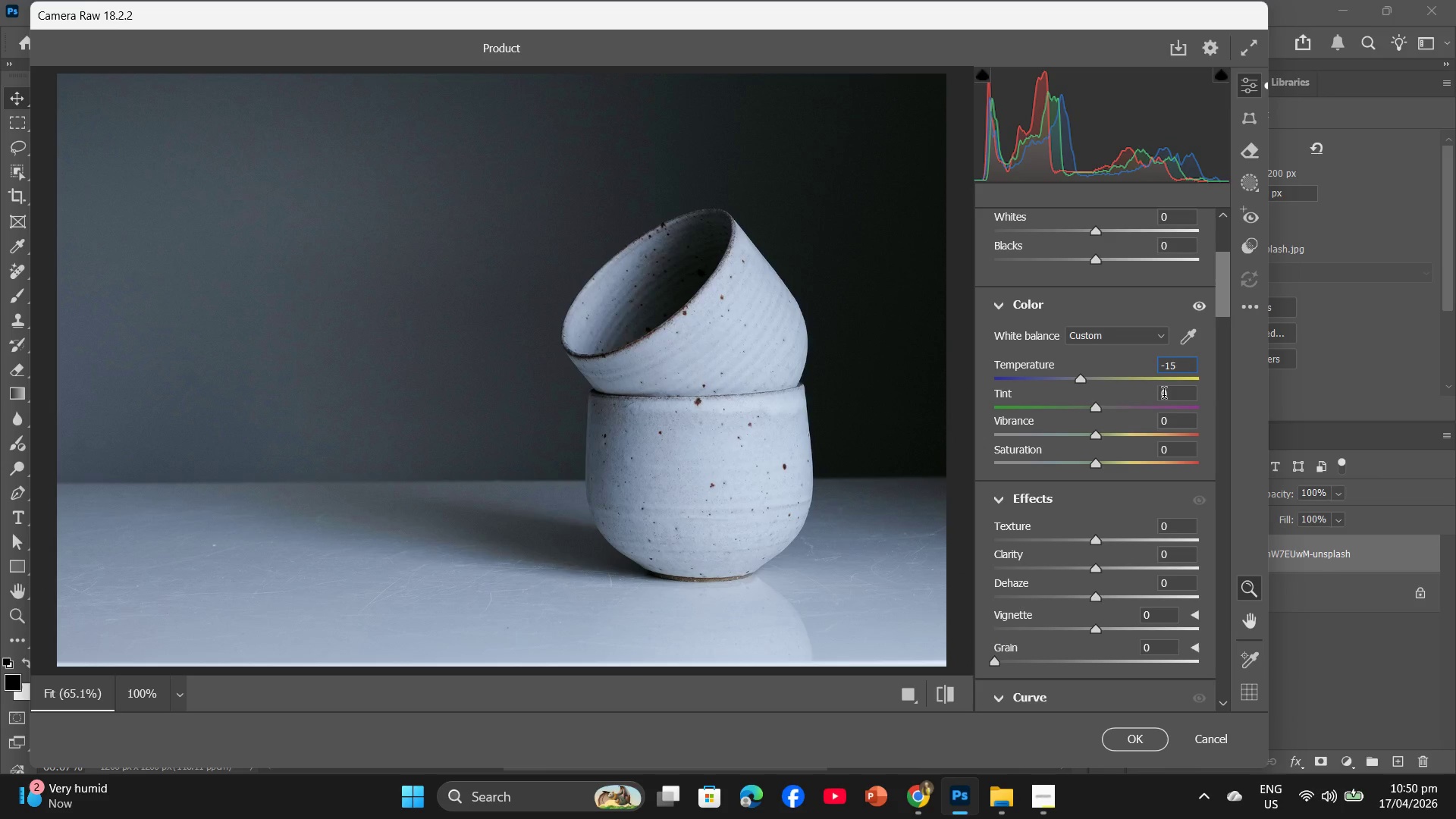 
left_click([1164, 395])
 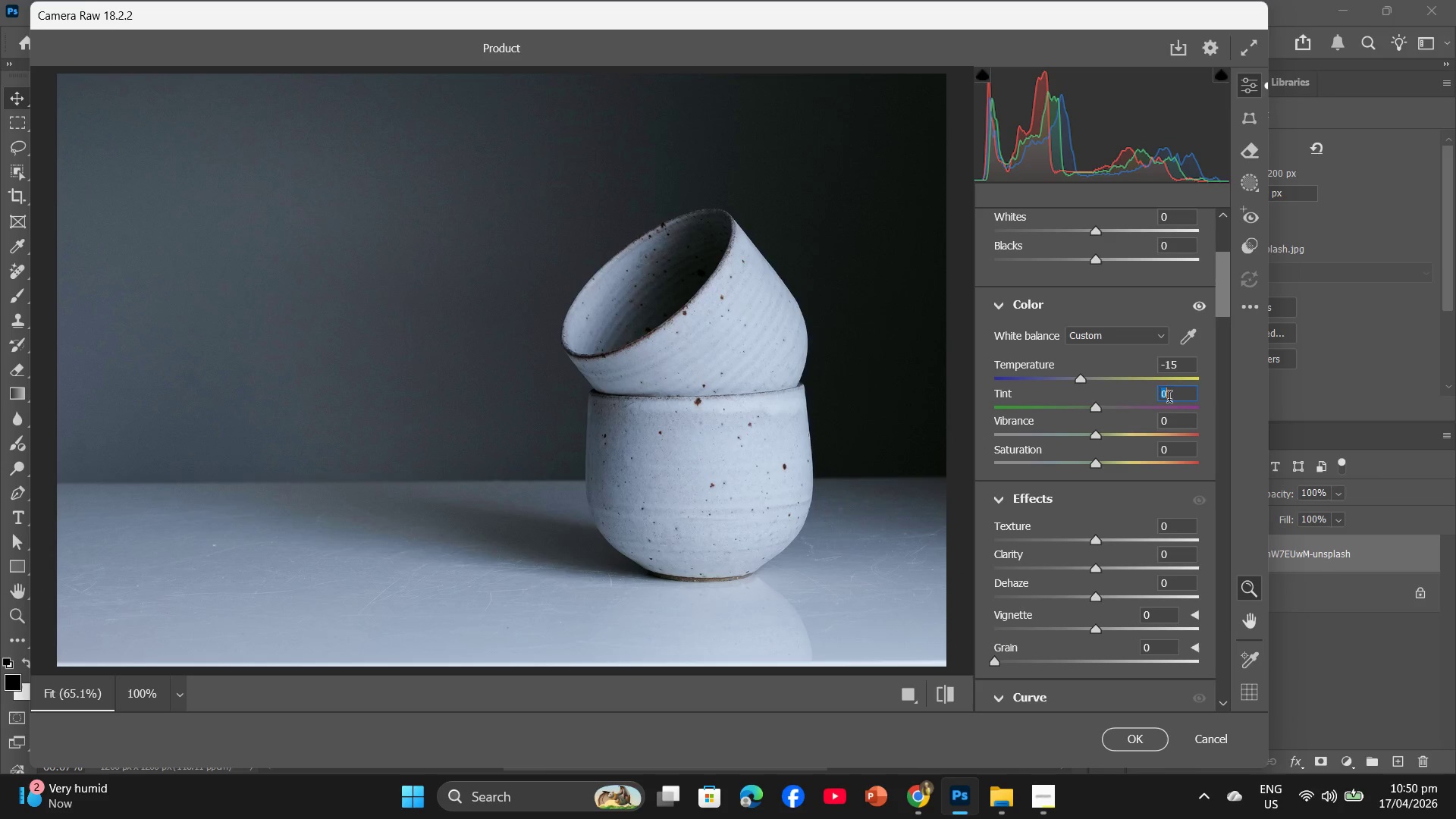 
key(Minus)
 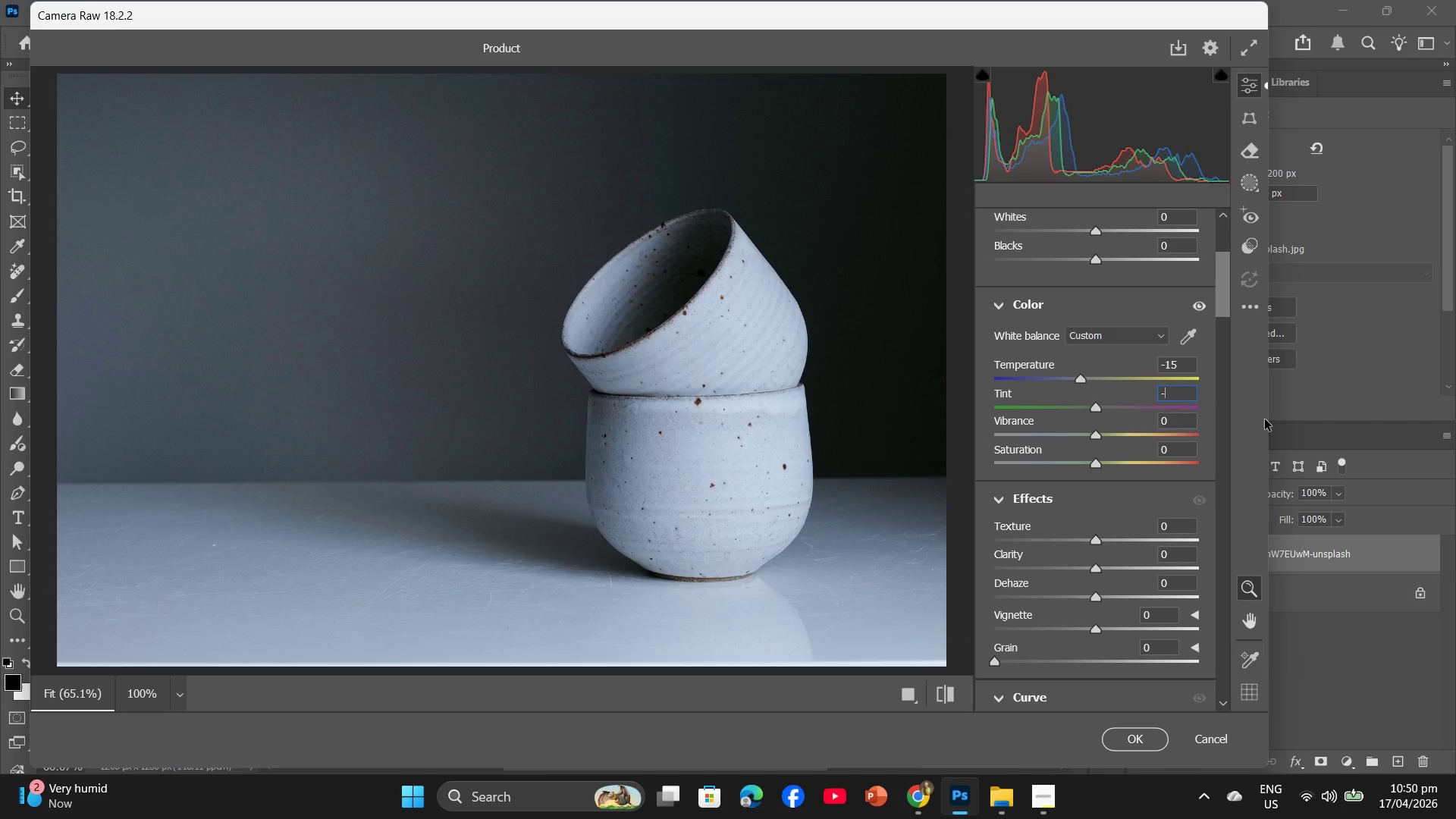 
key(Numpad3)
 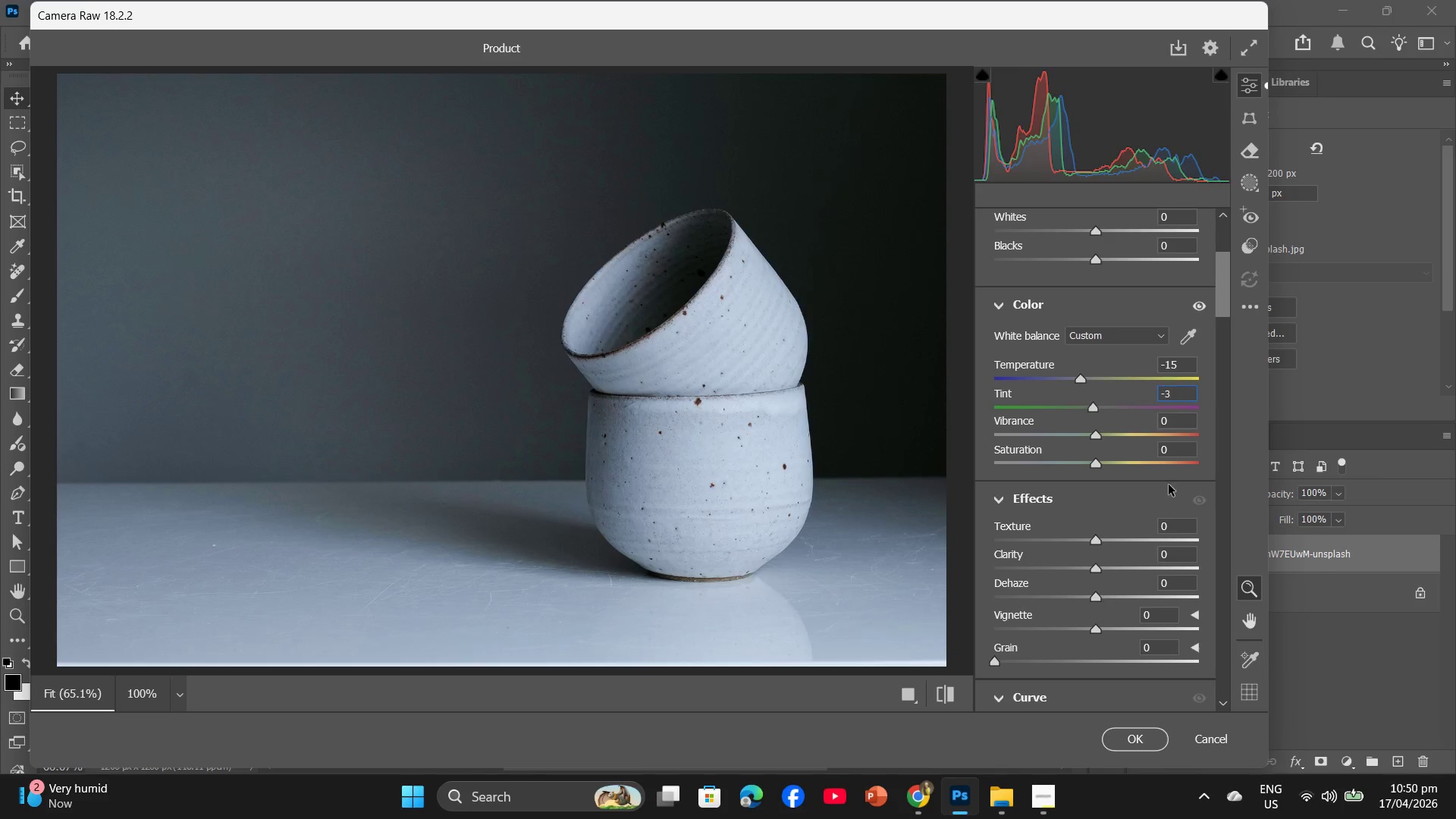 
scroll: coordinate [1166, 485], scroll_direction: down, amount: 1.0
 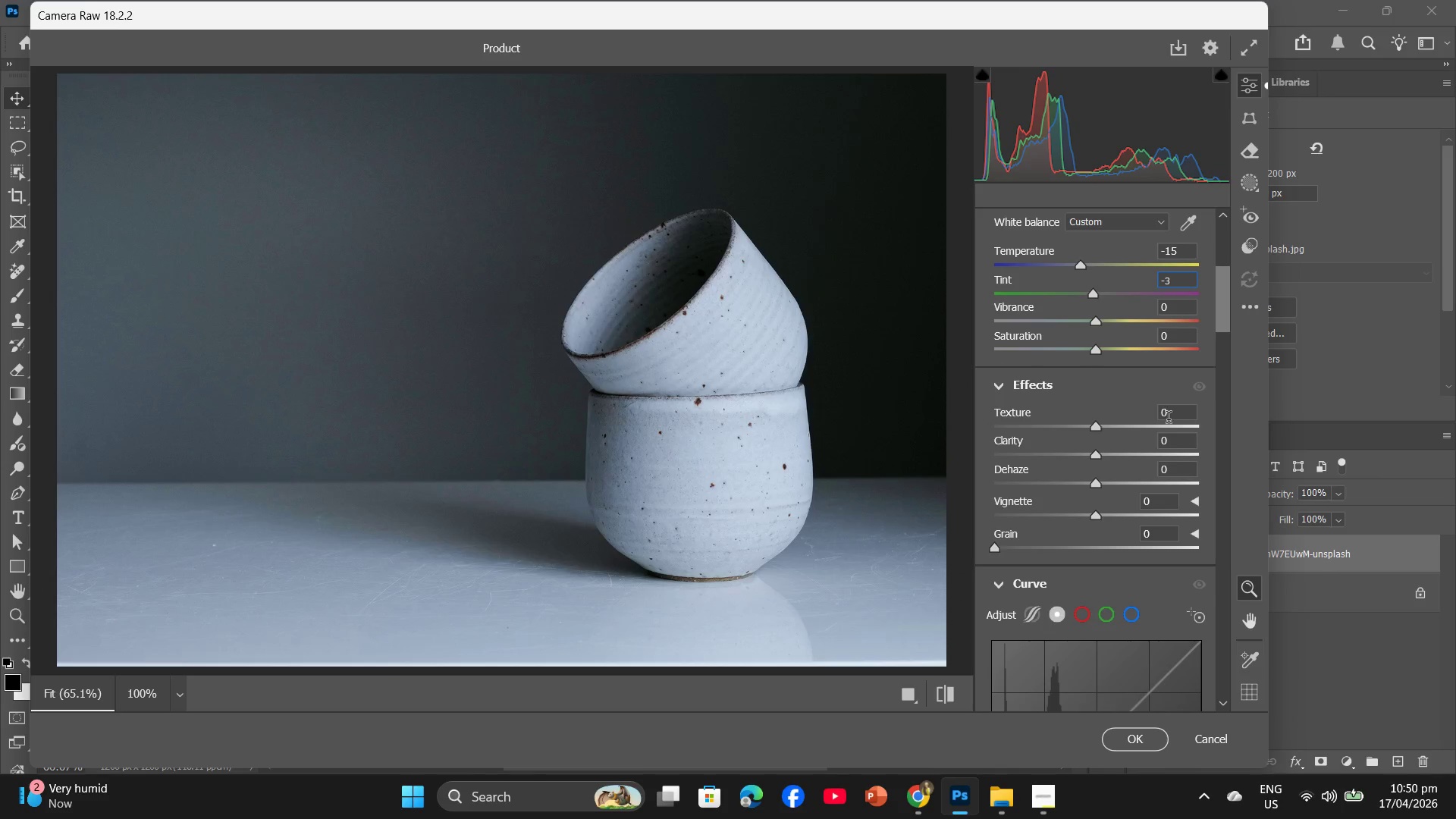 
left_click([1169, 412])
 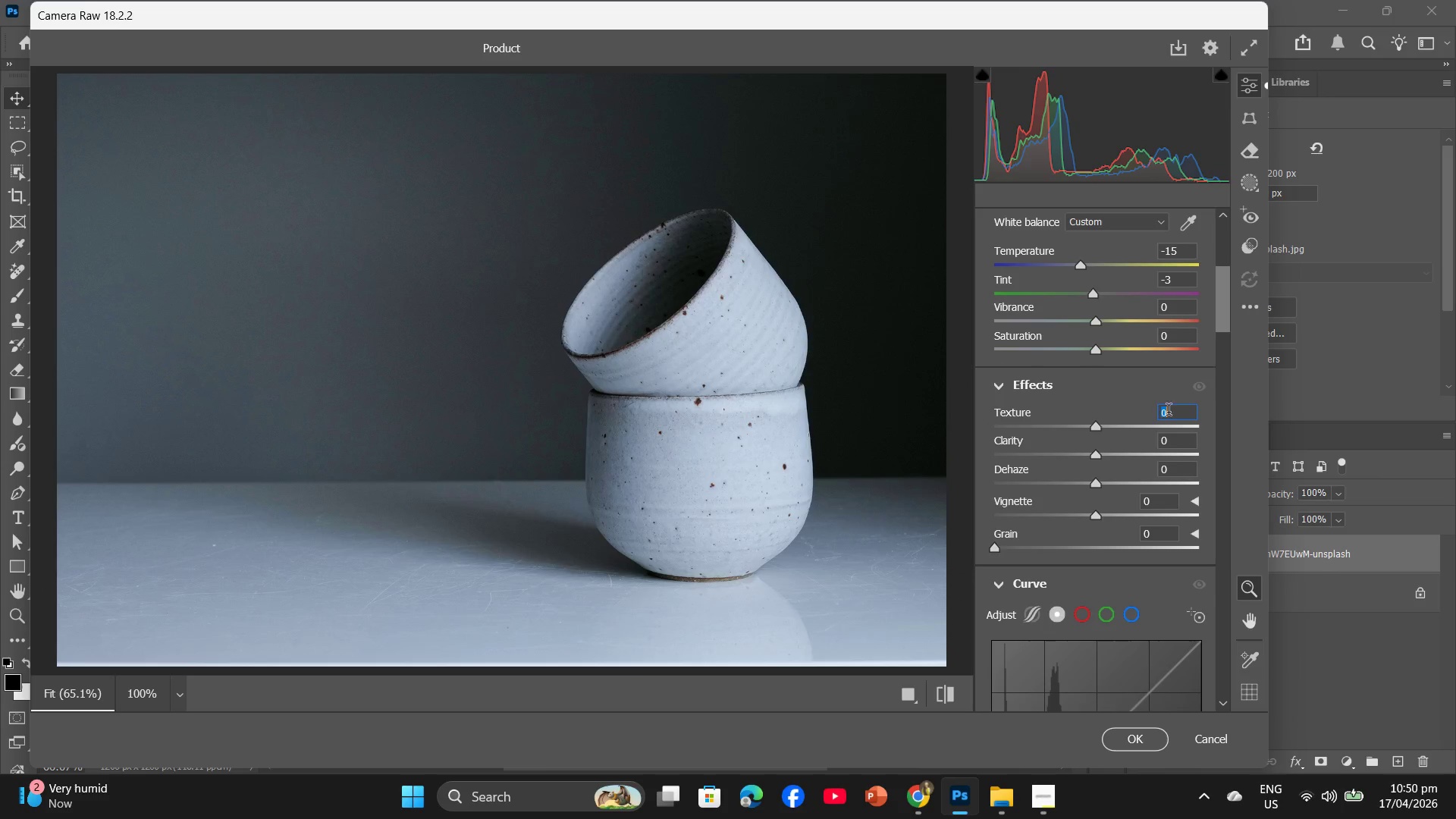 
key(Numpad1)
 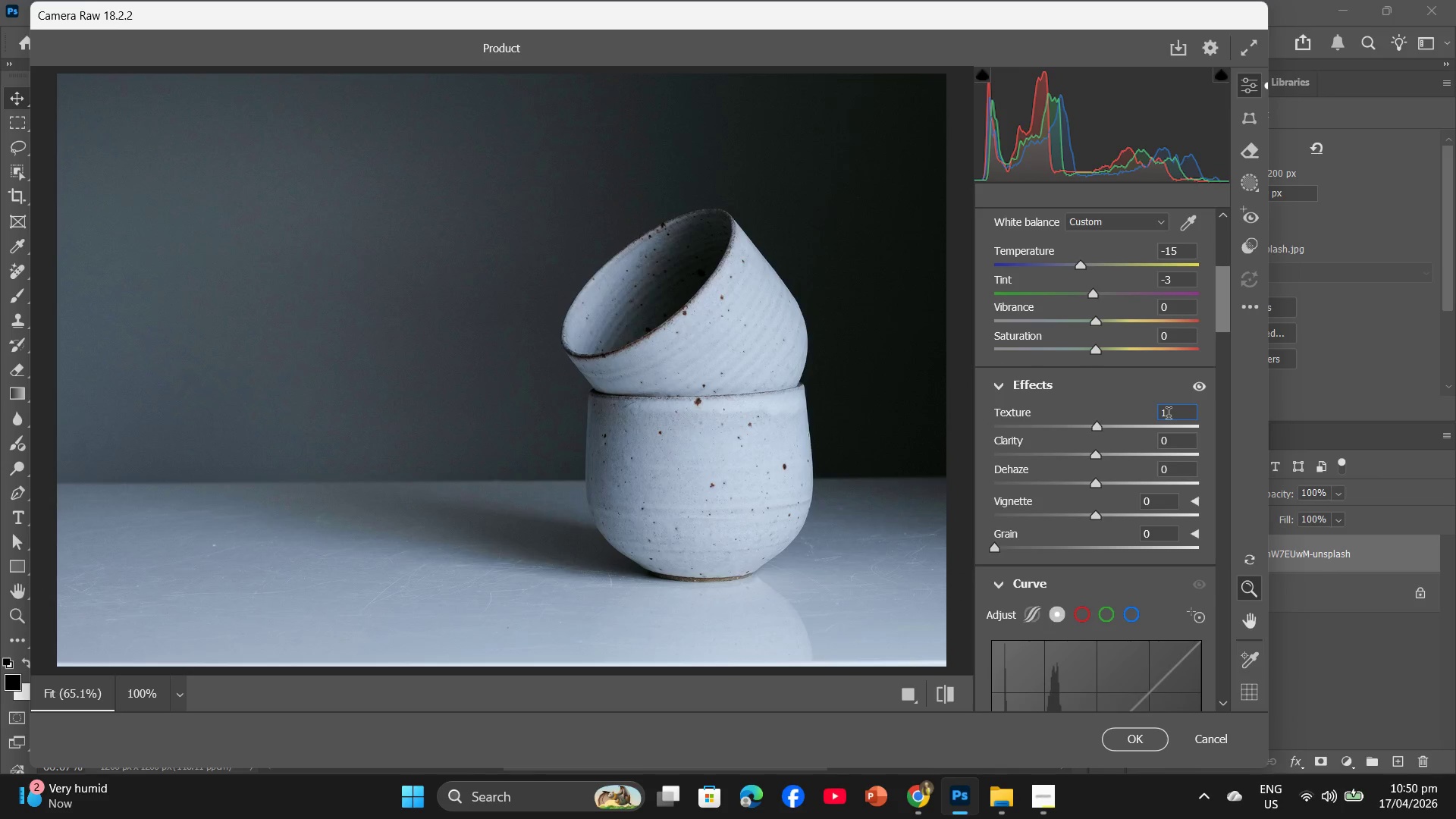 
key(Numpad0)
 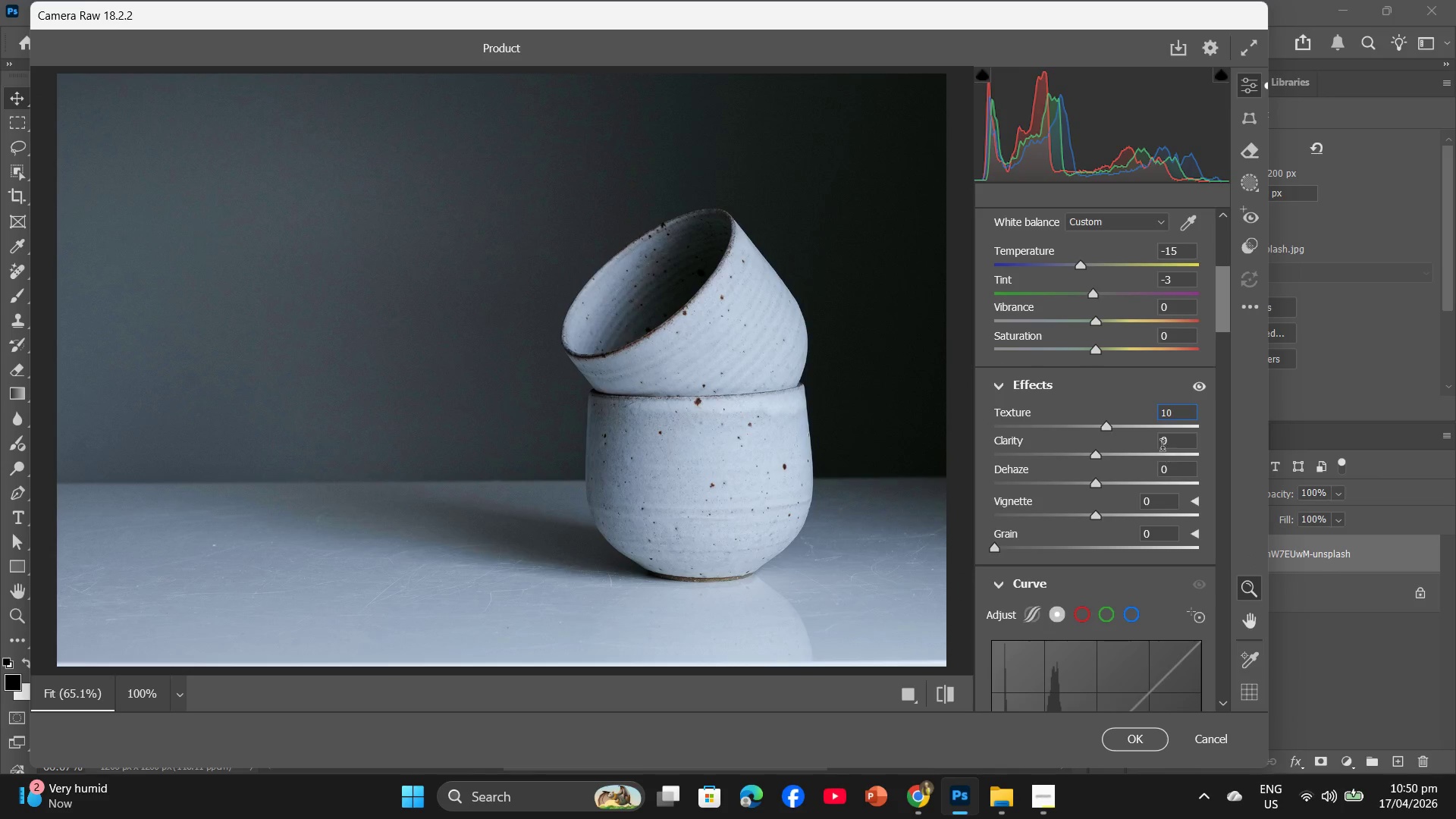 
left_click([1163, 445])
 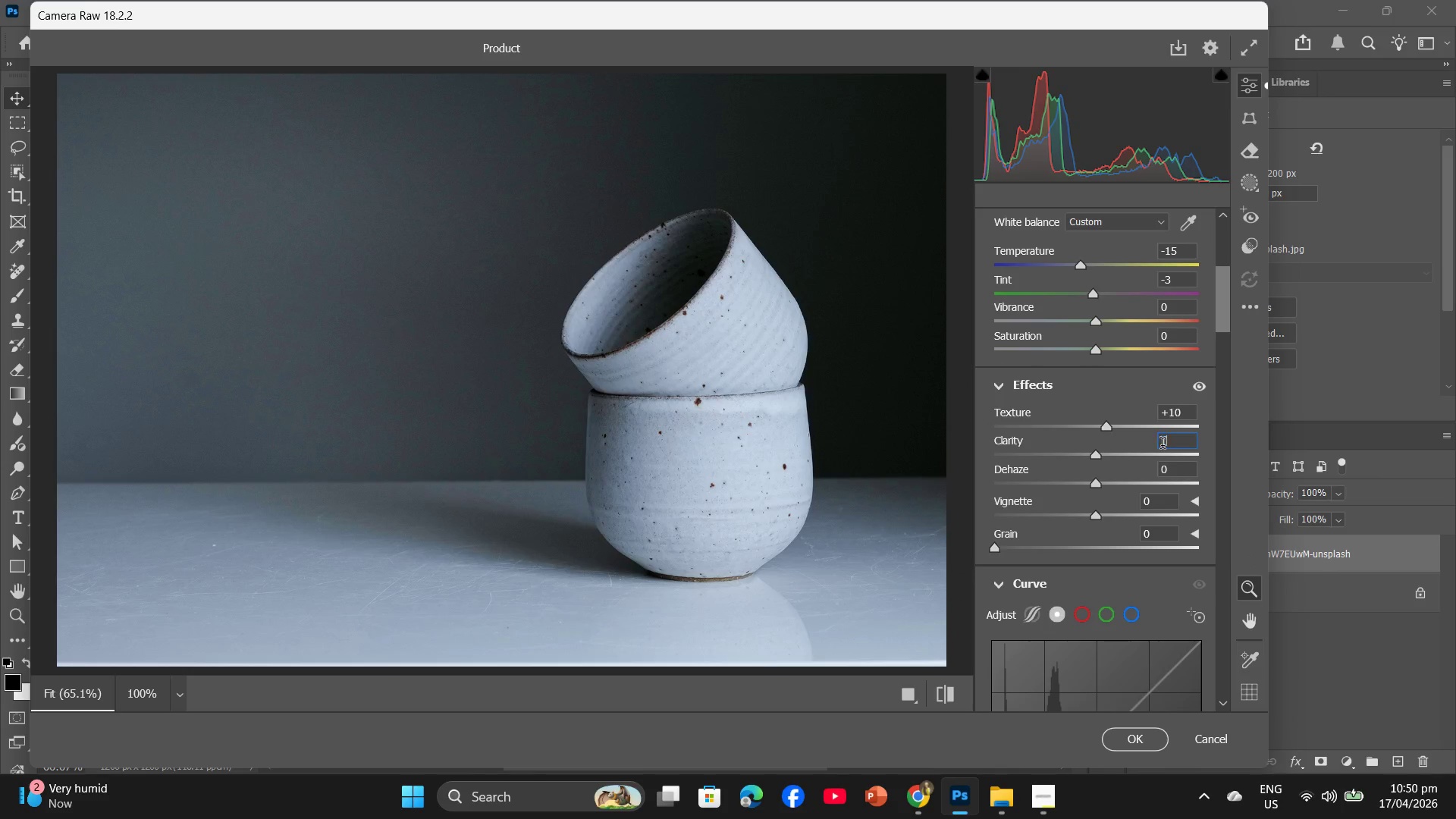 
key(Numpad1)
 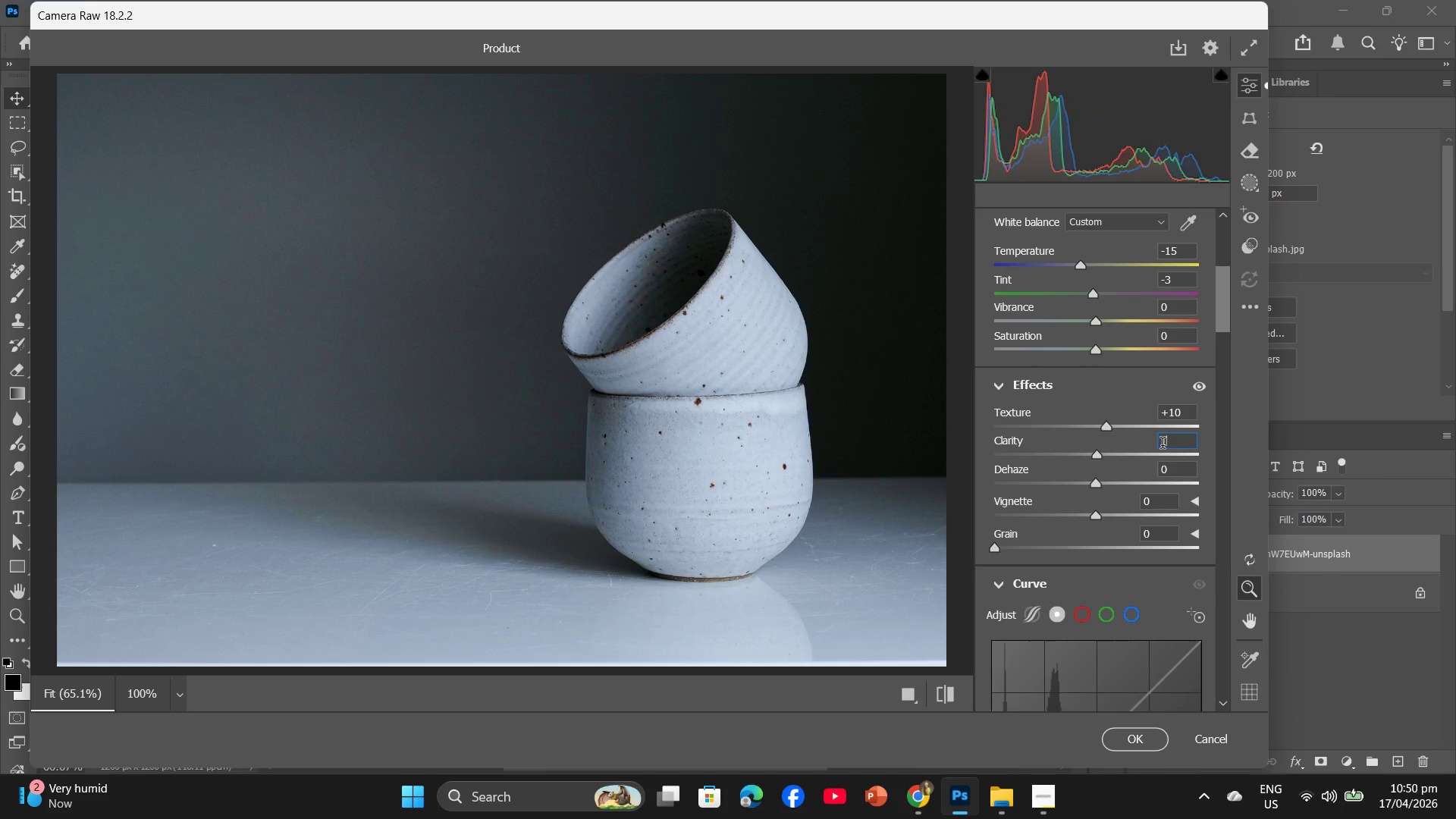 
key(Numpad0)
 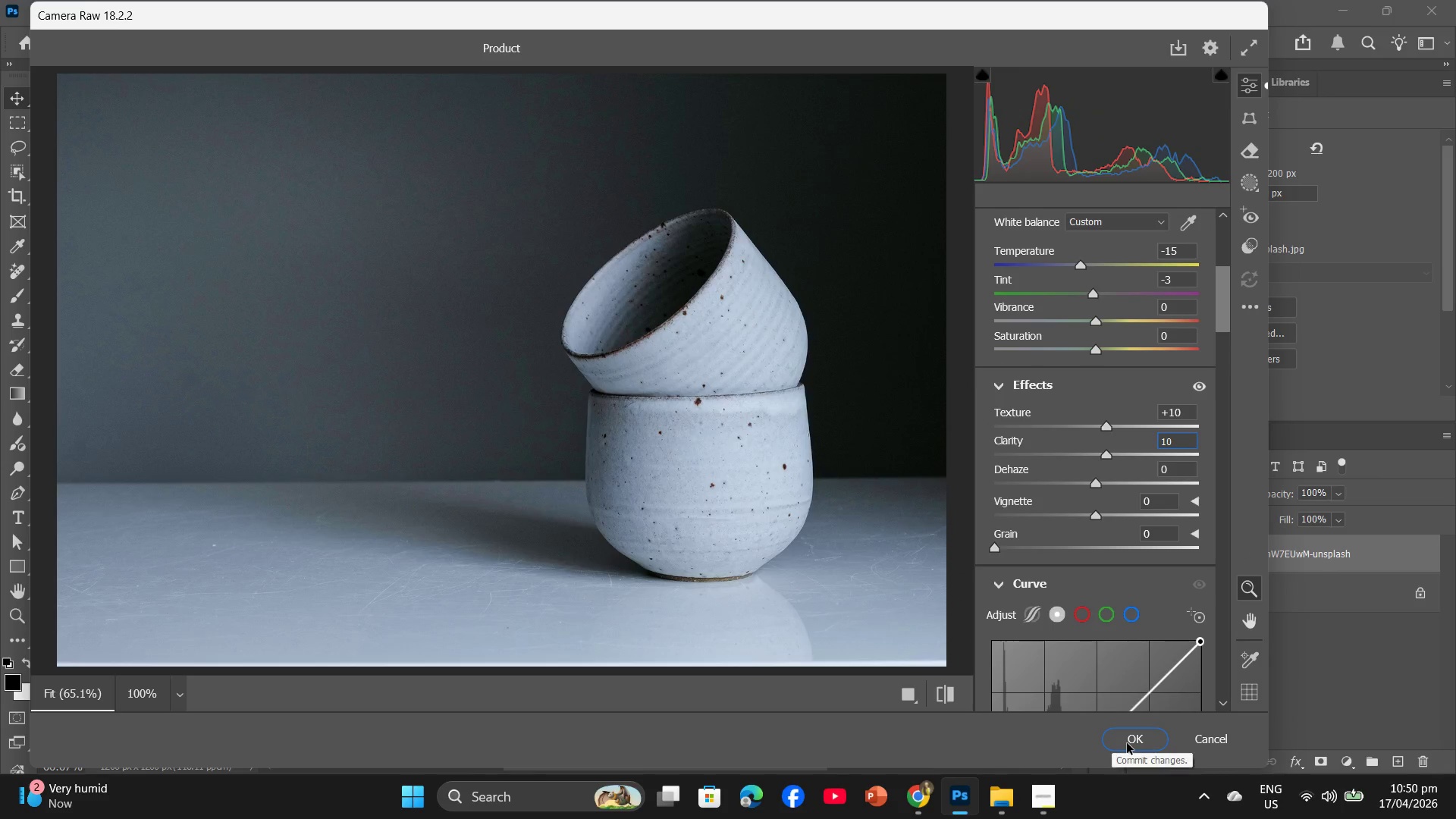 
left_click([1127, 743])
 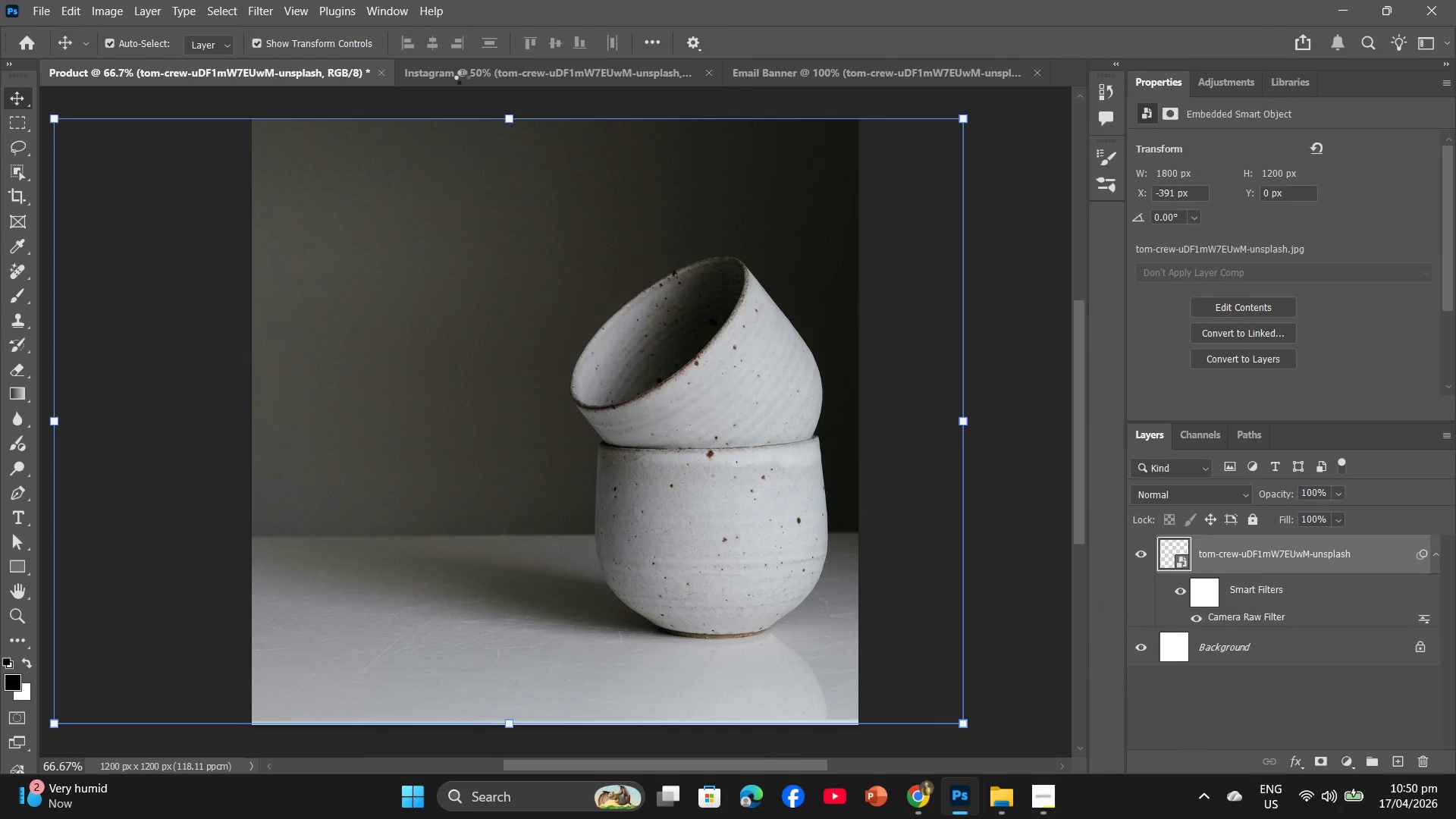 
left_click([462, 77])
 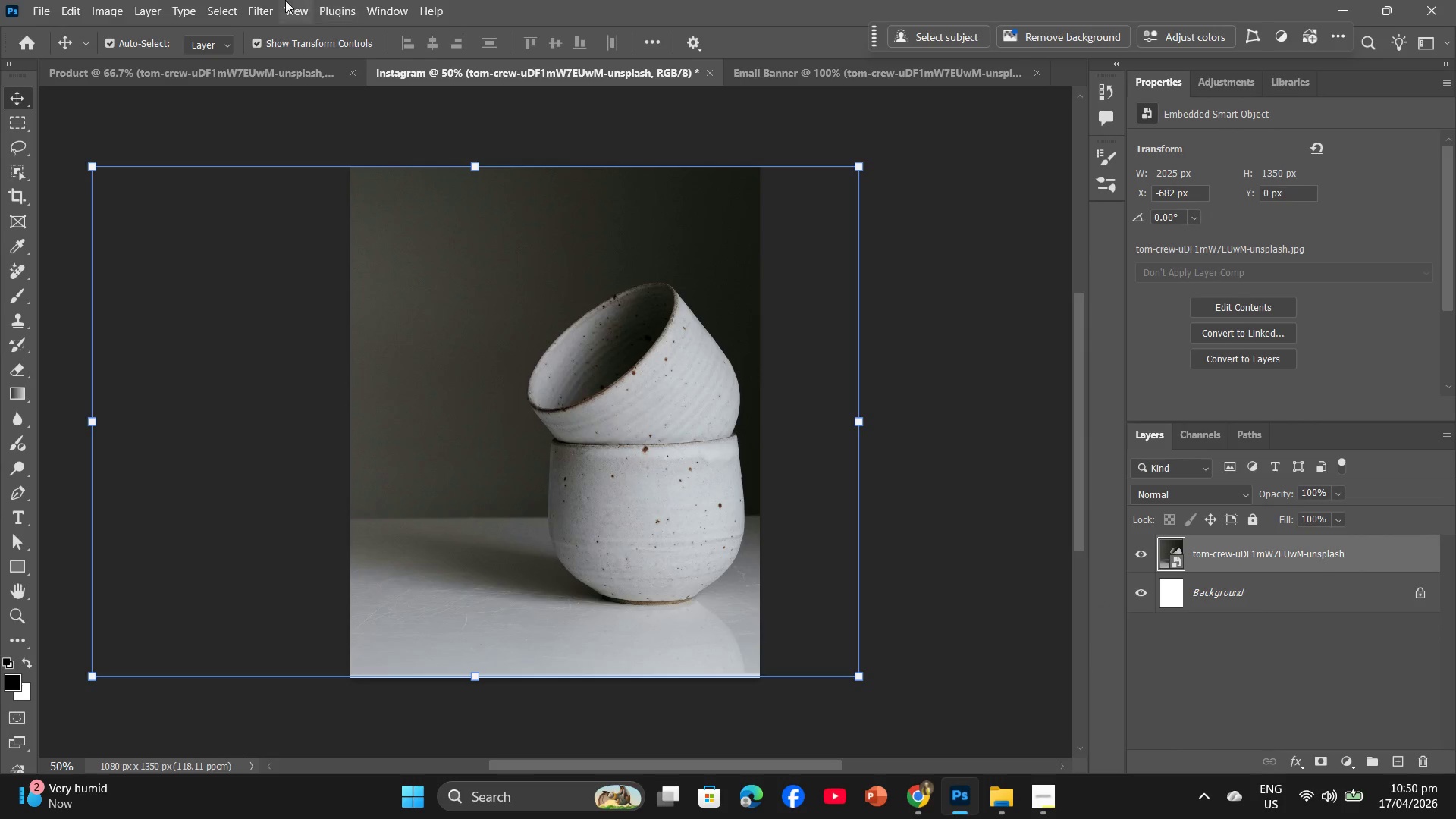 
left_click([262, 0])
 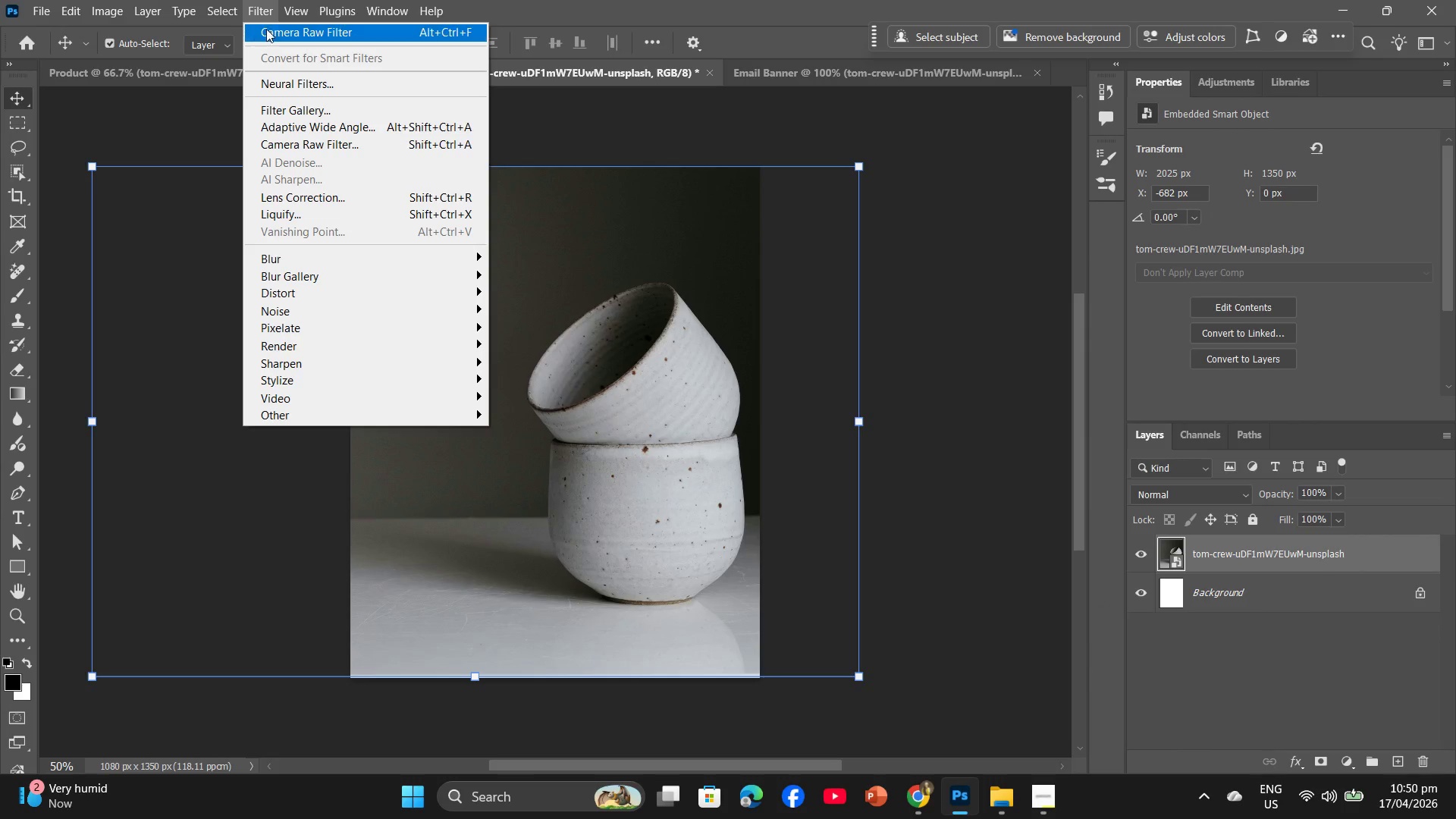 
left_click([267, 30])
 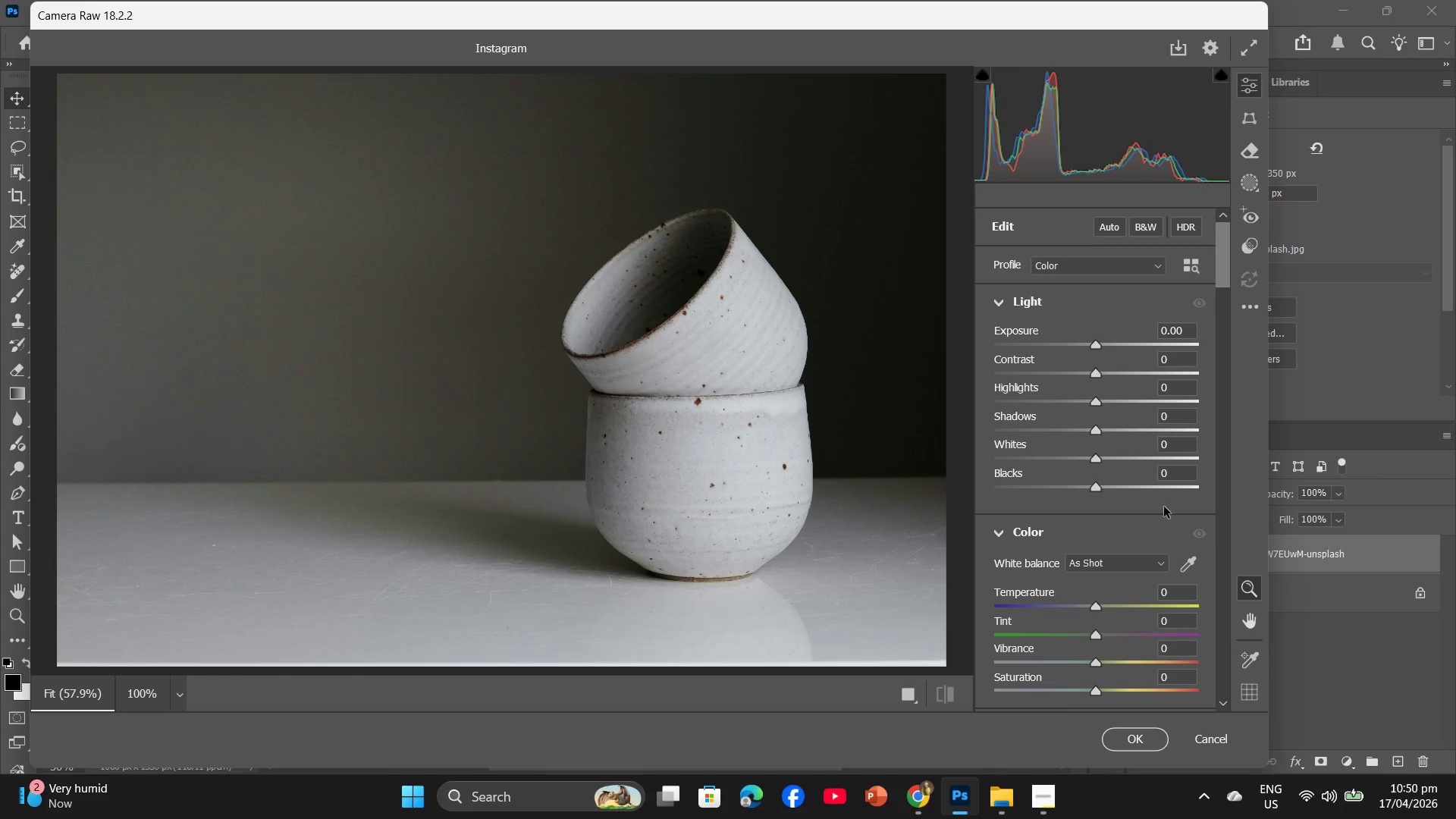 
left_click([1164, 357])
 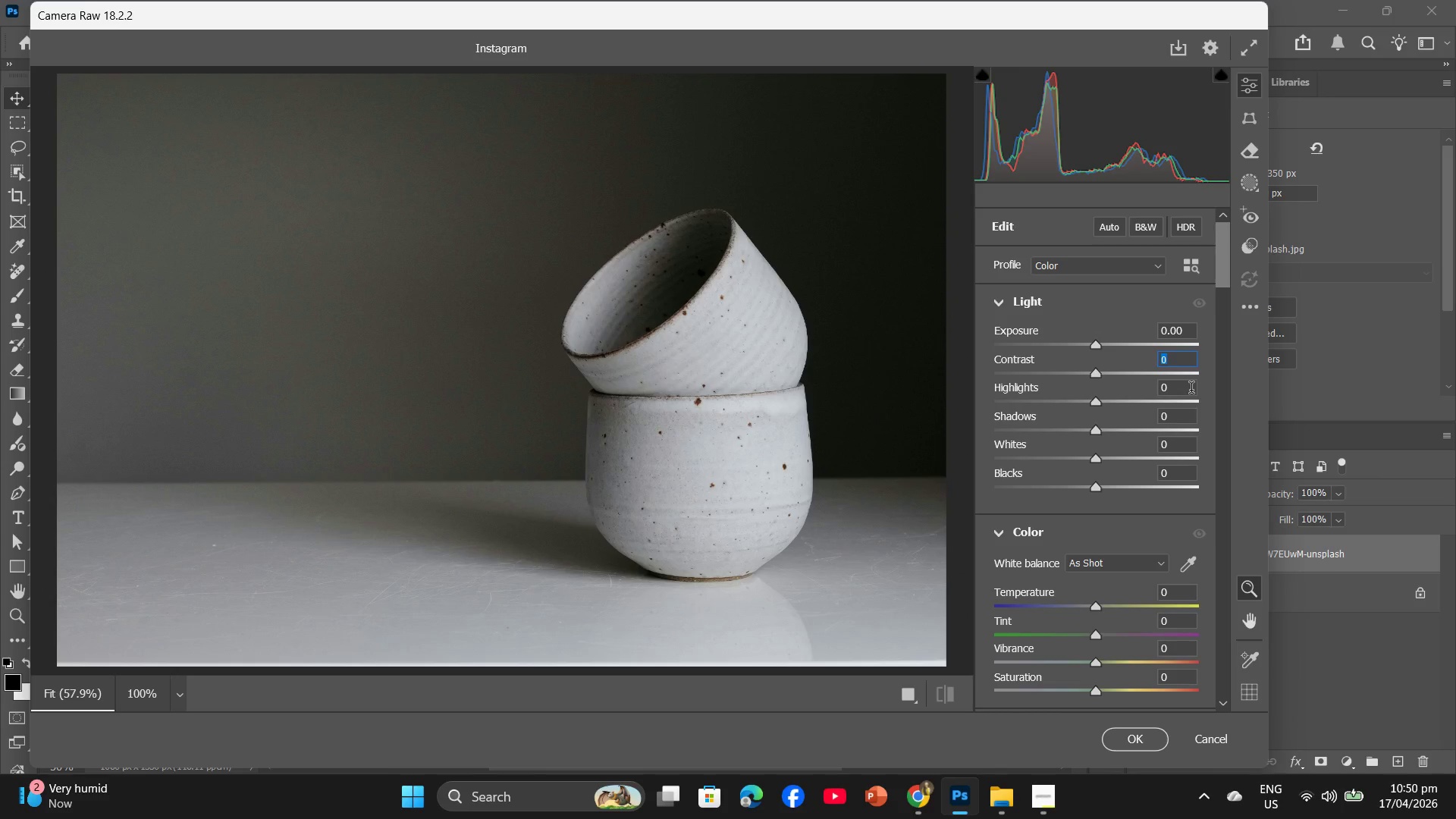 
key(Numpad1)
 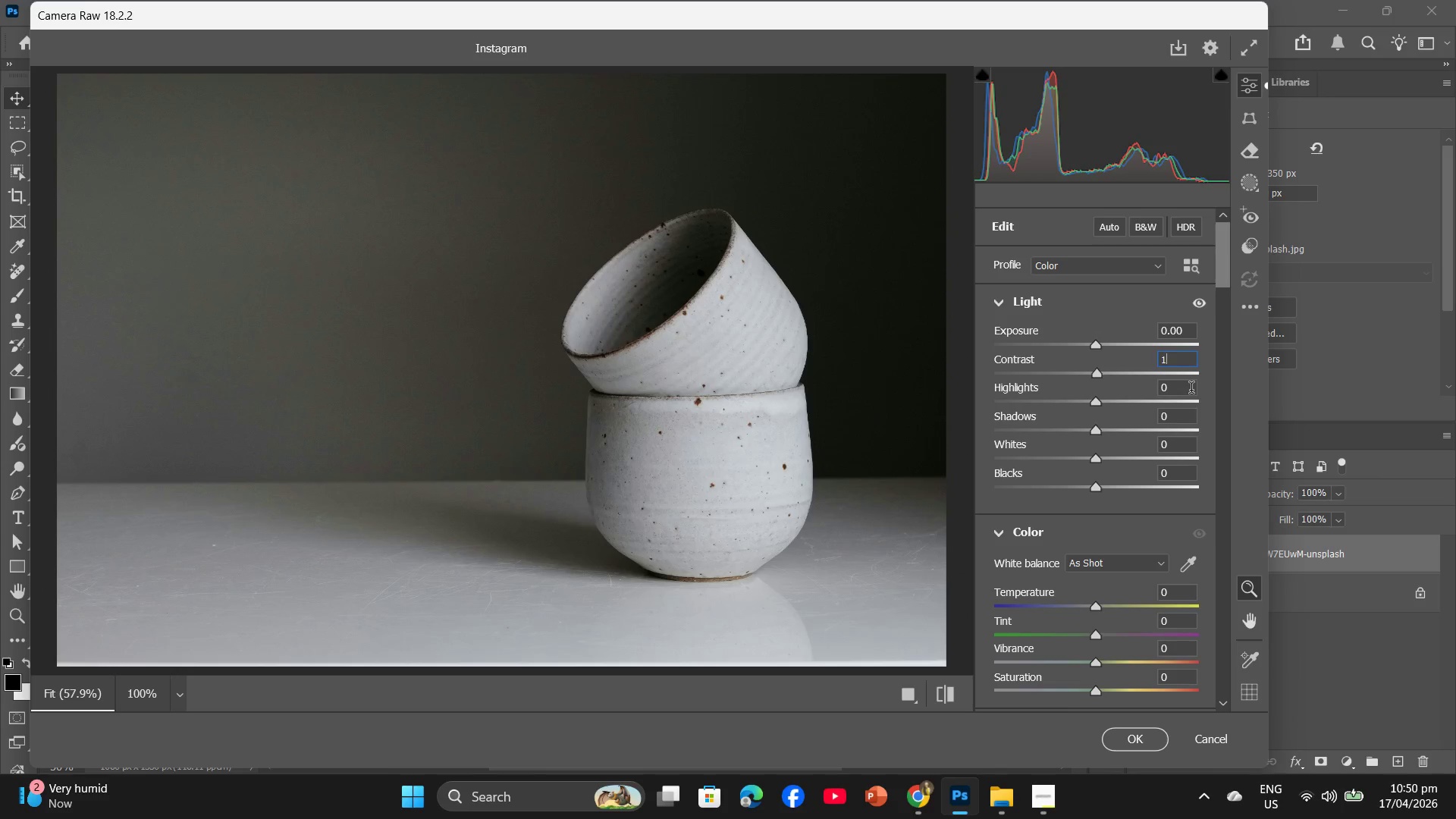 
key(Numpad0)
 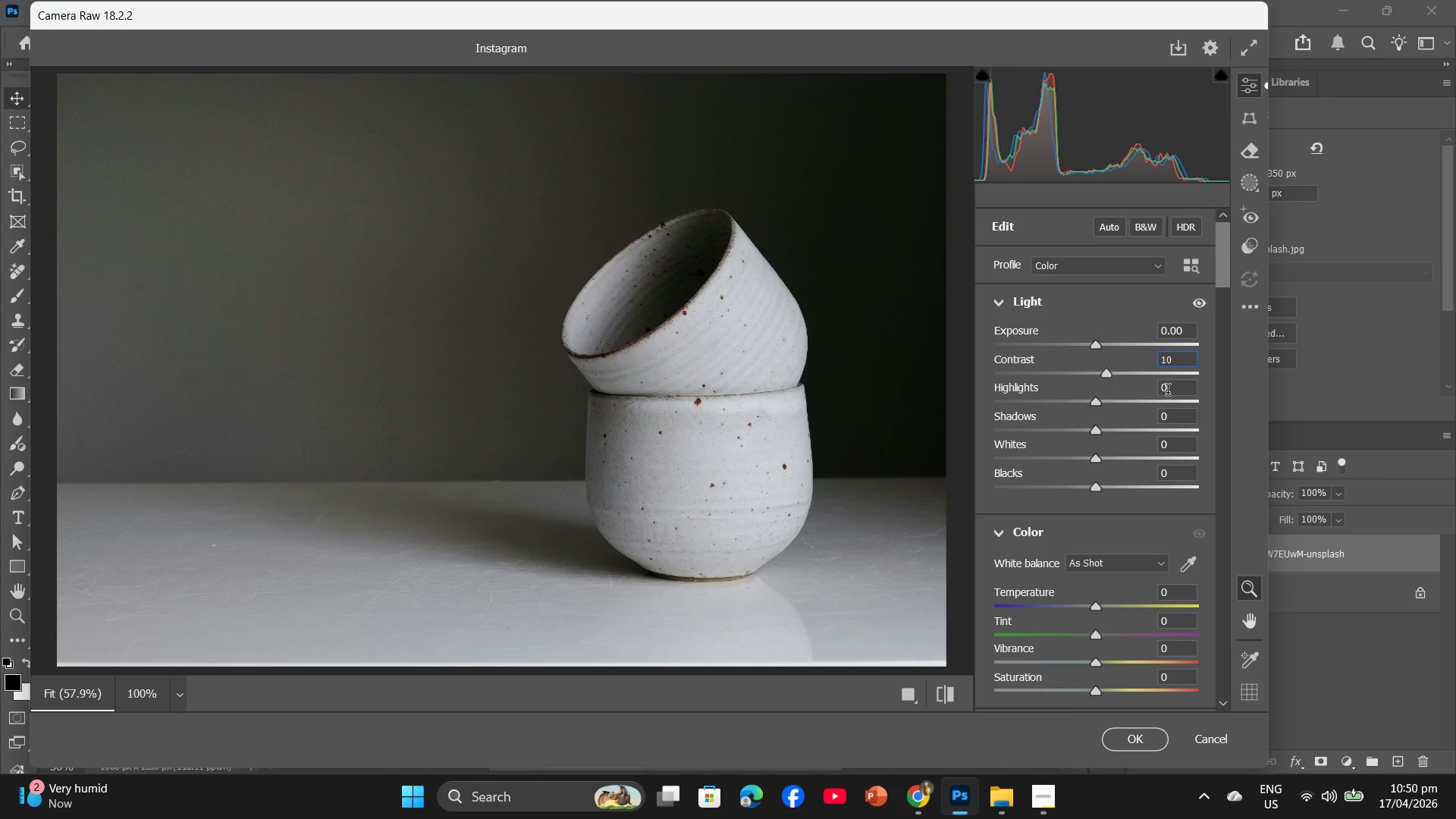 
left_click([1167, 391])
 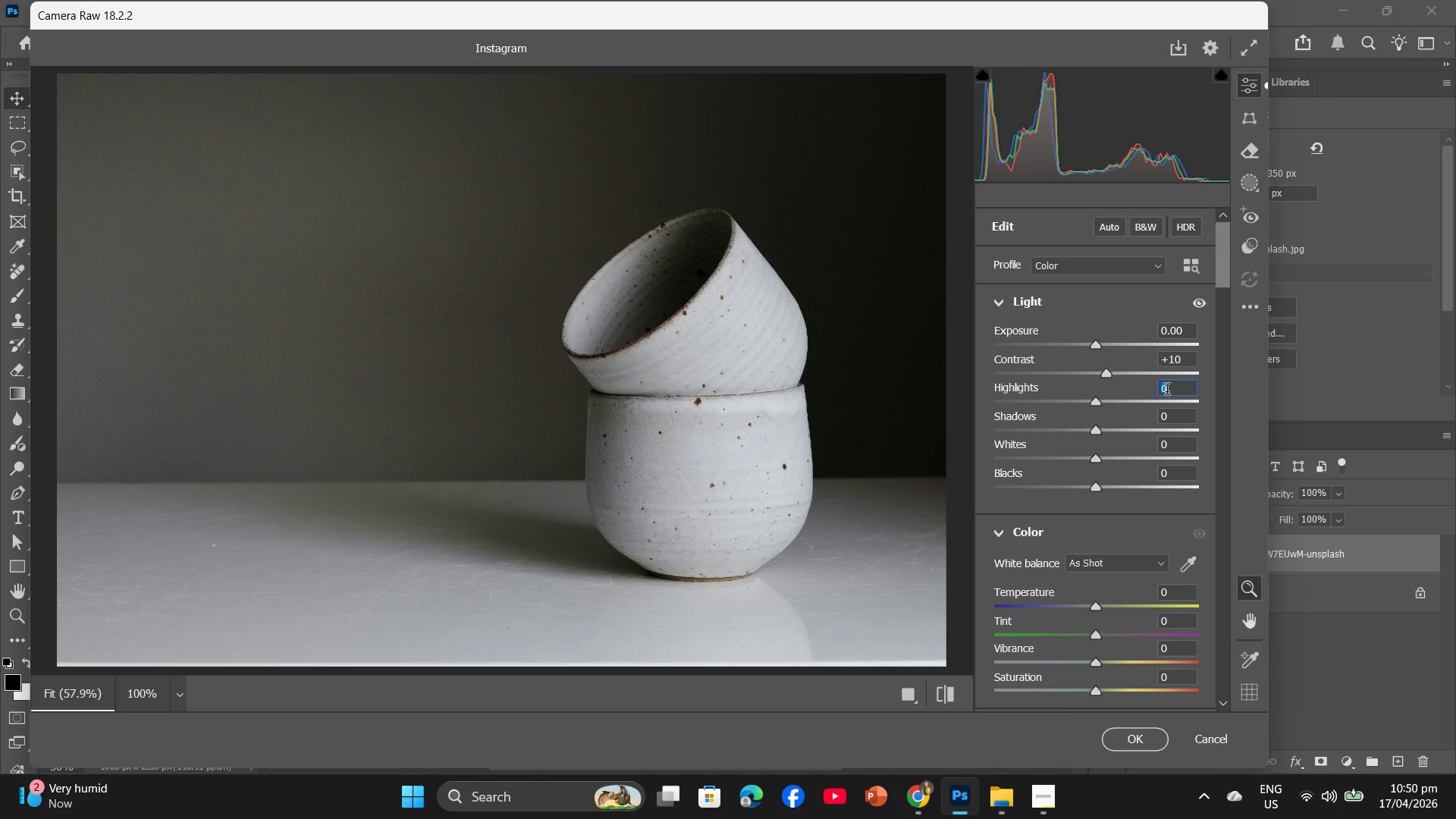 
key(Minus)
 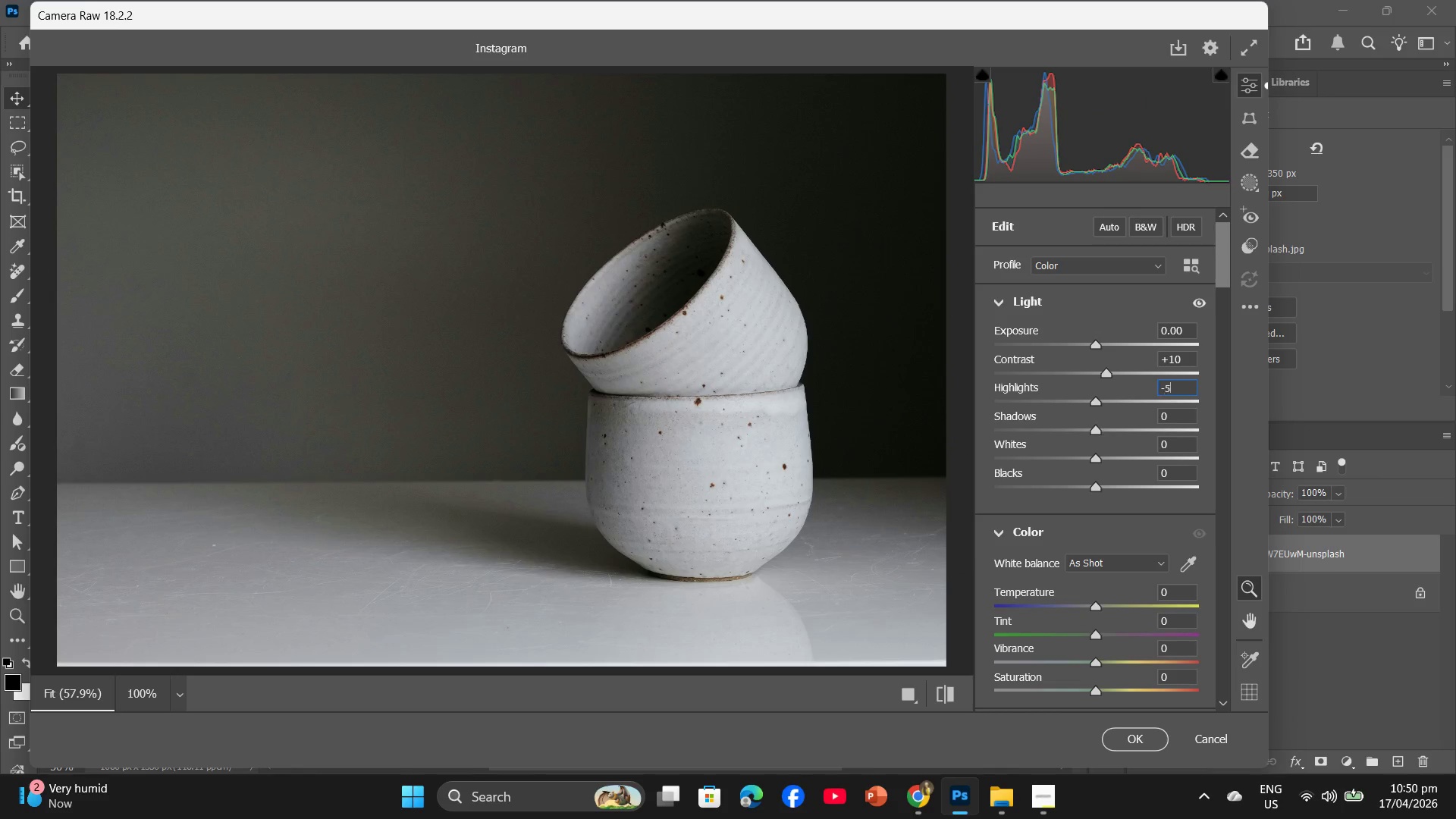 
key(Numpad5)
 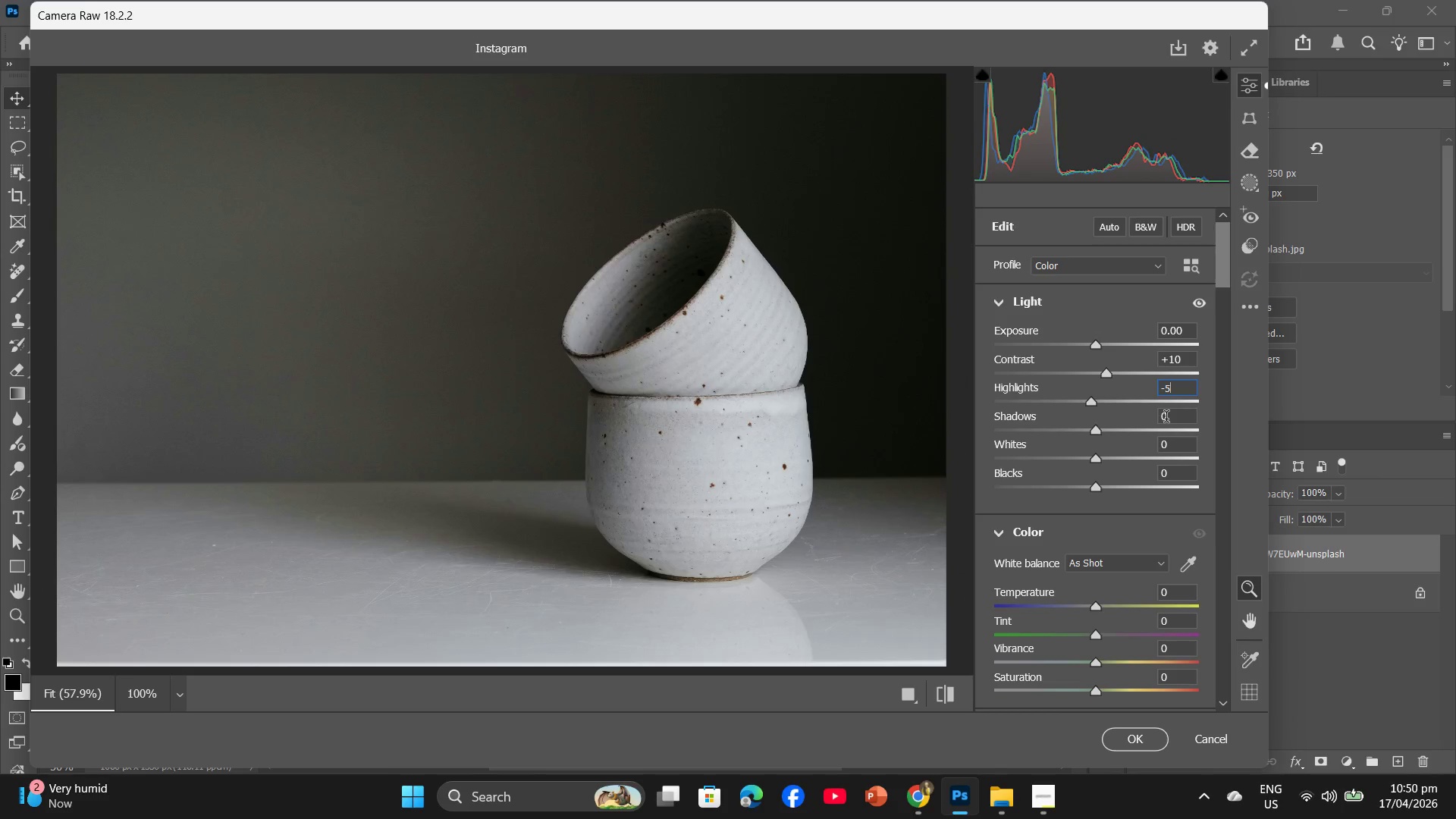 
left_click([1166, 419])
 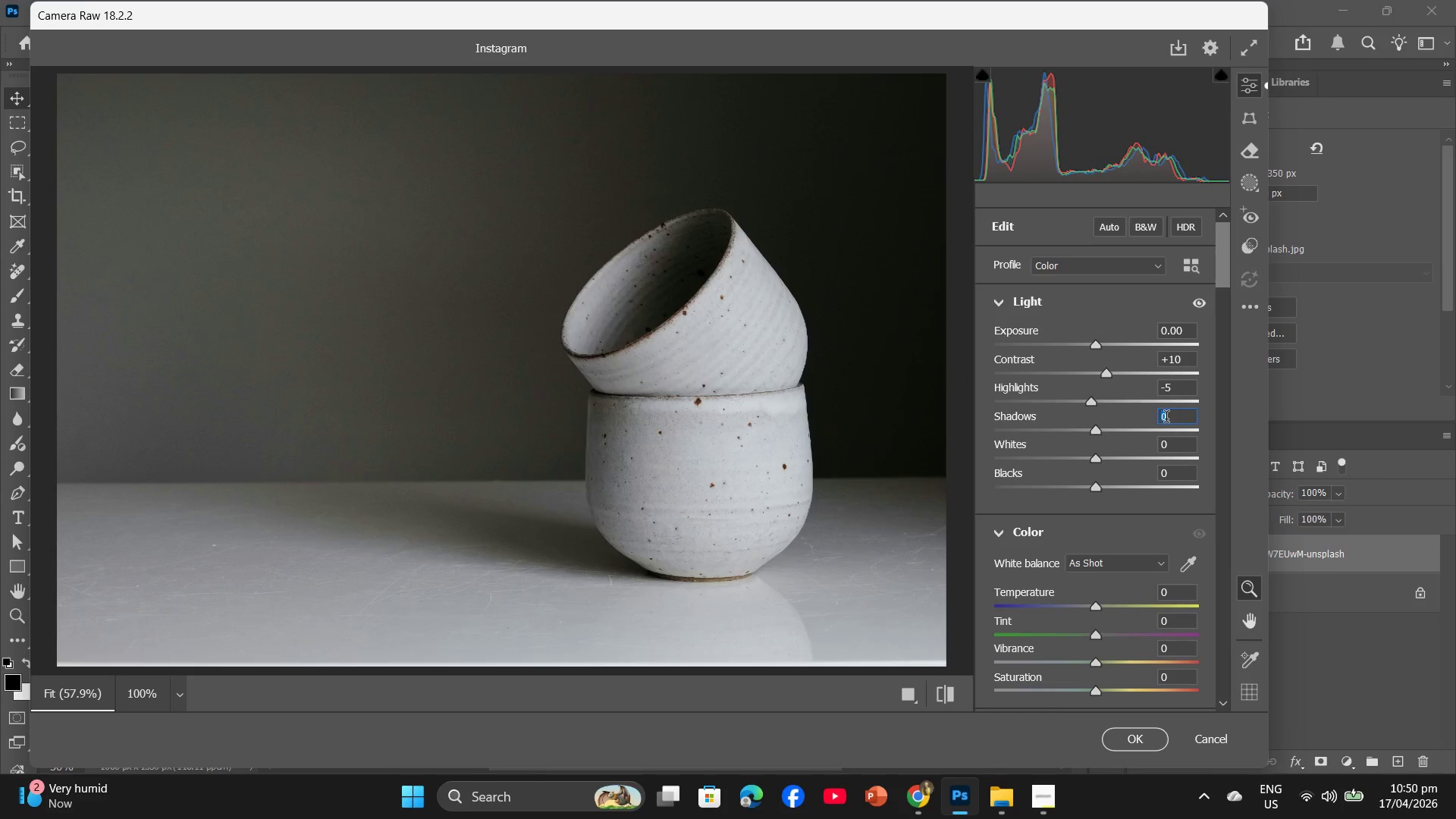 
key(Numpad5)
 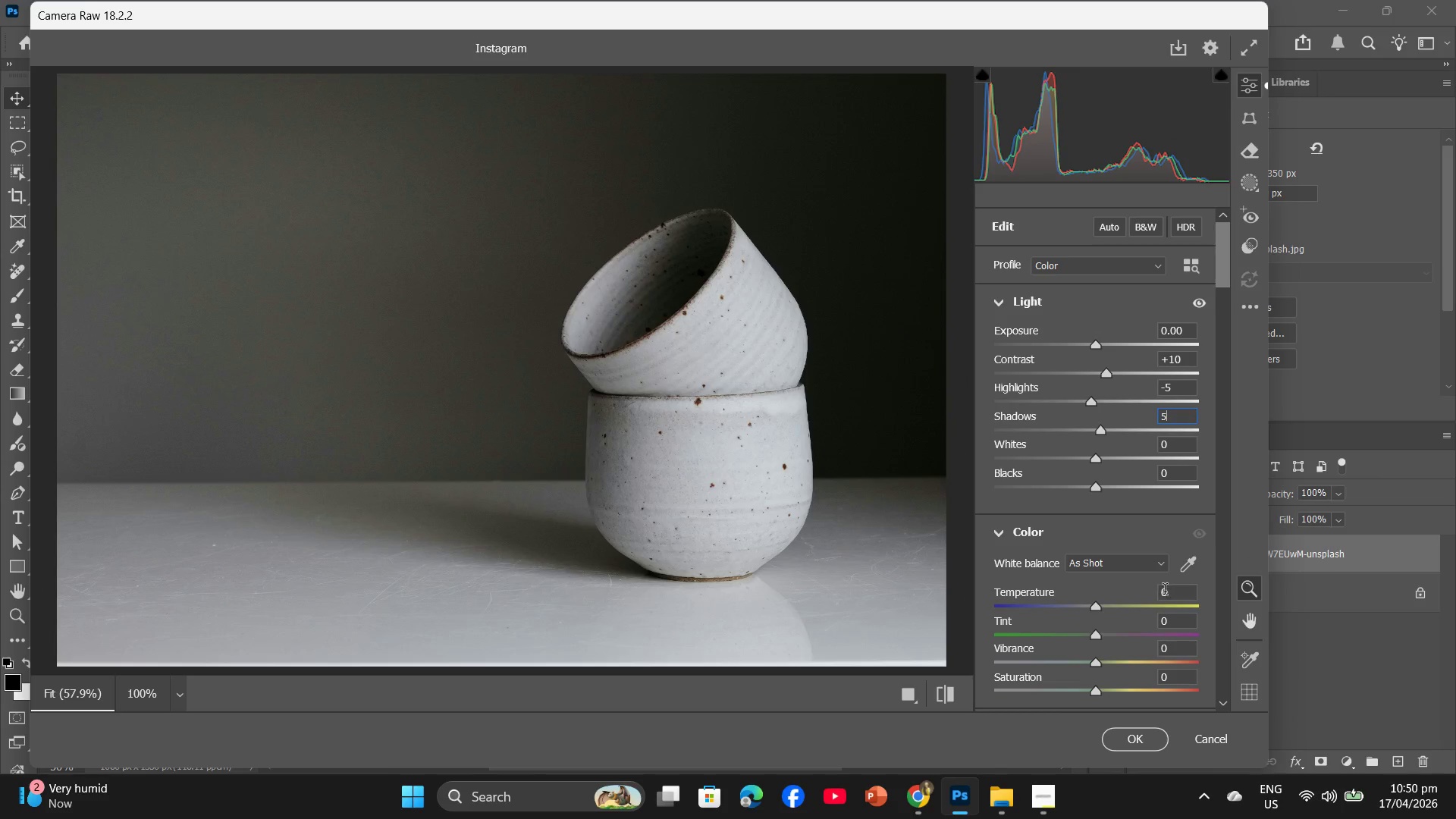 
left_click([1165, 592])
 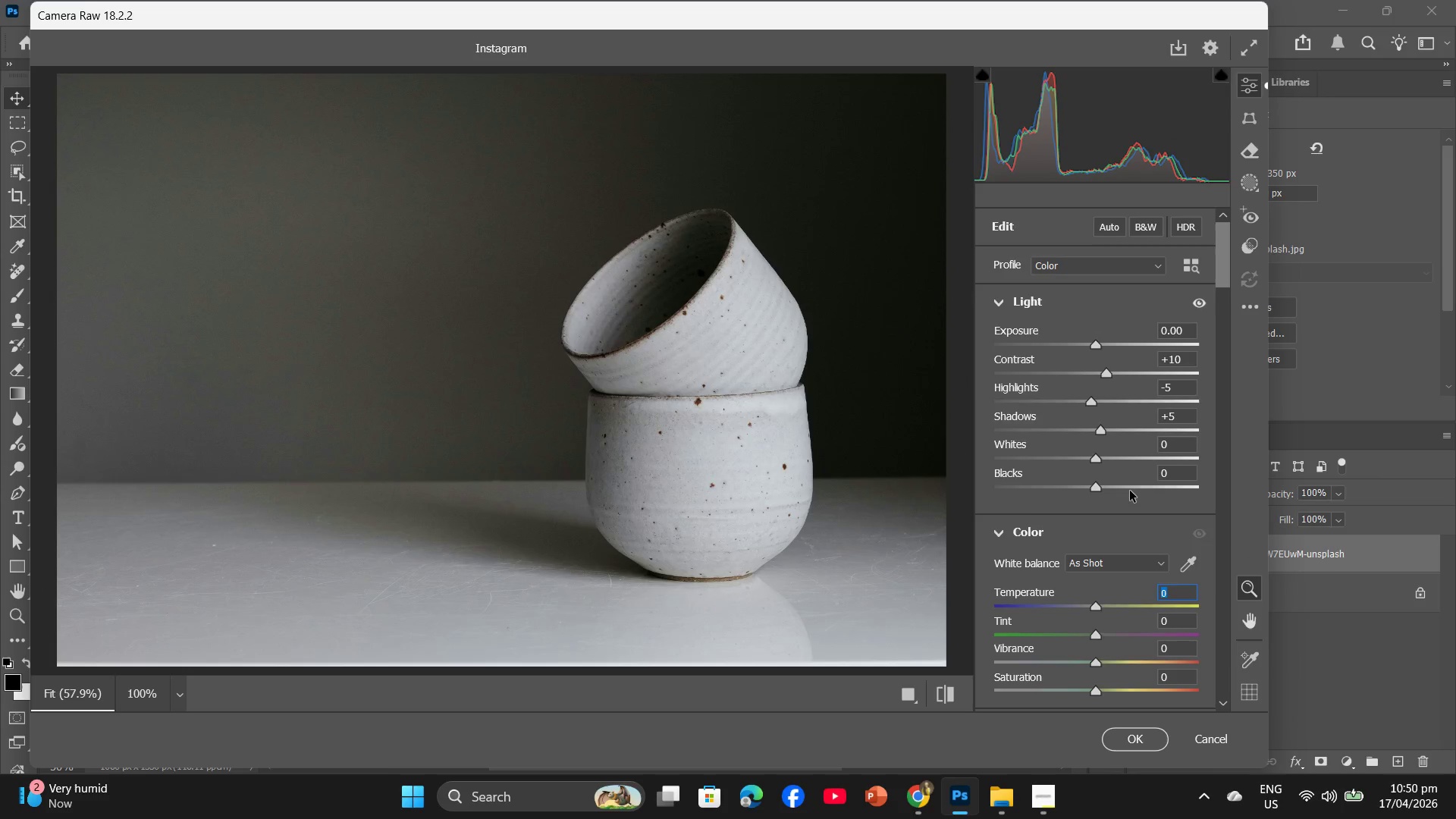 
scroll: coordinate [1130, 491], scroll_direction: down, amount: 3.0
 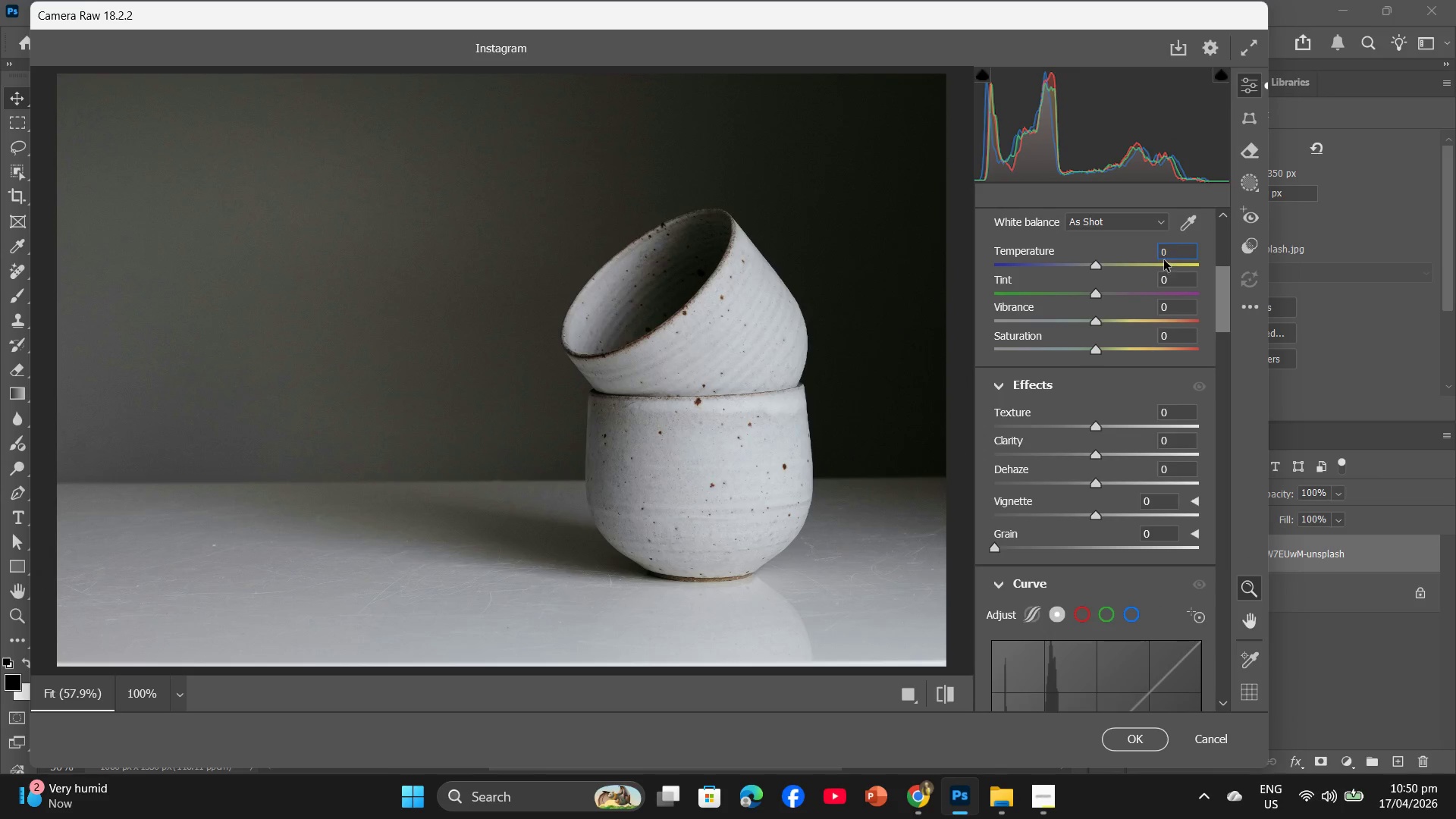 
left_click([1164, 254])
 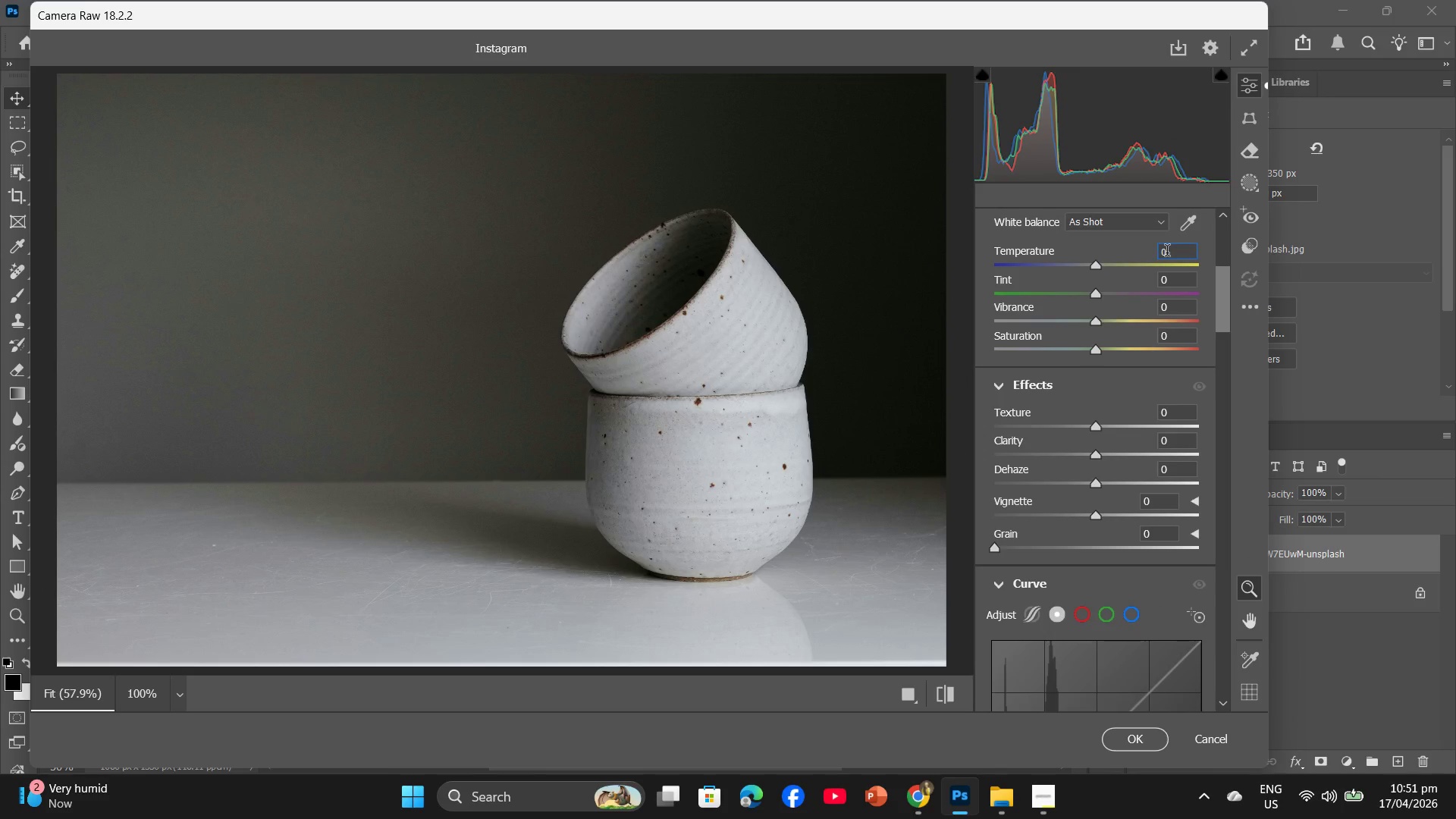 
left_click([1167, 253])
 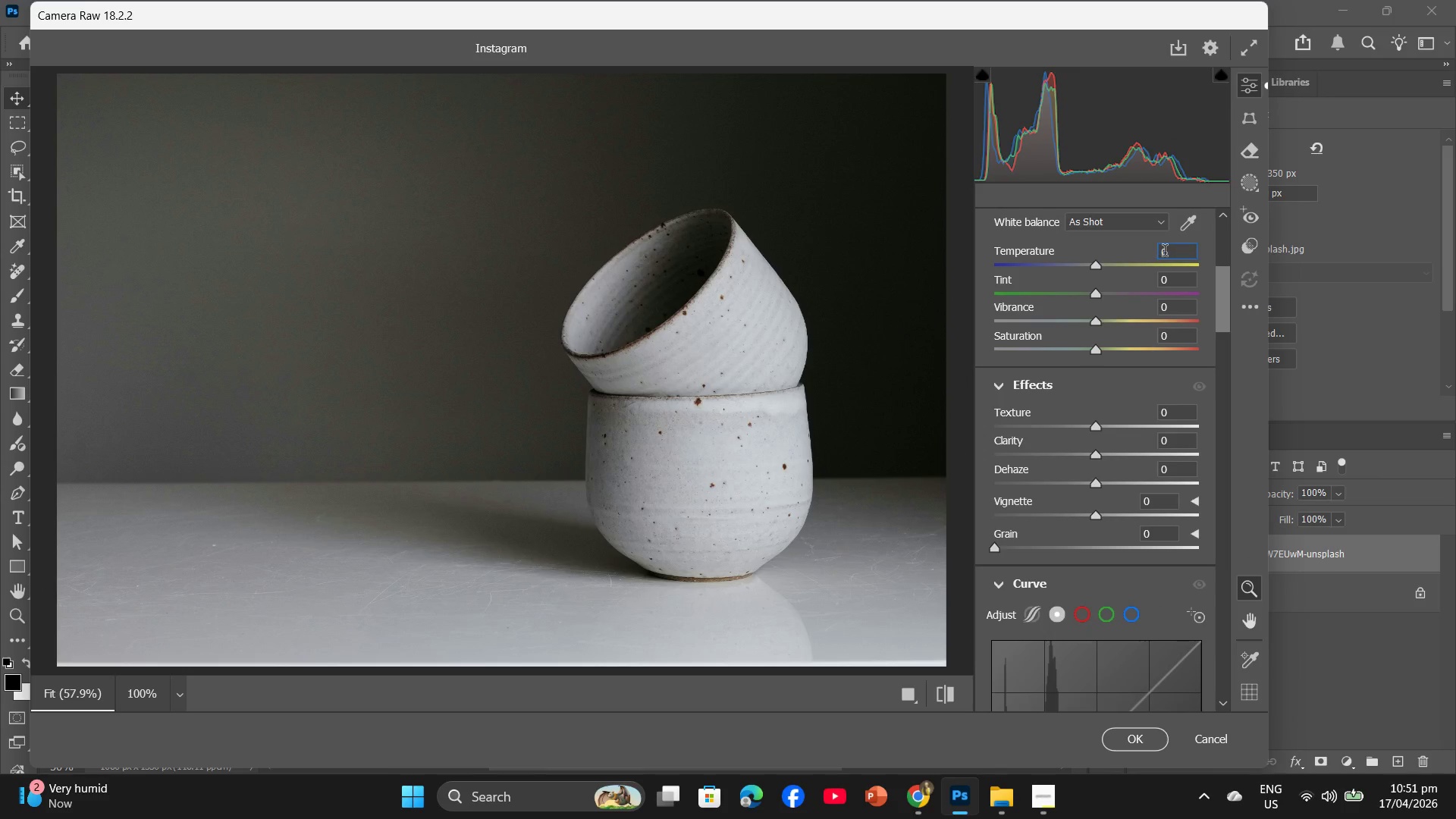 
double_click([1165, 253])
 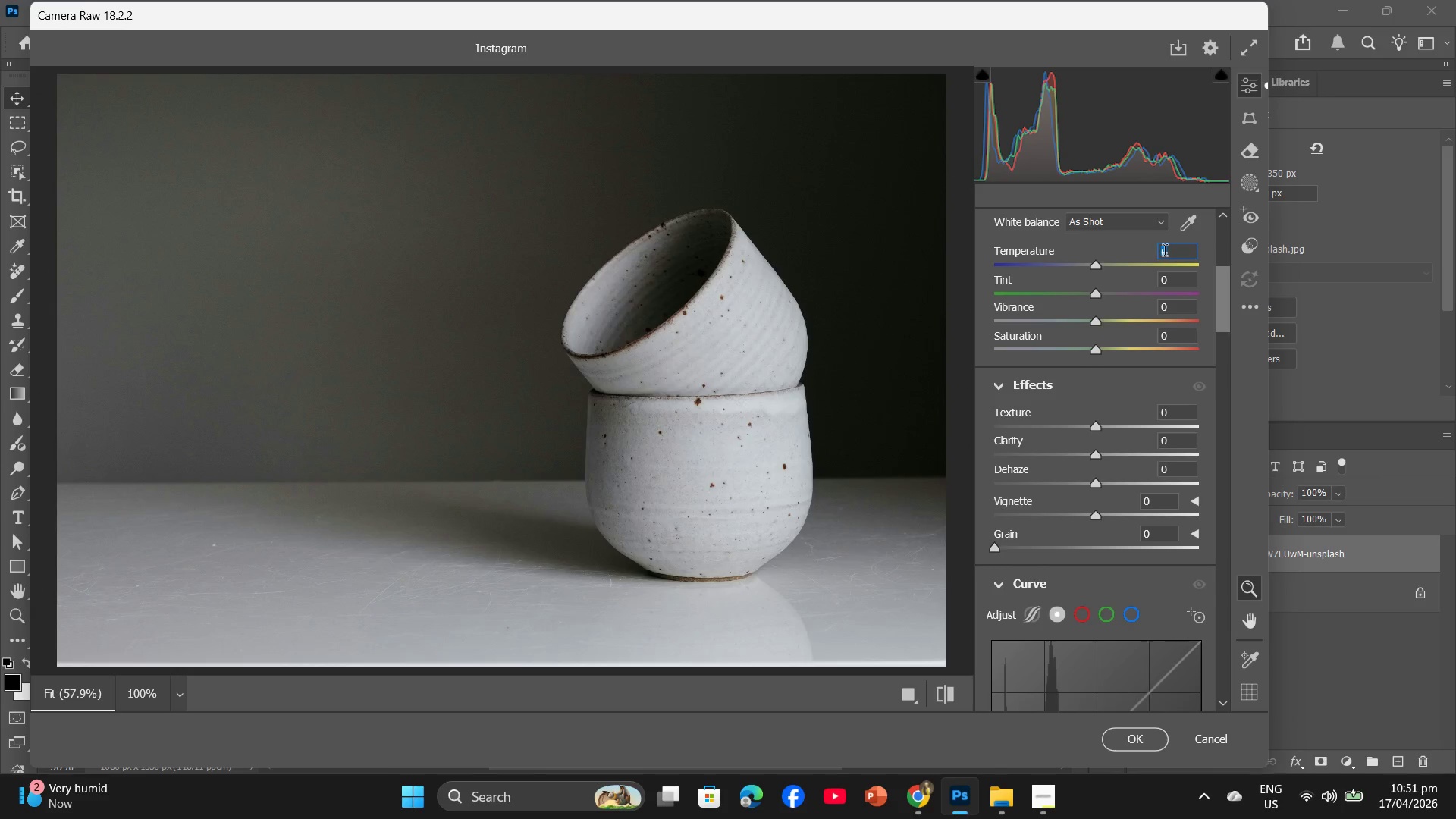 
key(Minus)
 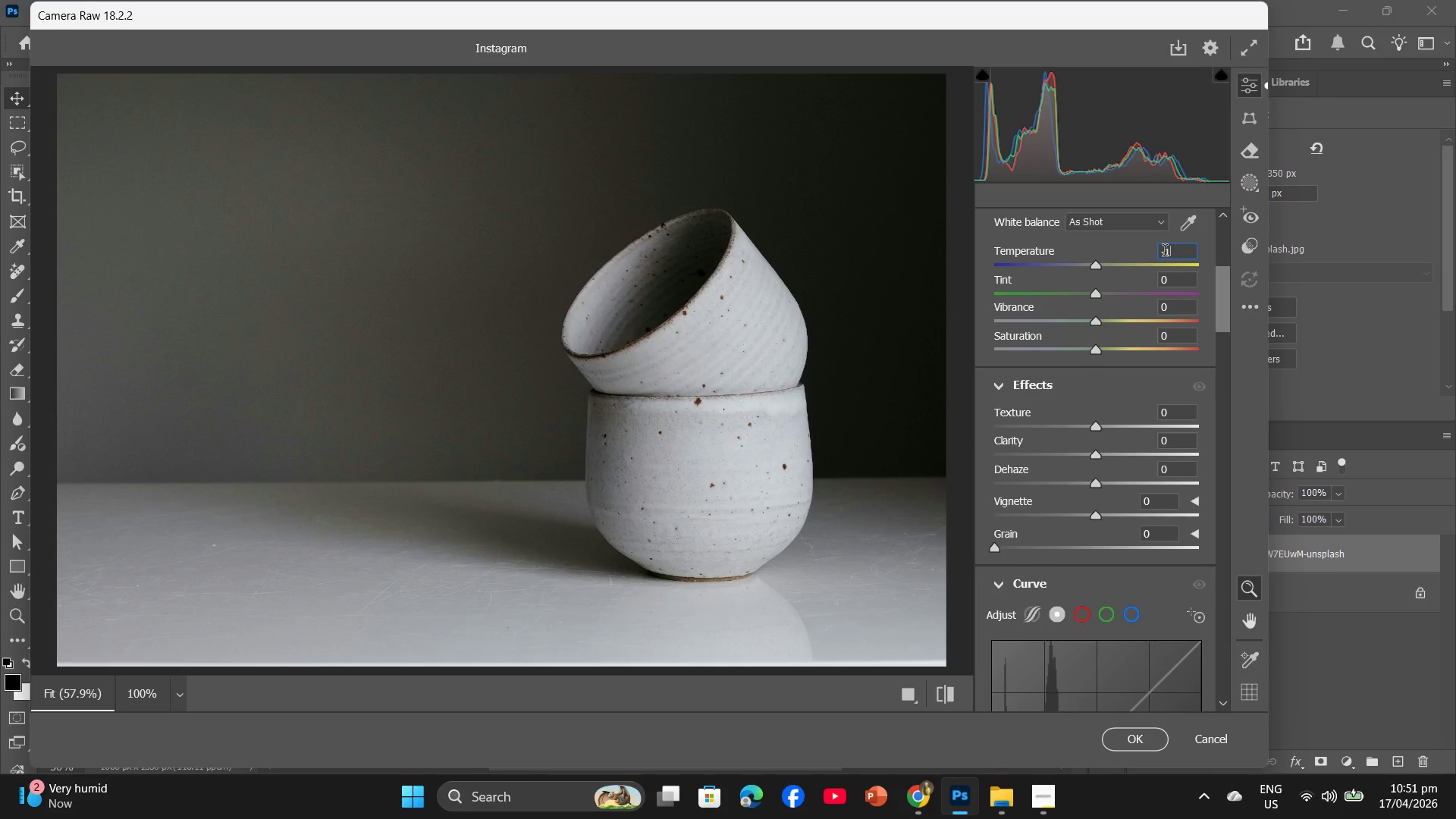 
key(Numpad1)
 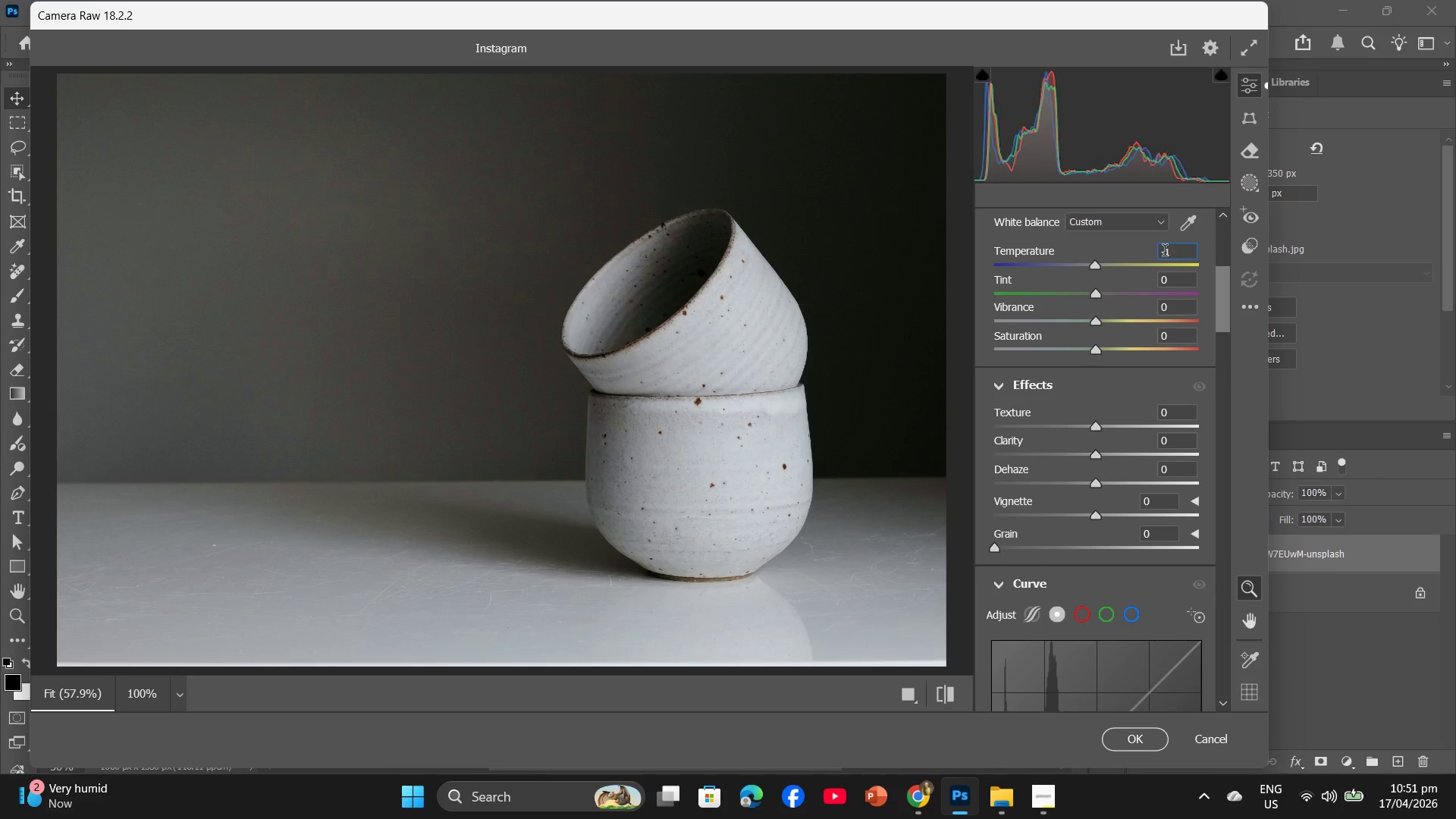 
key(Numpad5)
 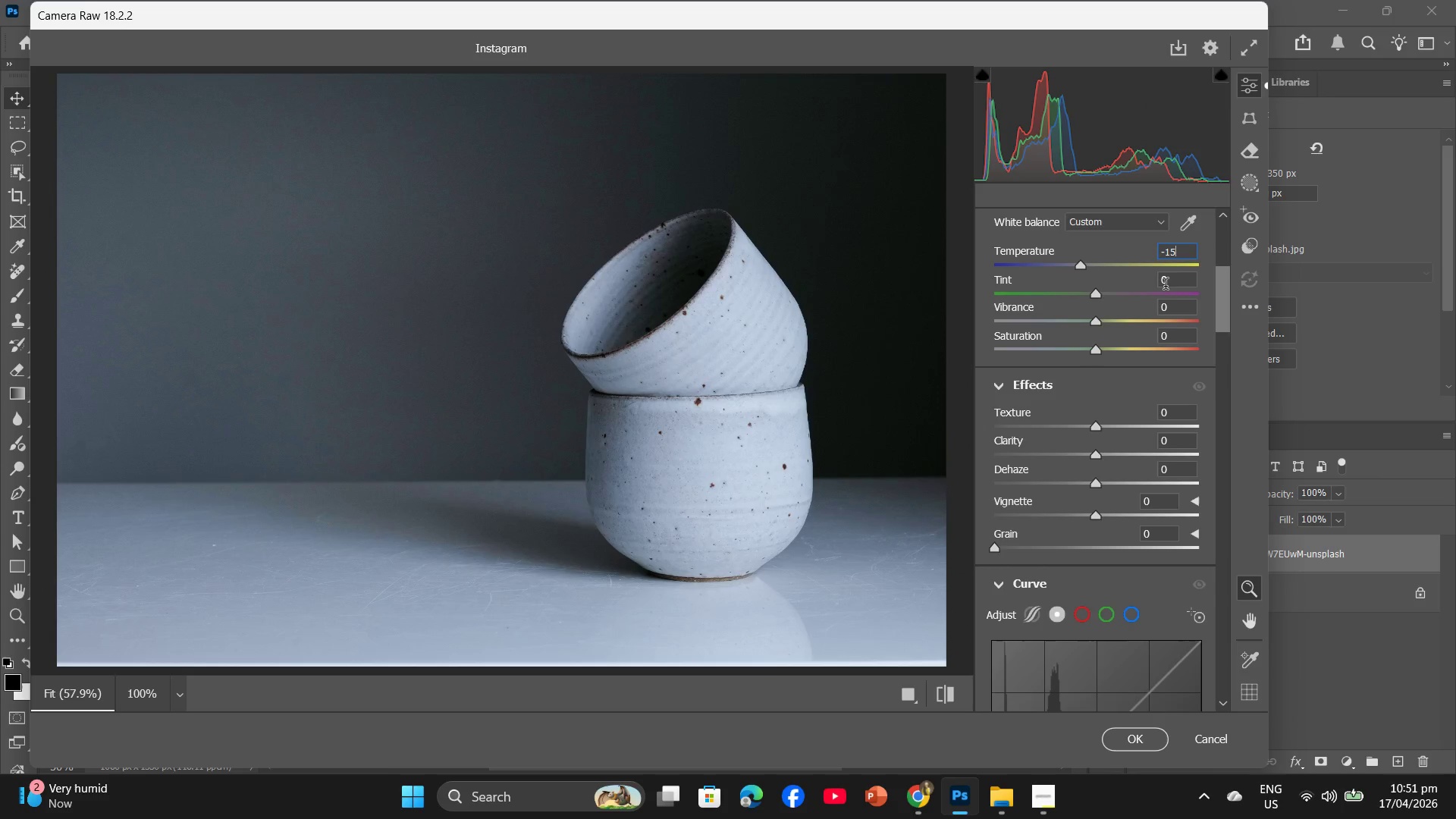 
left_click([1166, 285])
 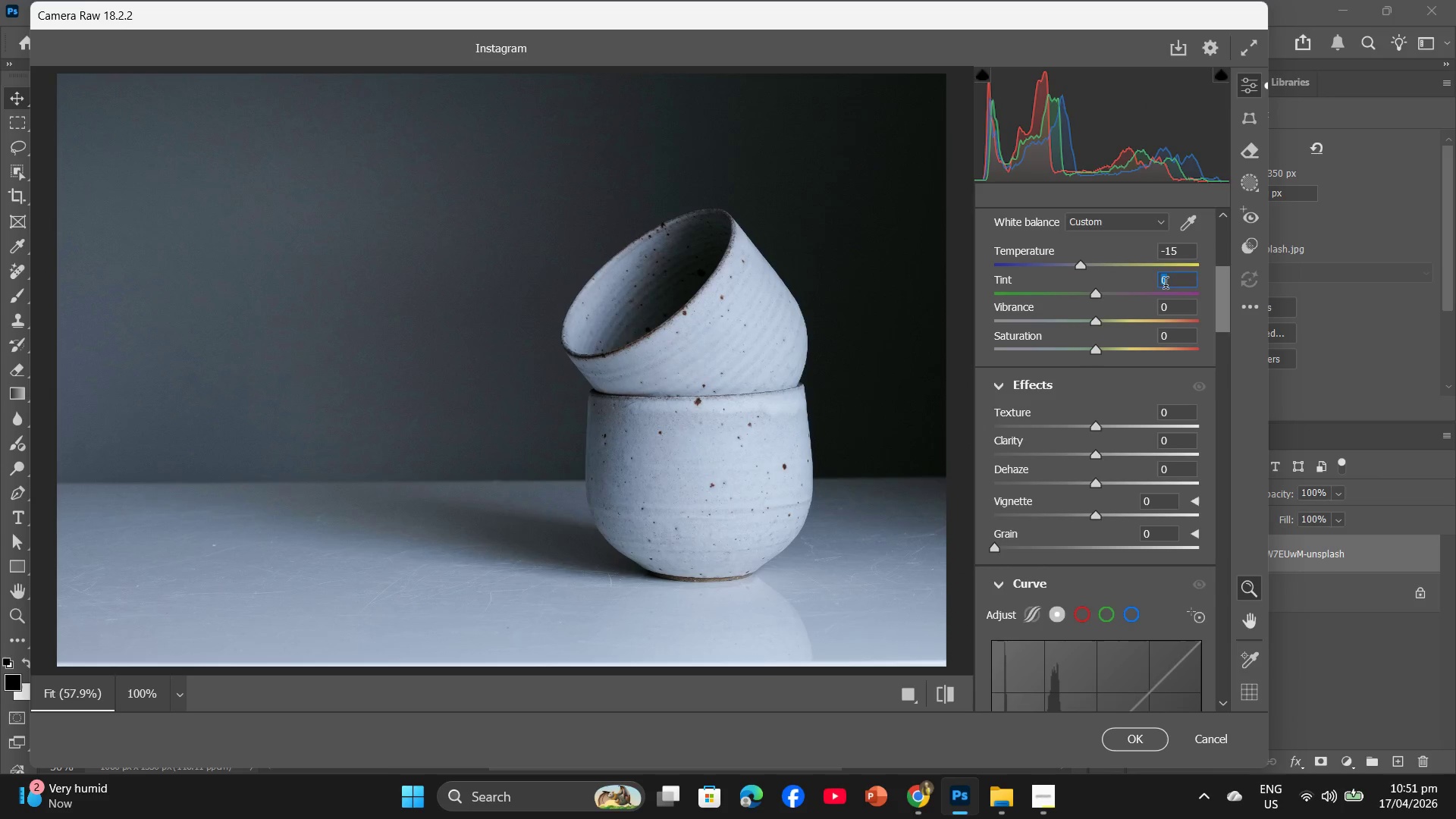 
key(Minus)
 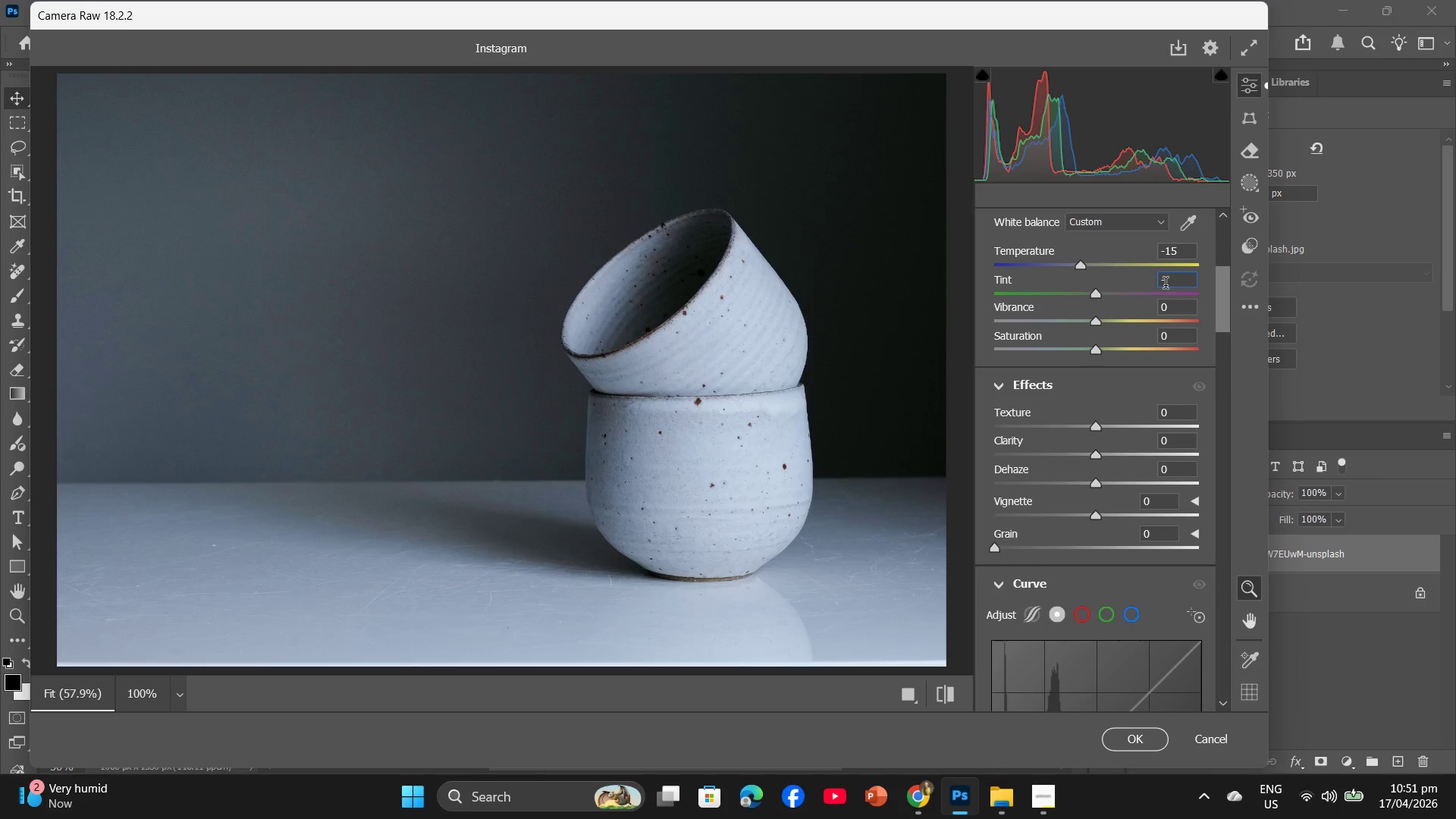 
key(Numpad3)
 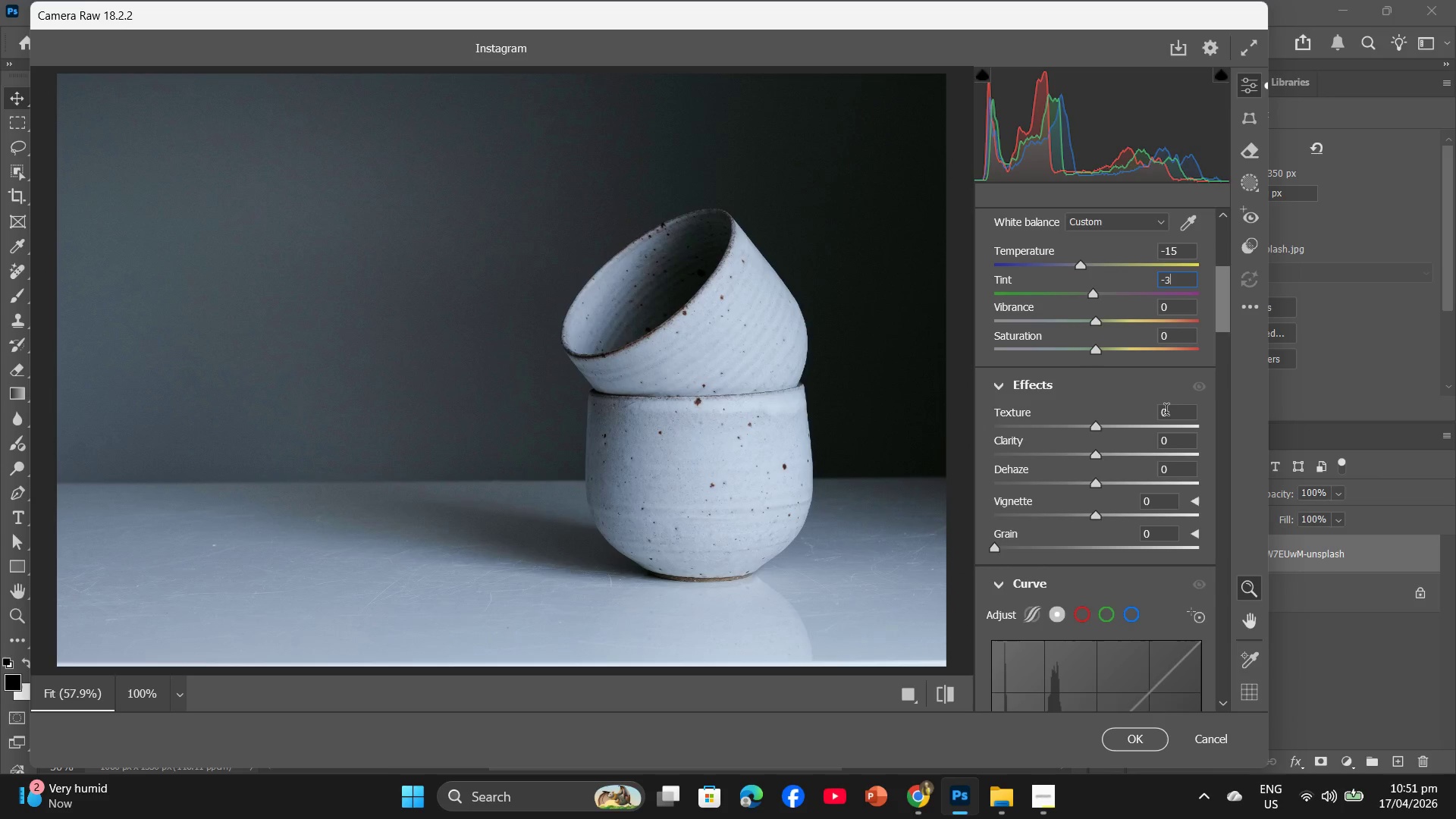 
left_click([1166, 412])
 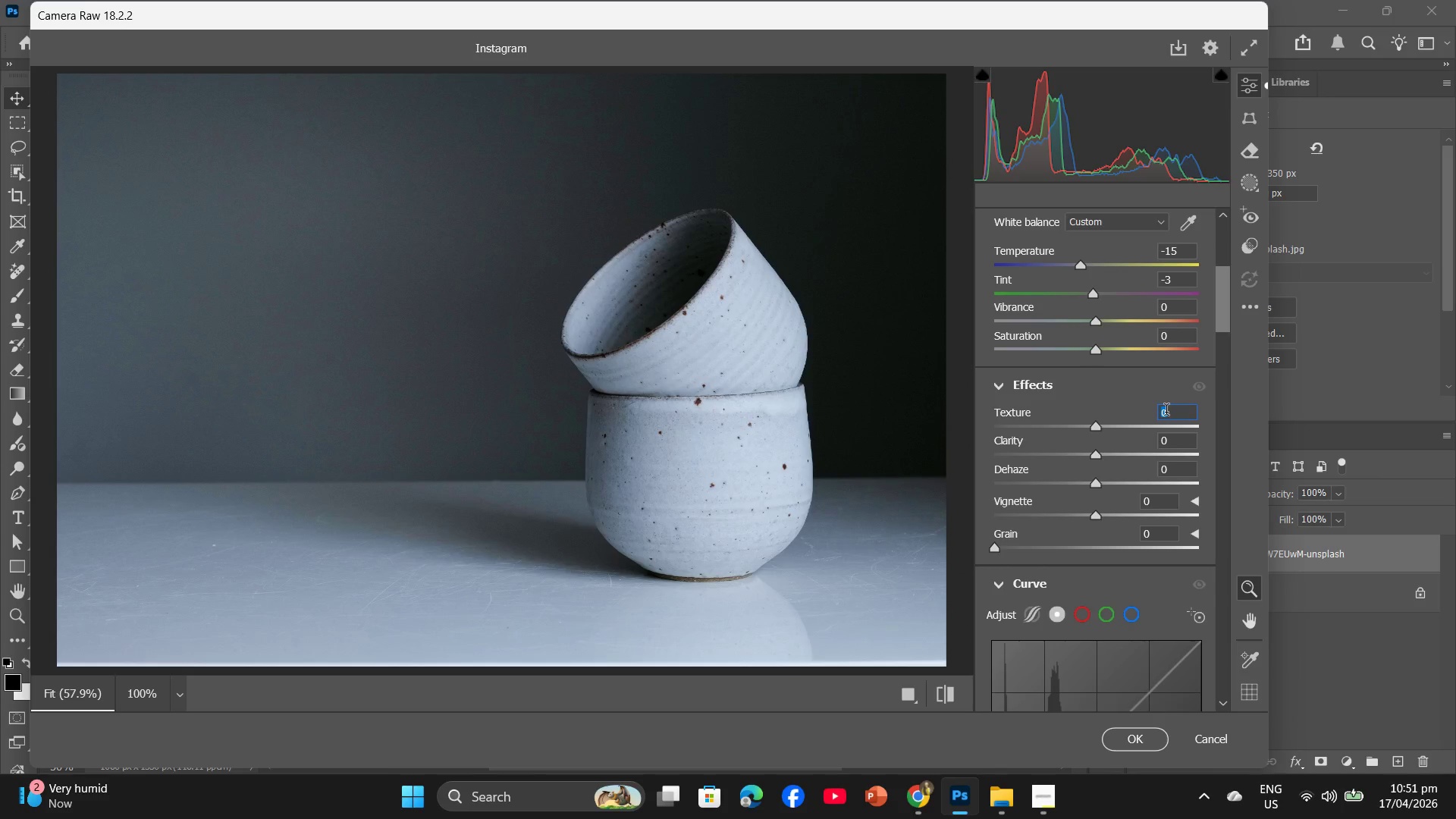 
key(Numpad1)
 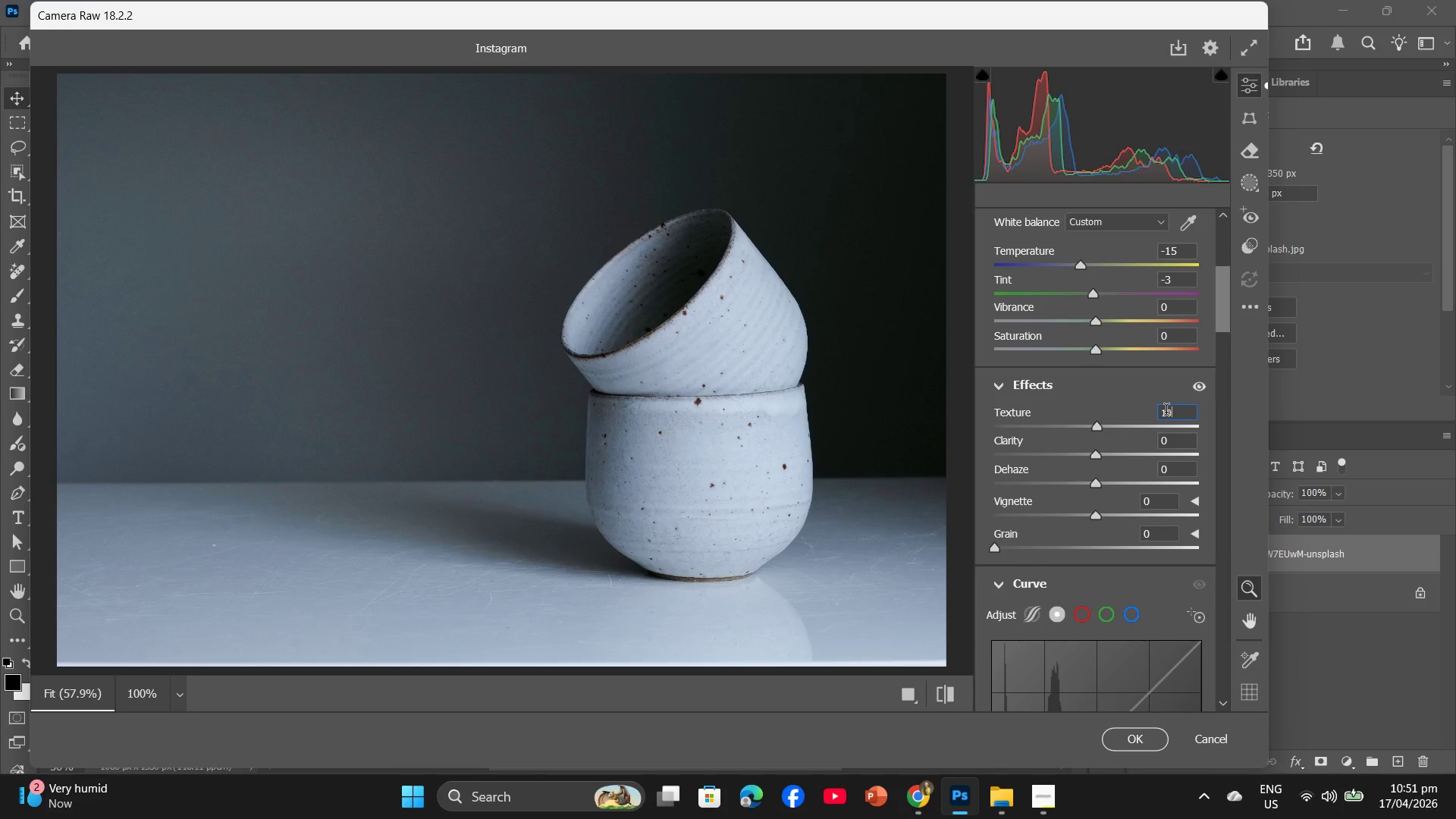 
key(Numpad0)
 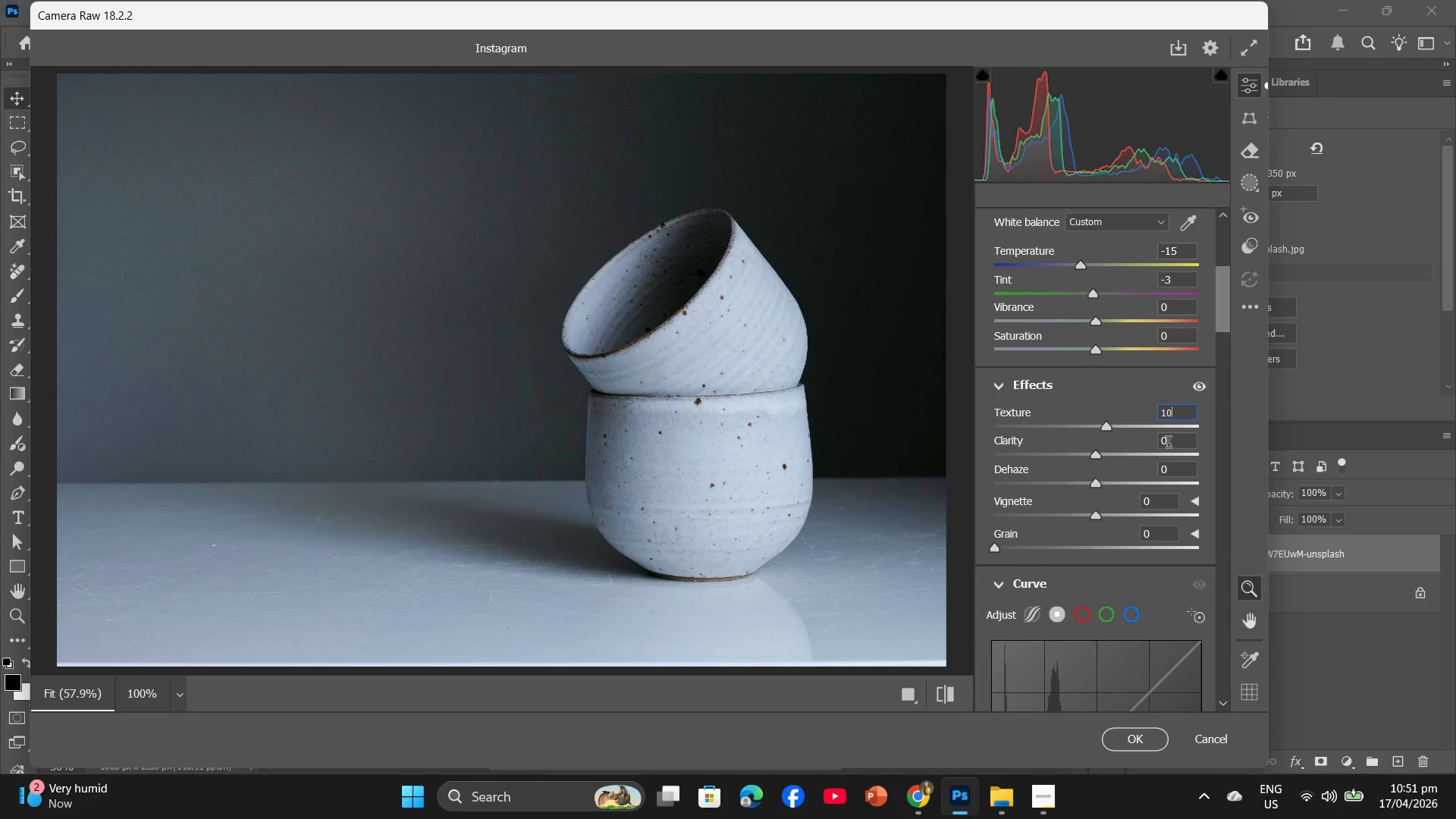 
left_click([1169, 444])
 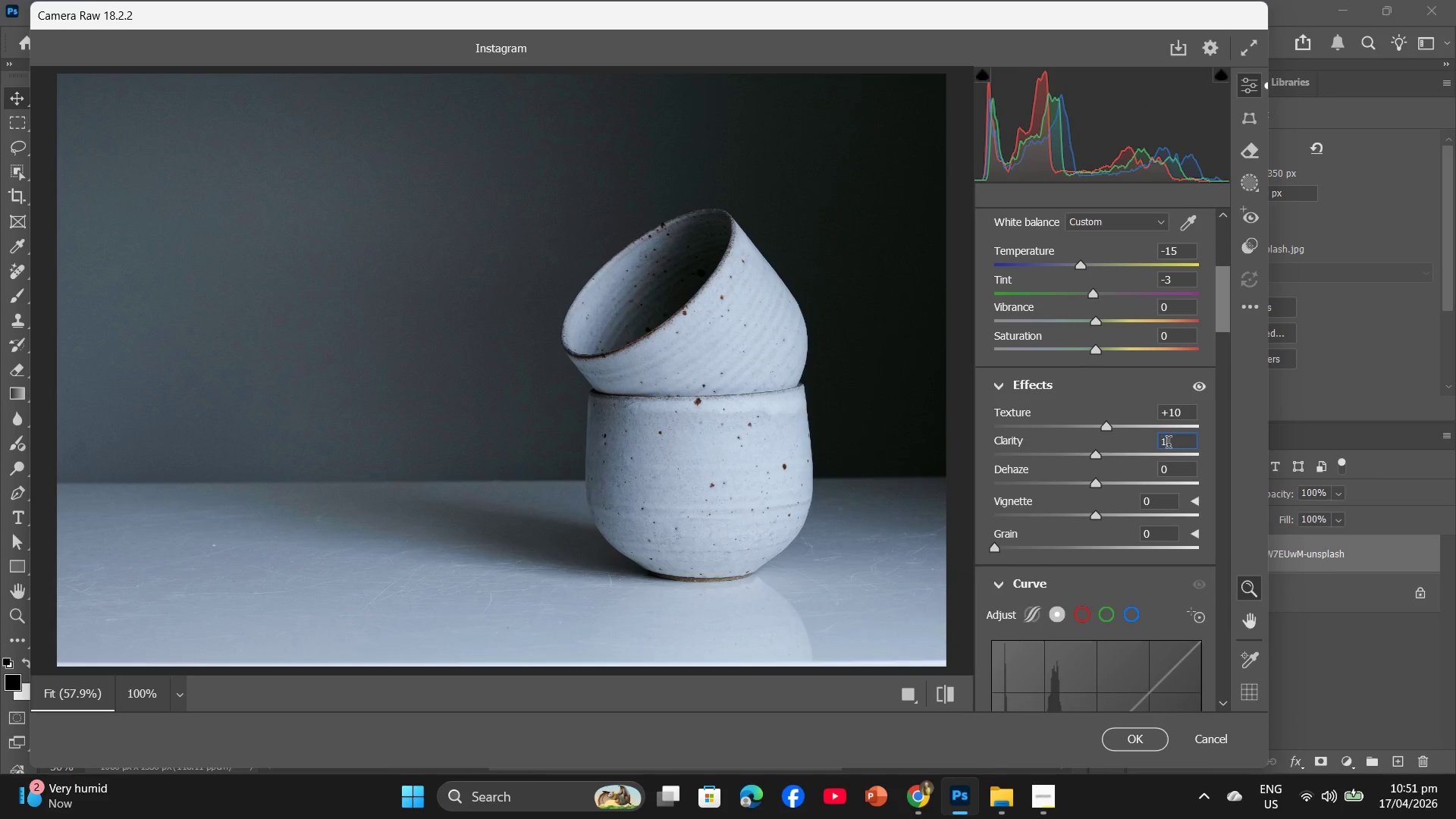 
key(Numpad1)
 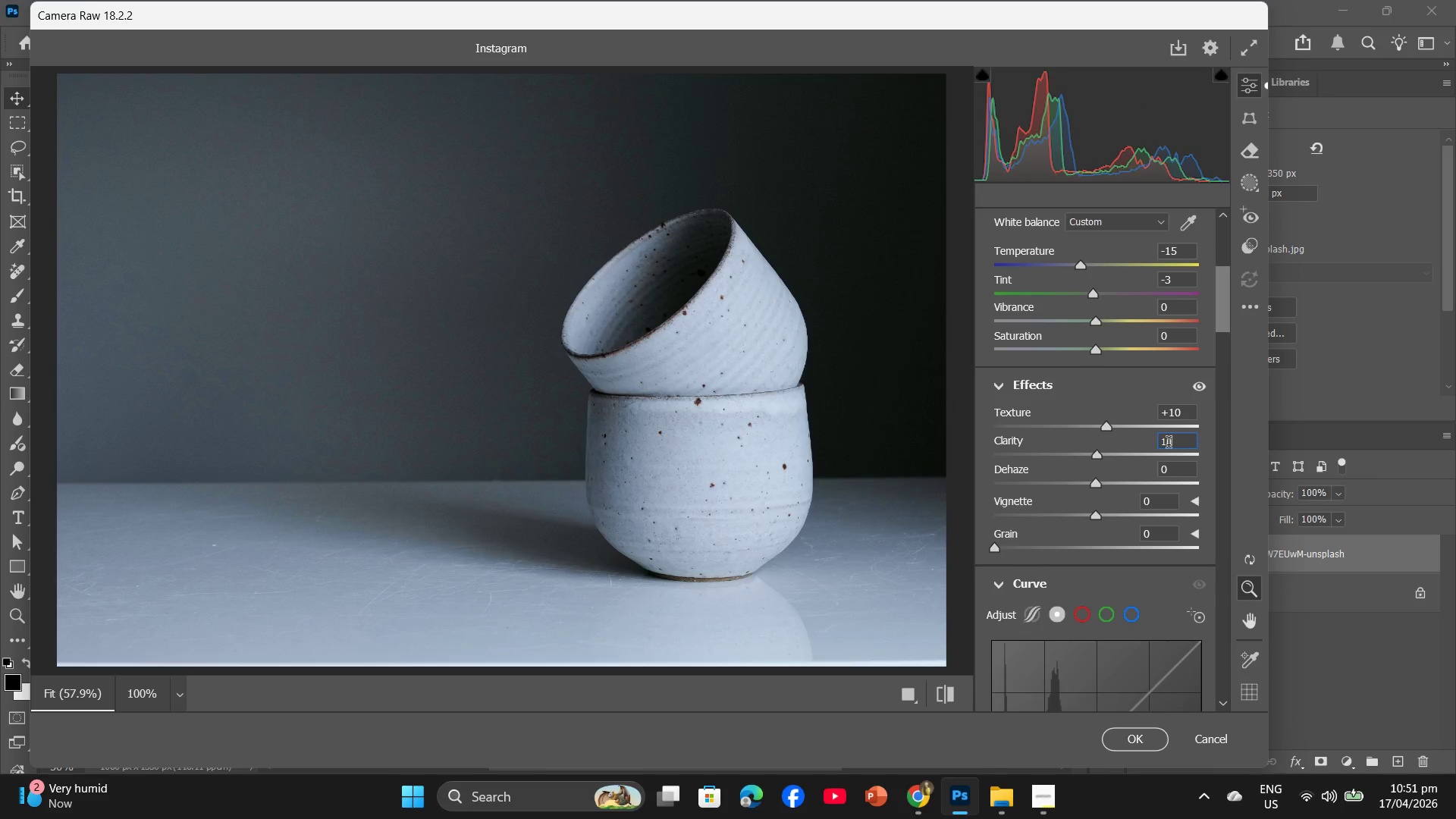 
key(Numpad0)
 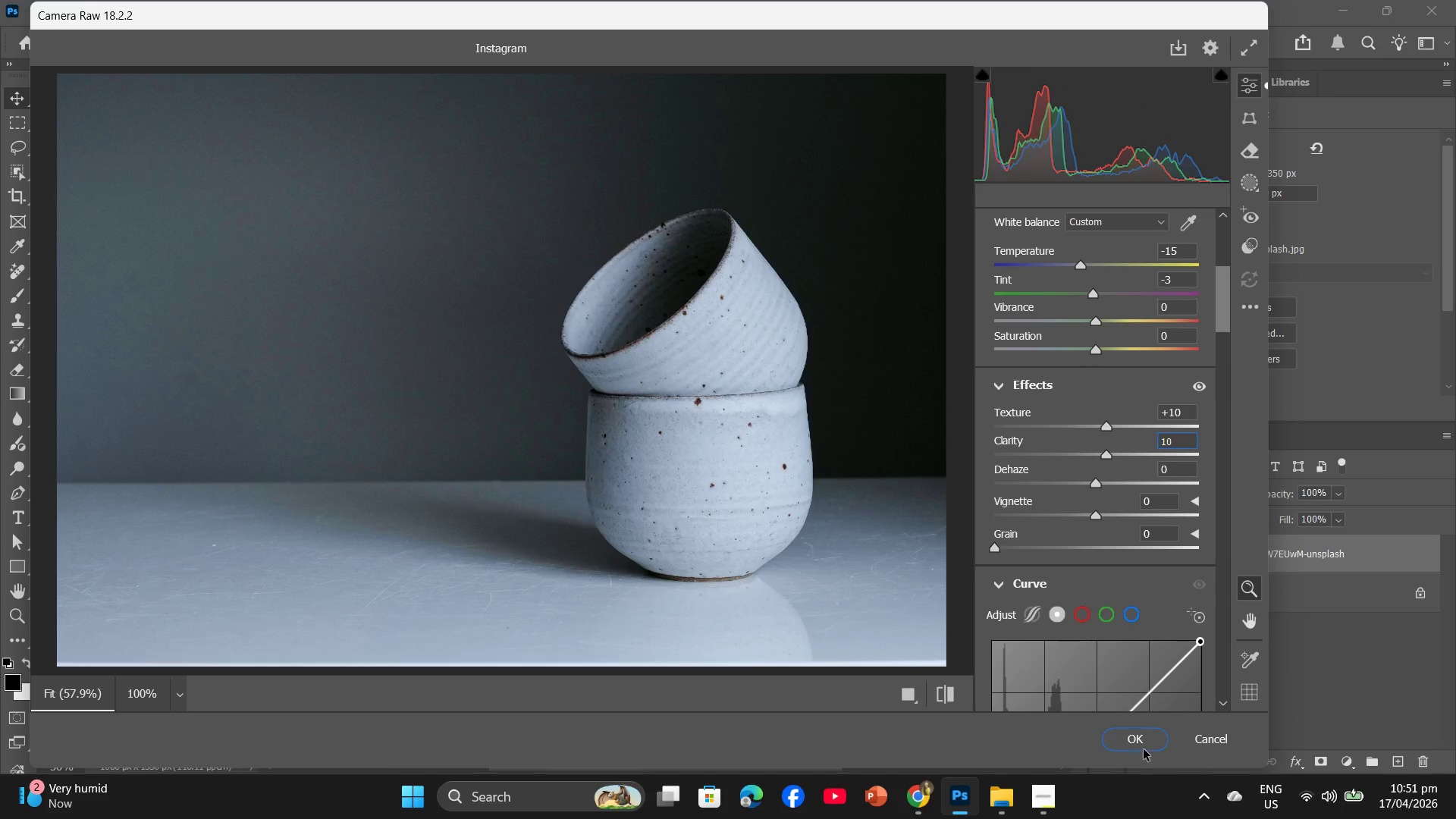 
left_click([1144, 743])
 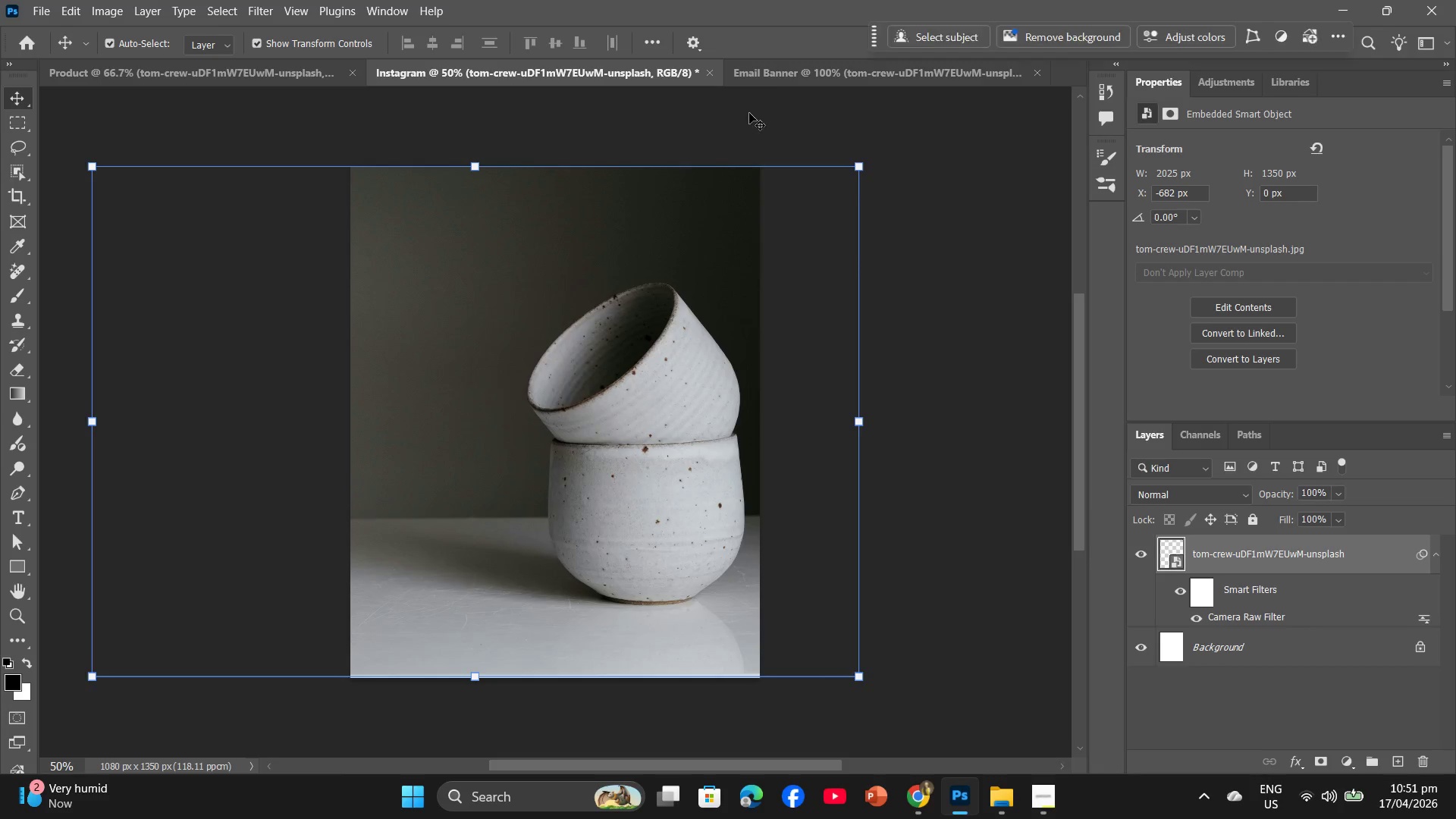 
left_click([780, 71])
 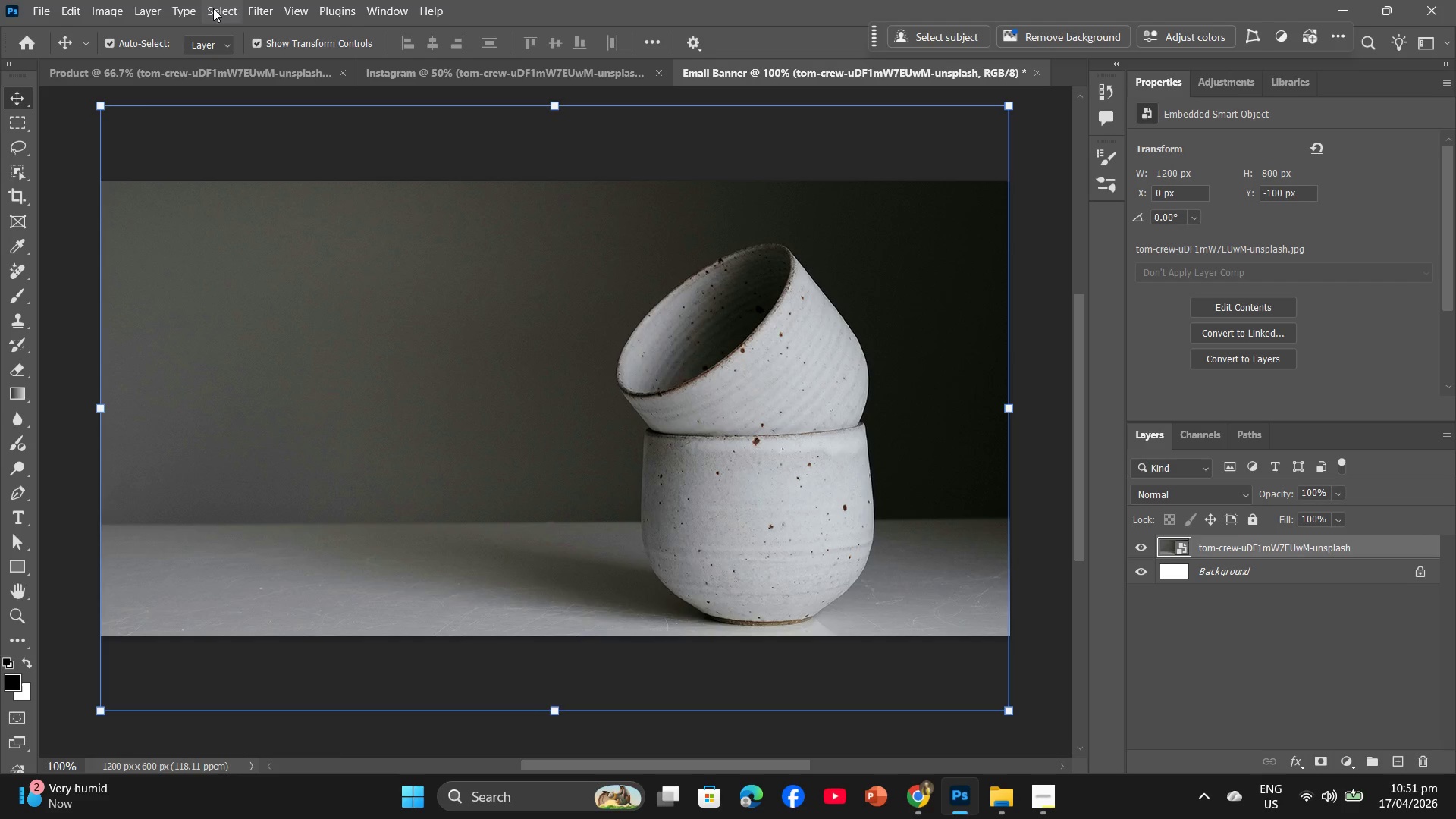 
left_click([250, 0])
 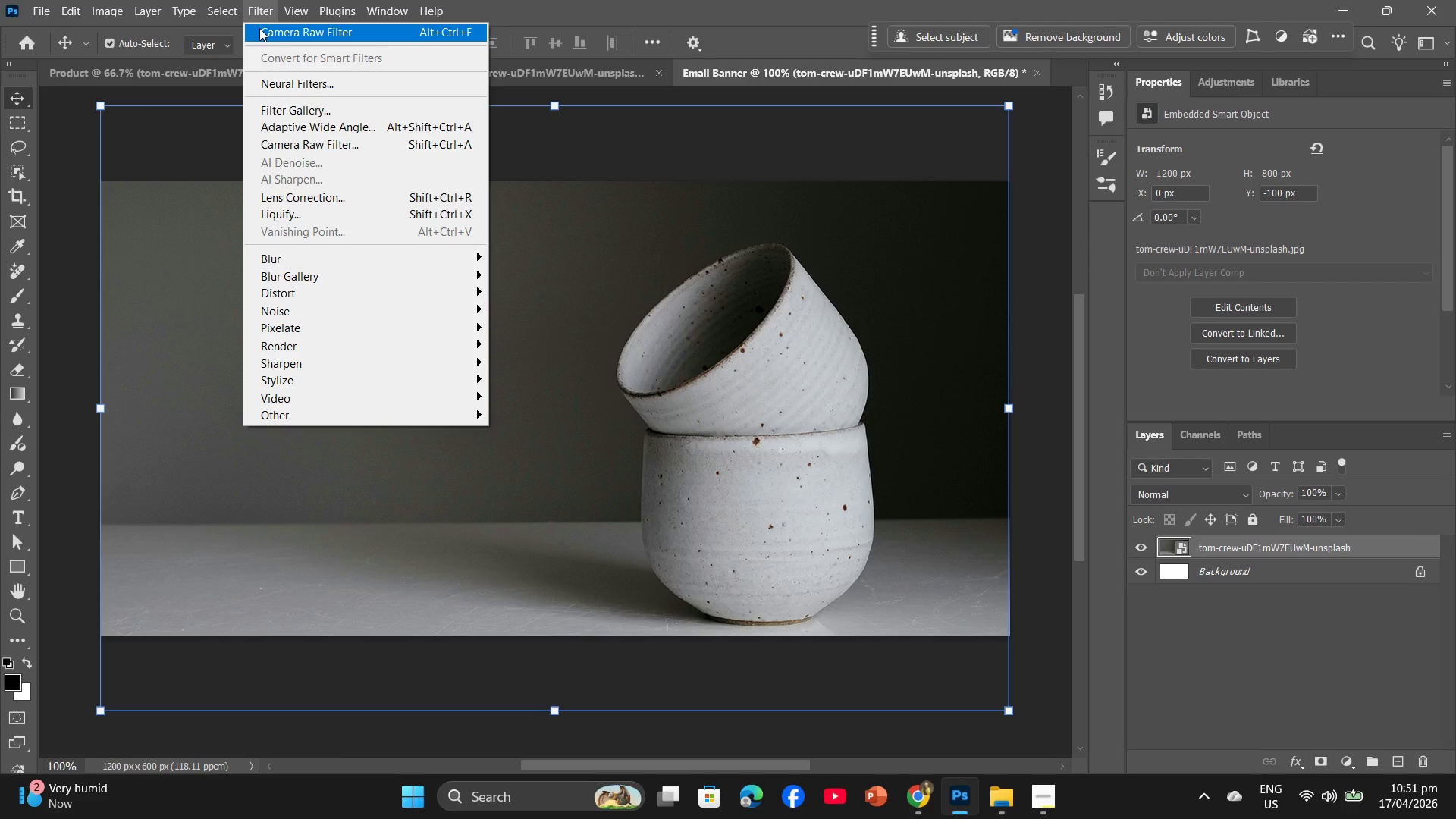 
left_click([260, 32])
 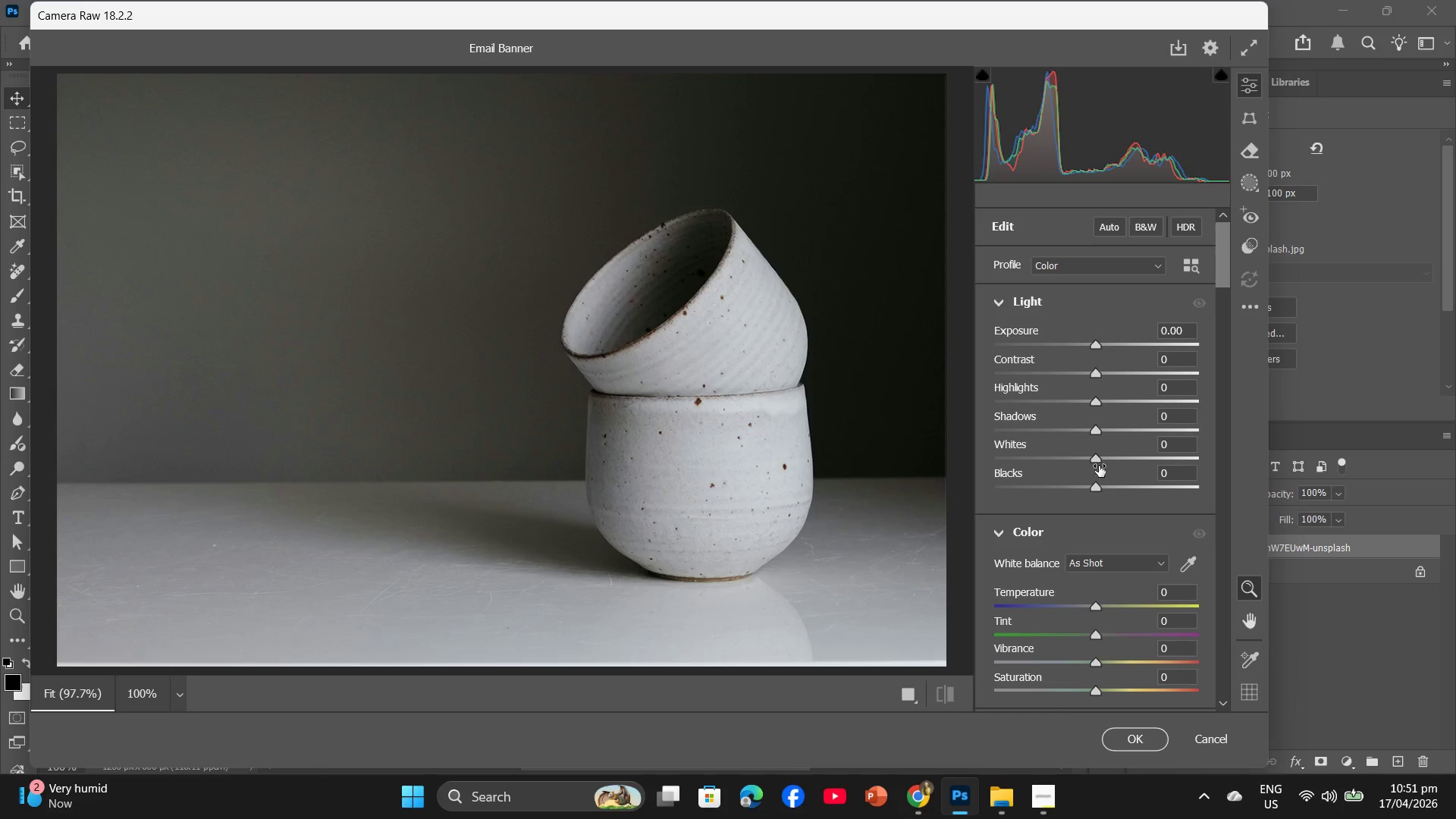 
left_click([1167, 358])
 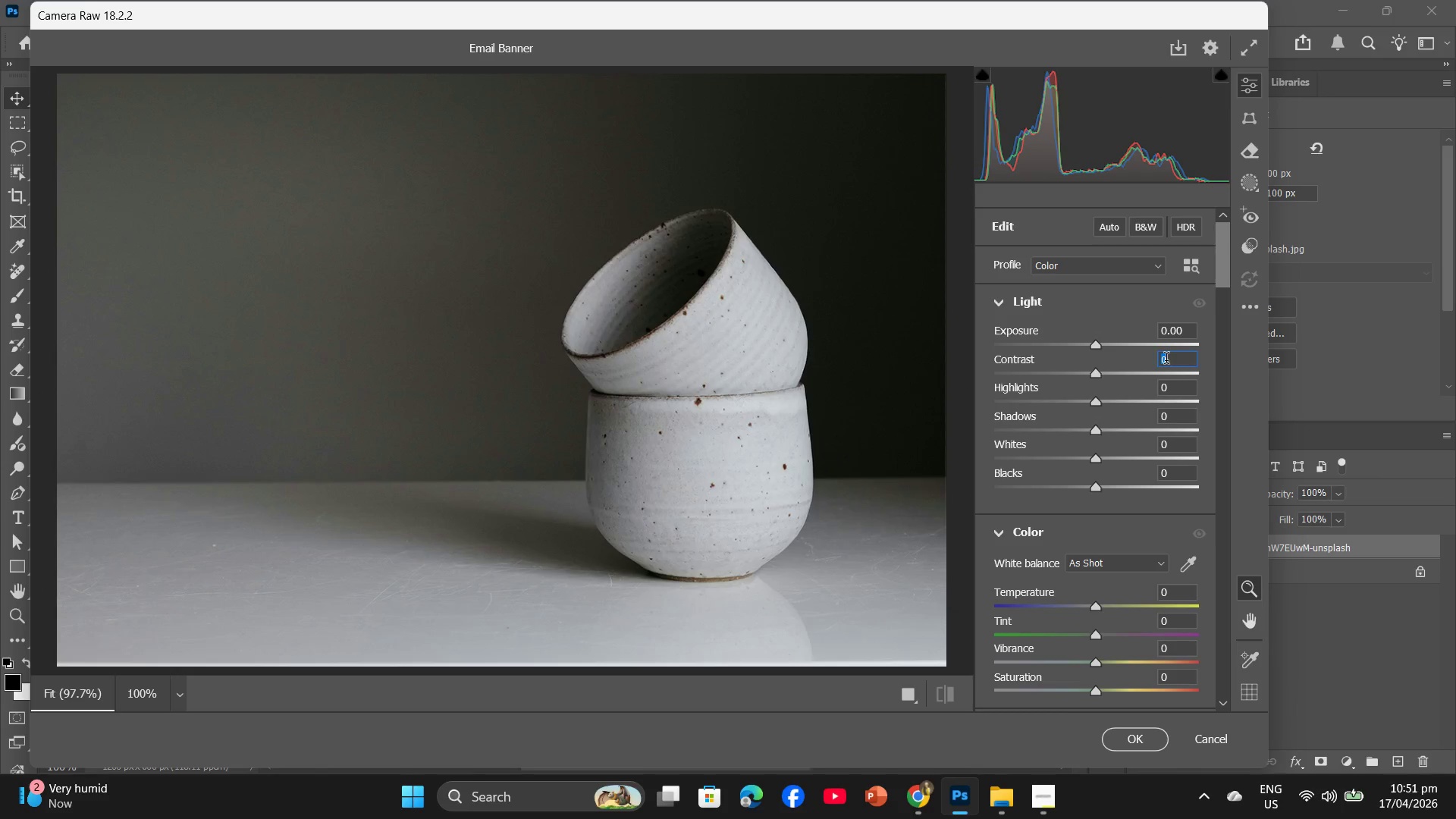 
key(Numpad1)
 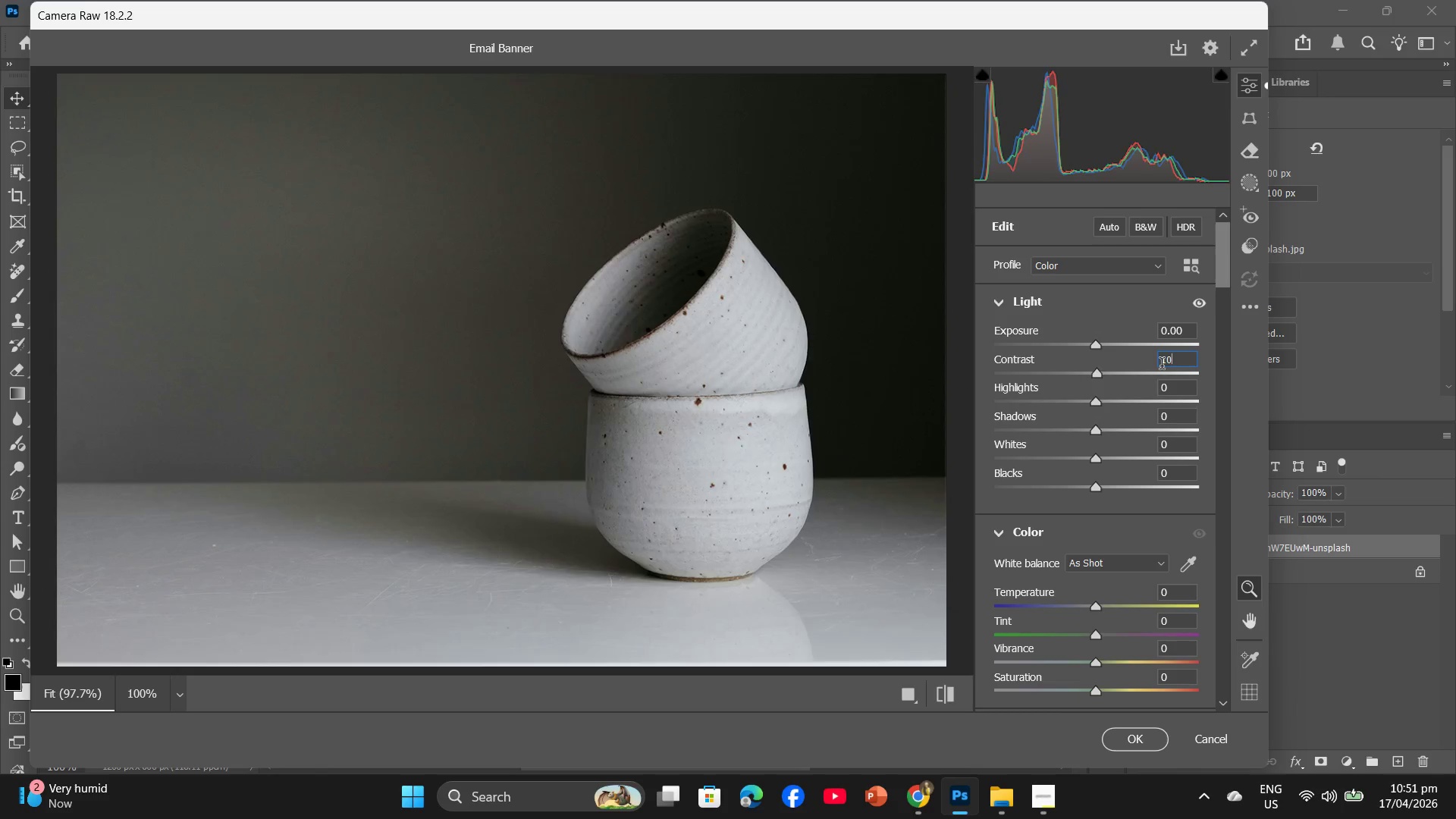 
key(Numpad0)
 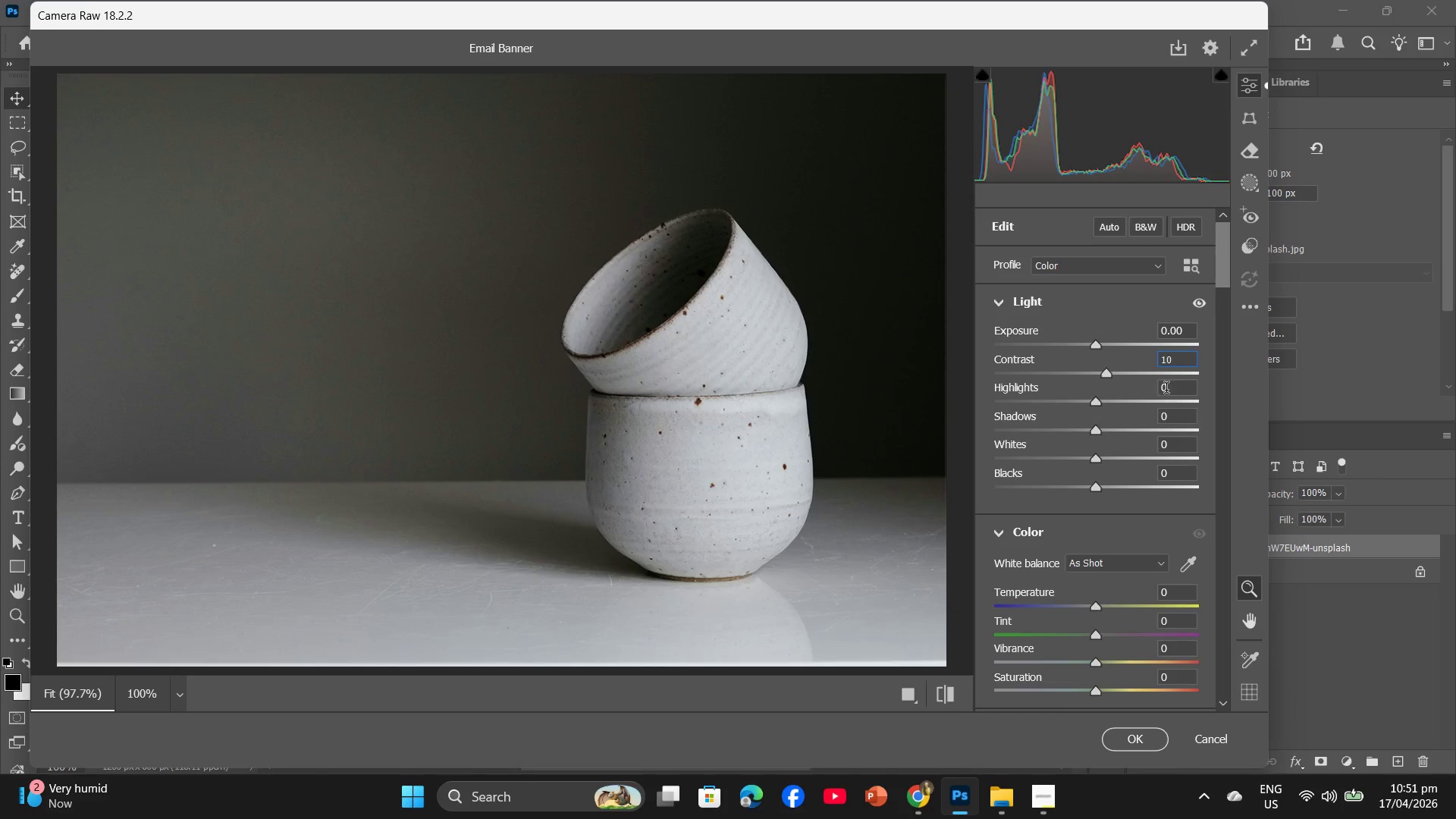 
left_click([1166, 386])
 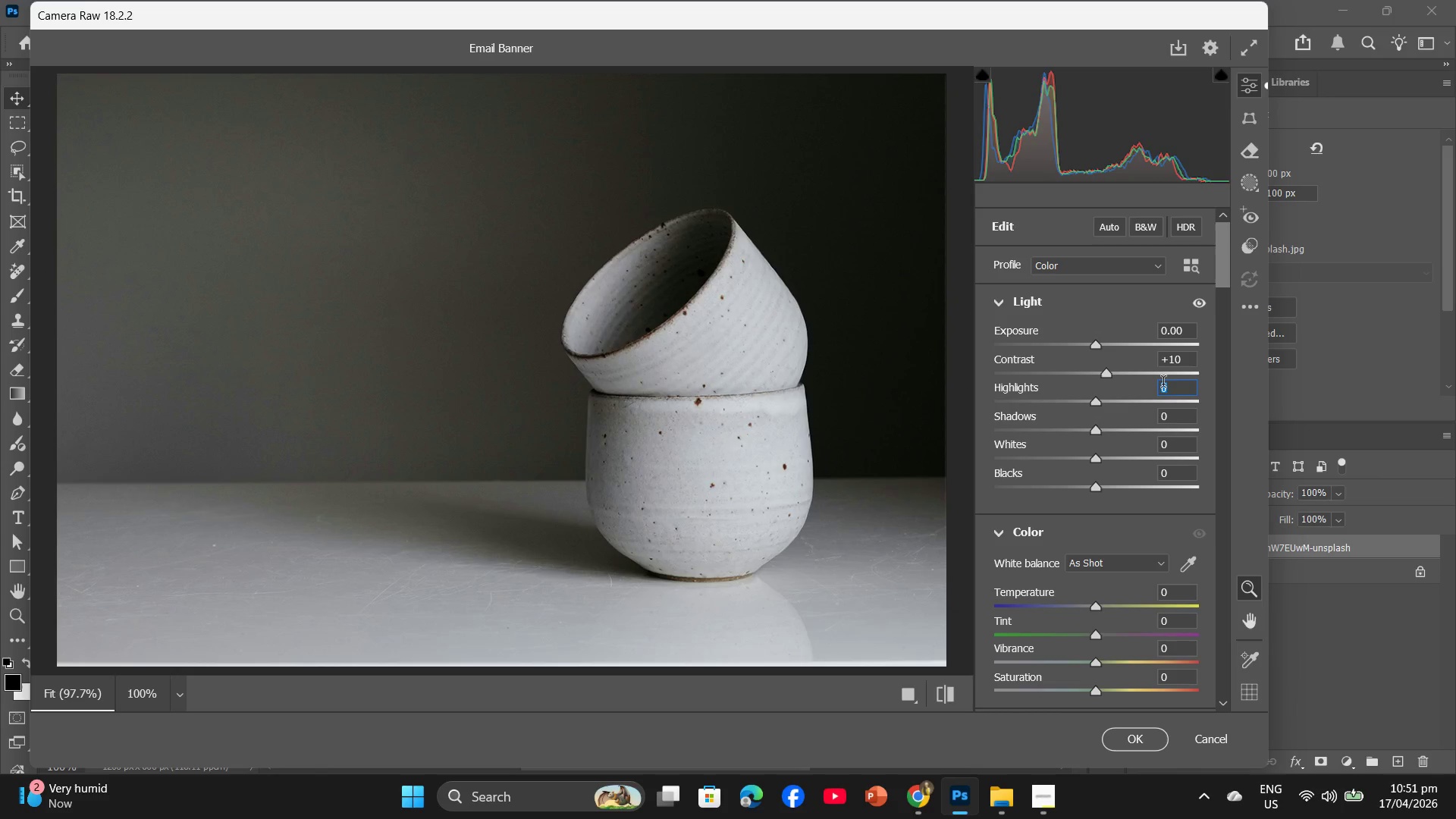 
key(Minus)
 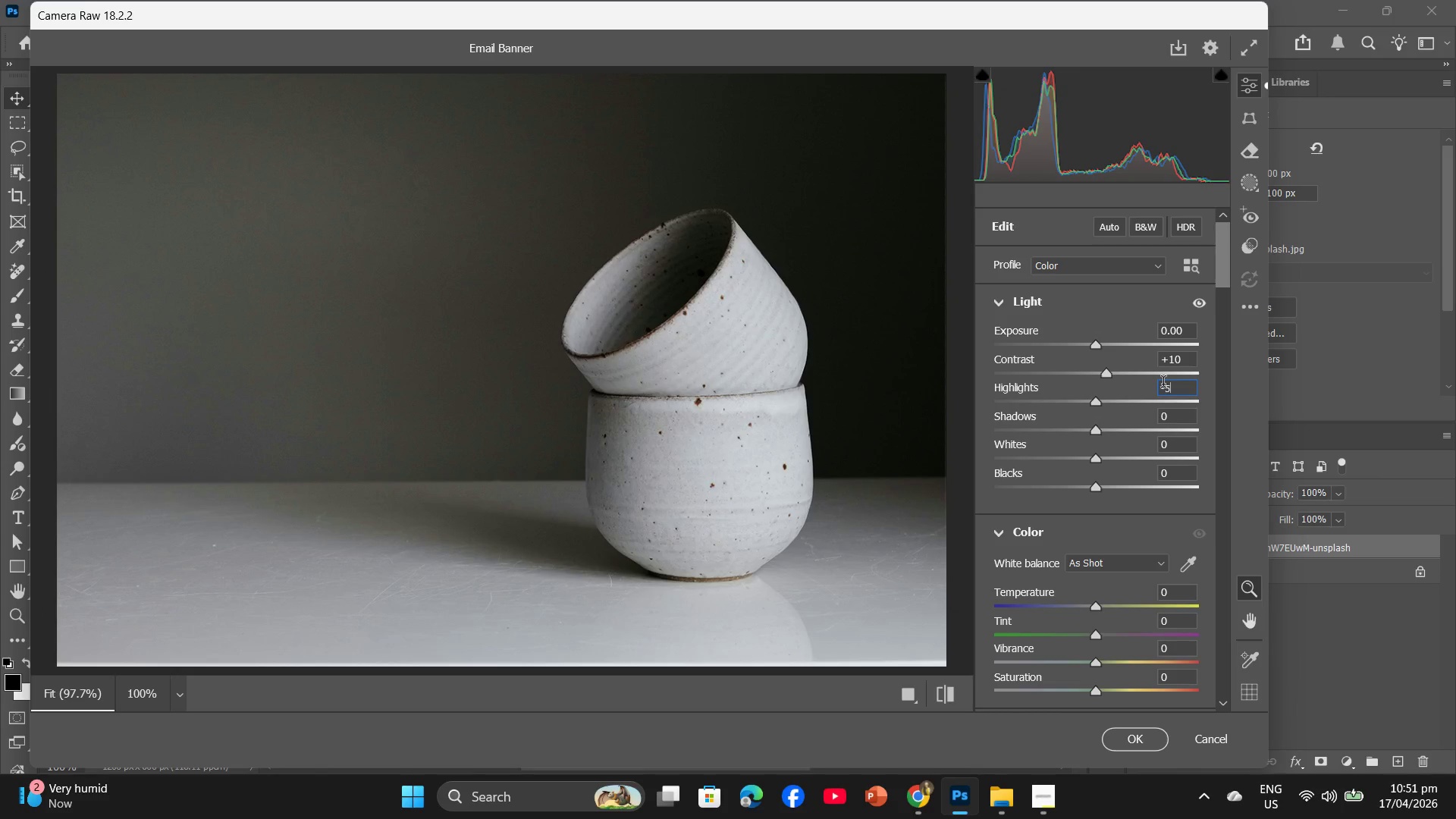 
key(Numpad5)
 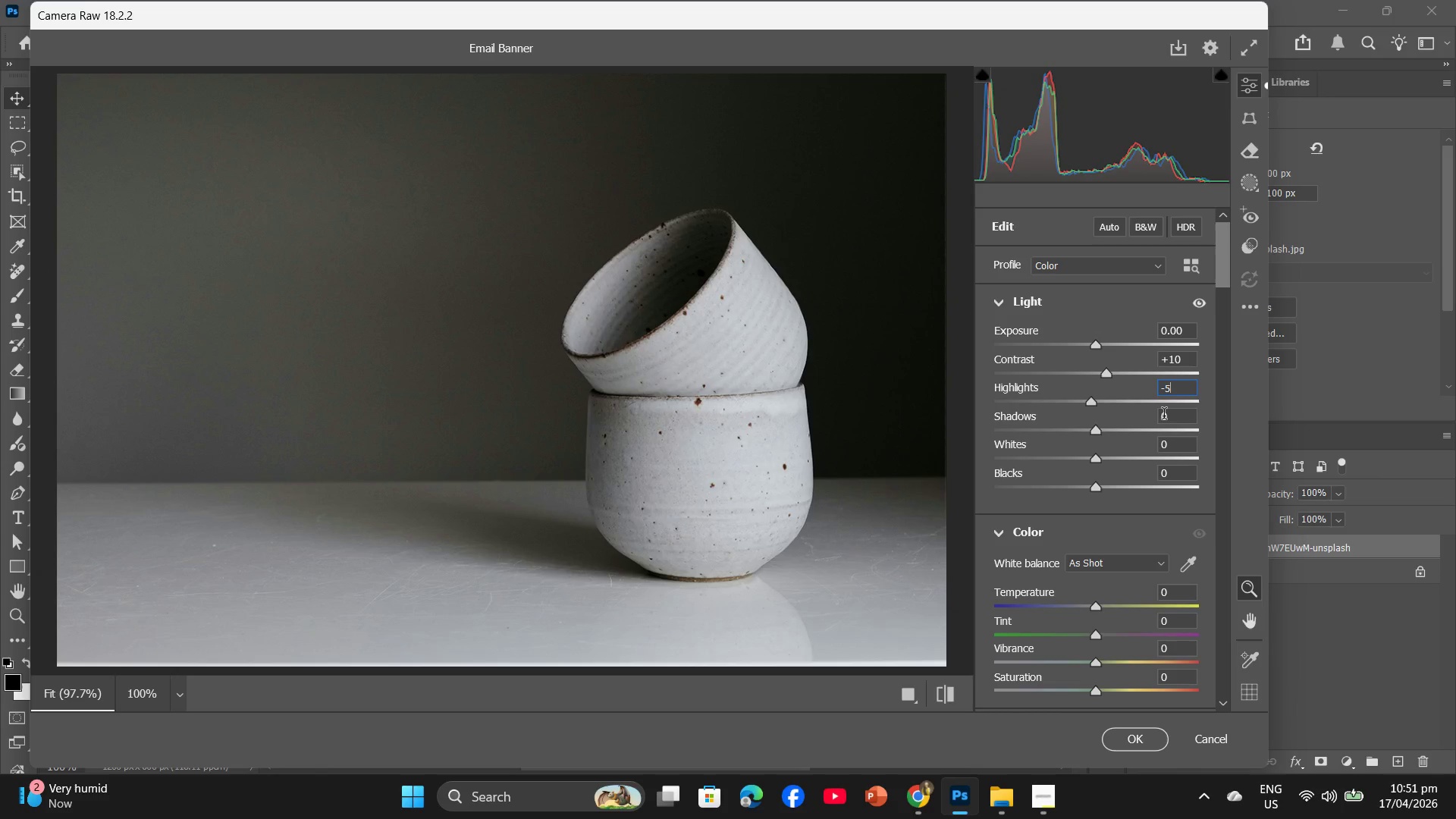 
left_click([1164, 416])
 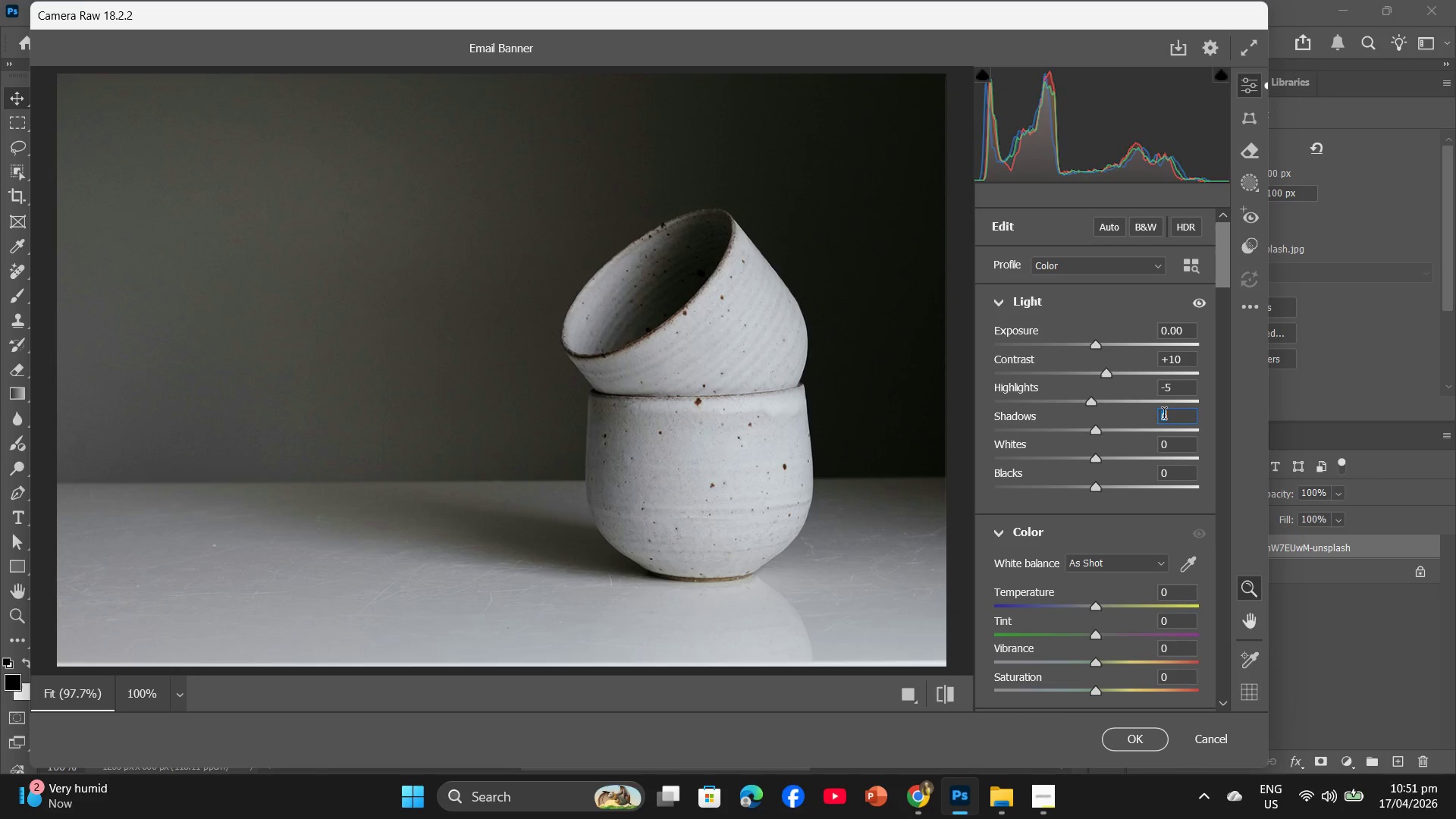 
key(Numpad5)
 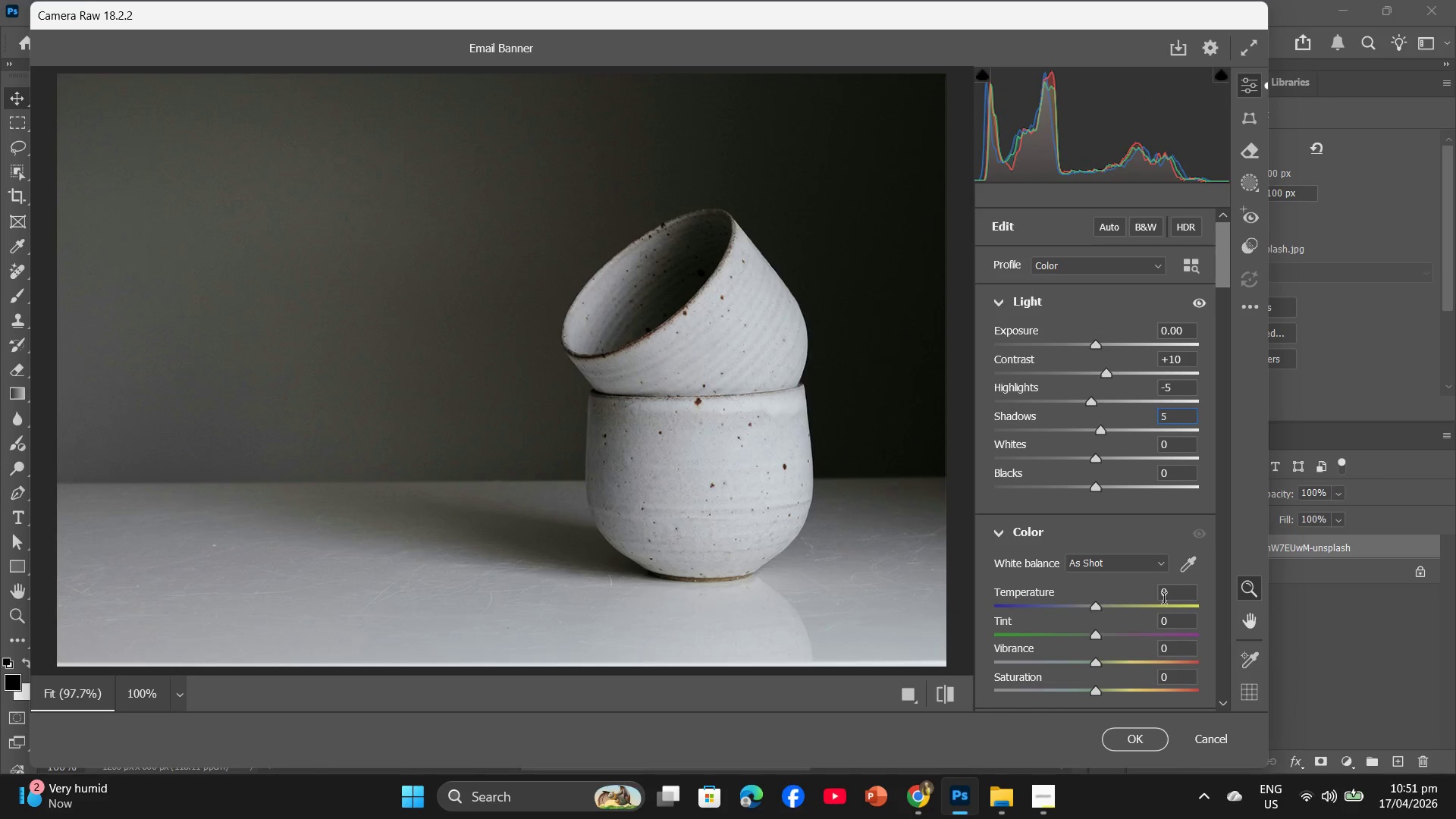 
left_click([1165, 598])
 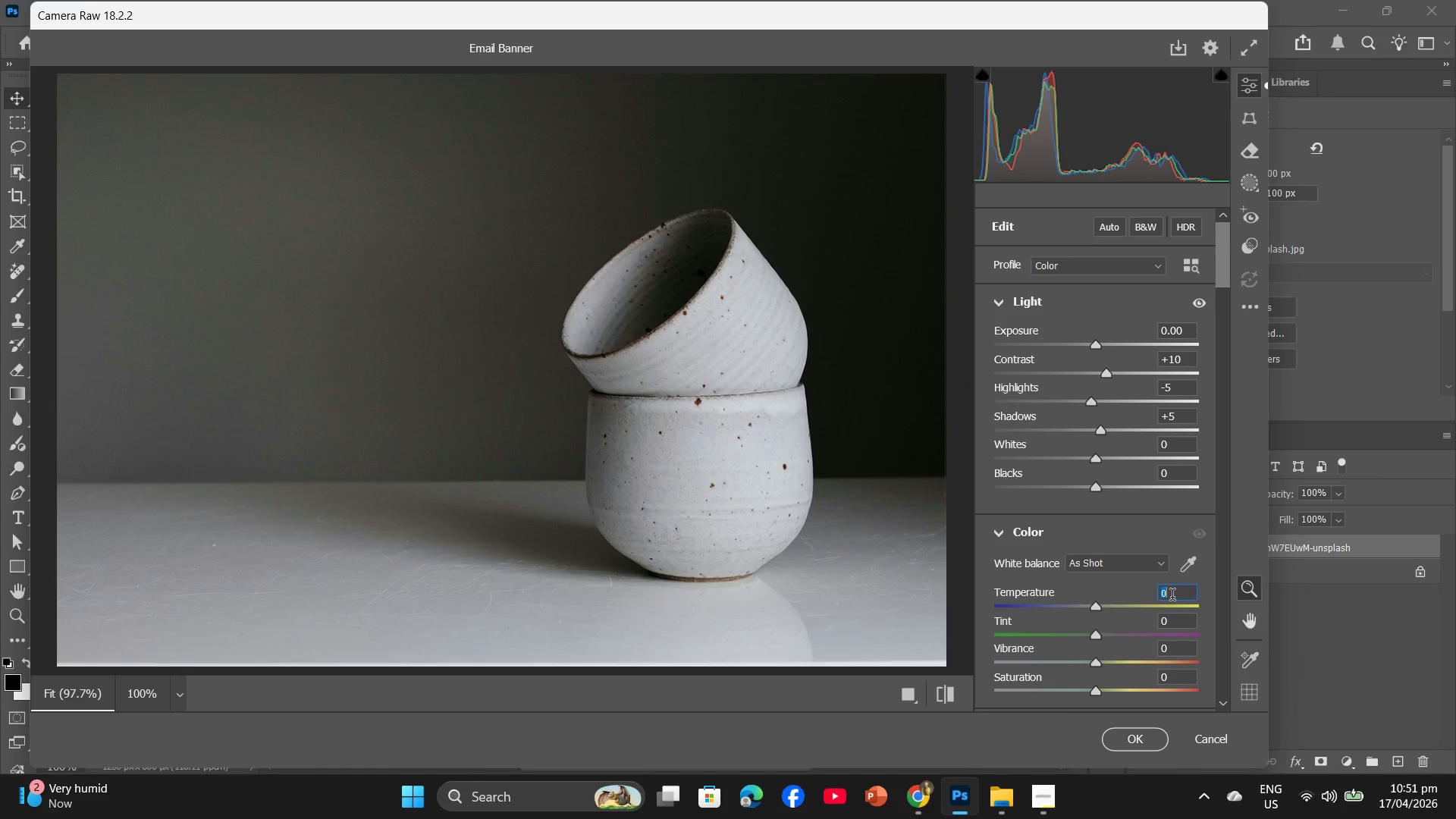 
key(Minus)
 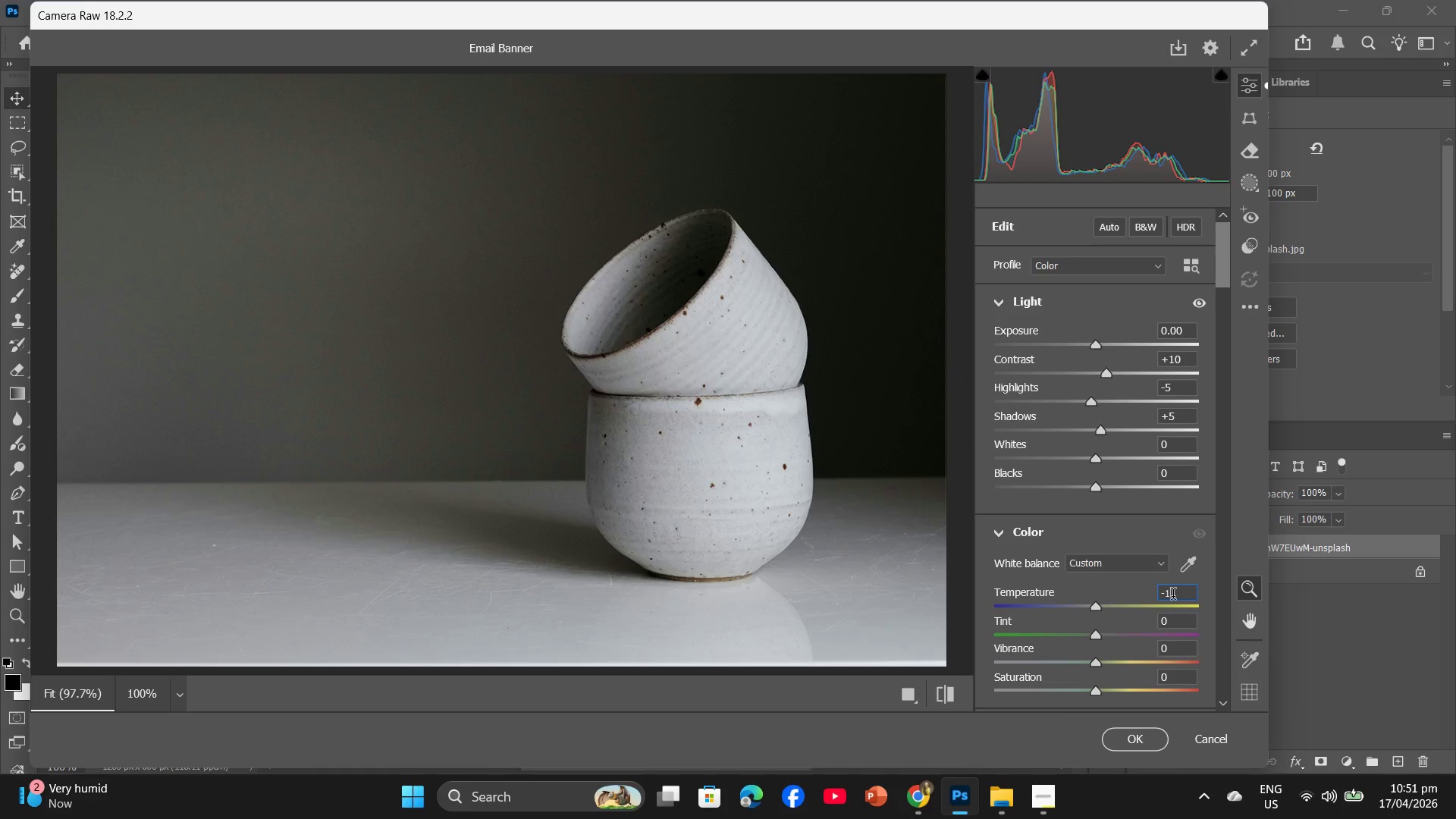 
key(Numpad1)
 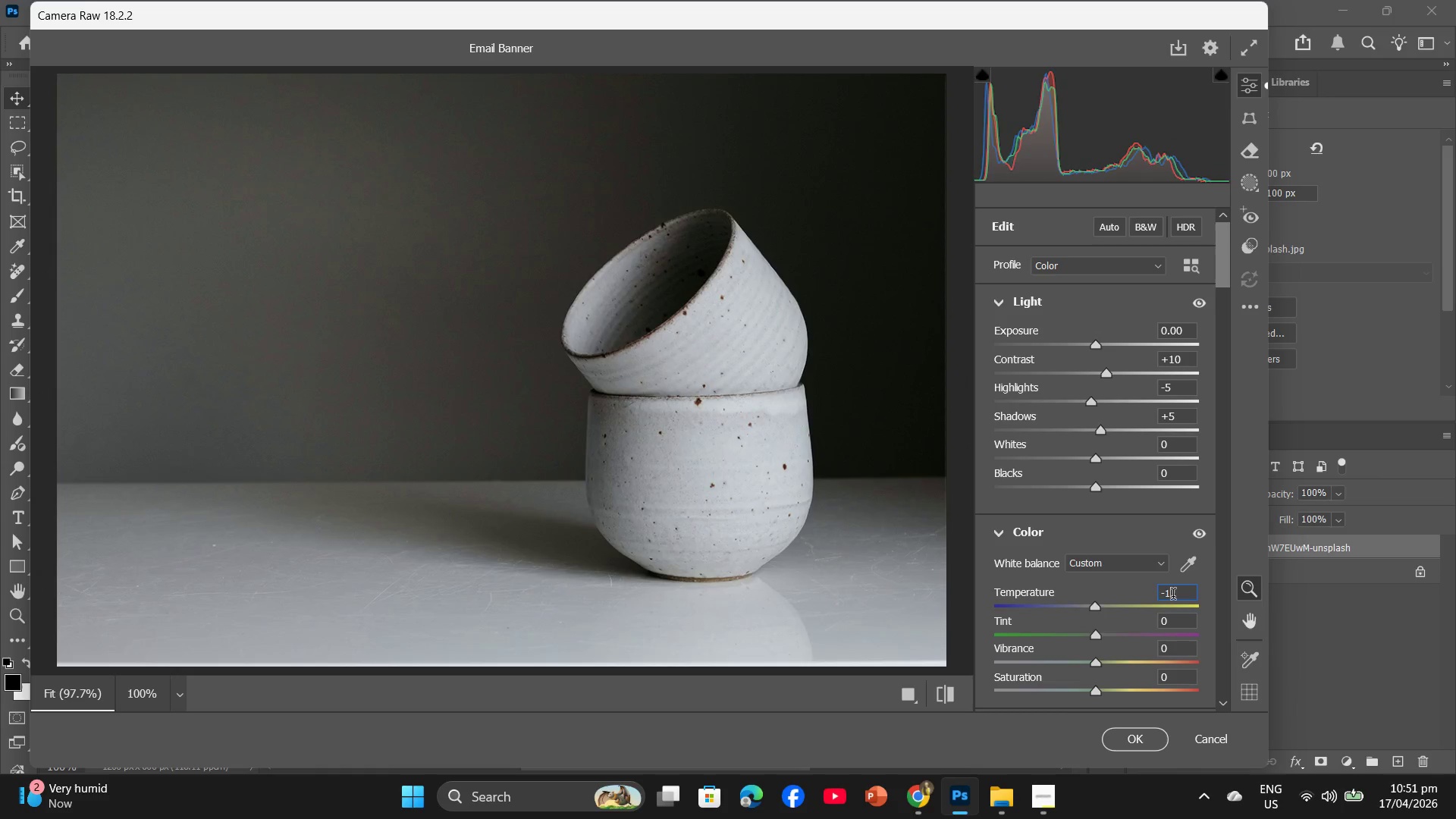 
key(Numpad5)
 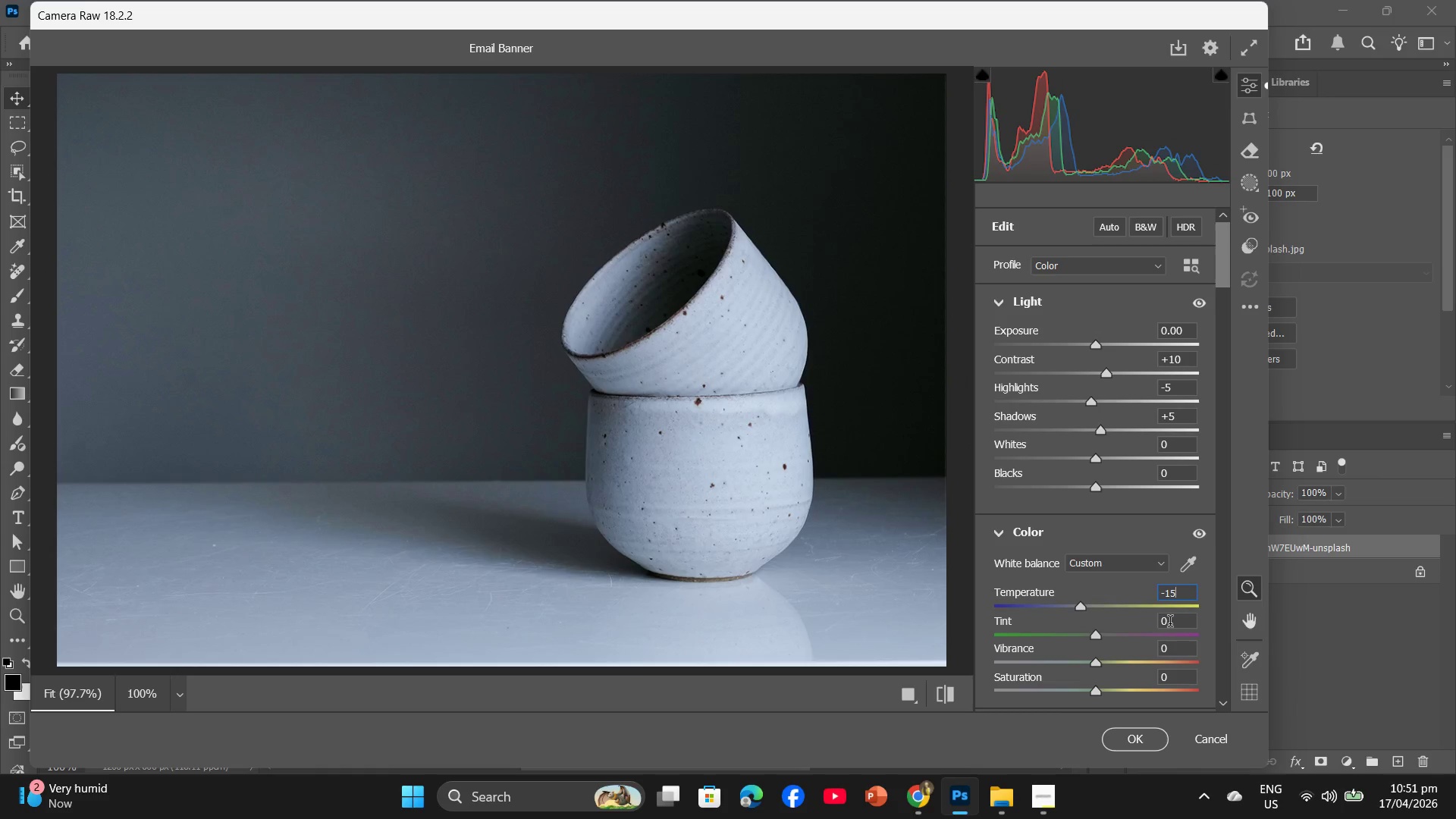 
left_click([1170, 623])
 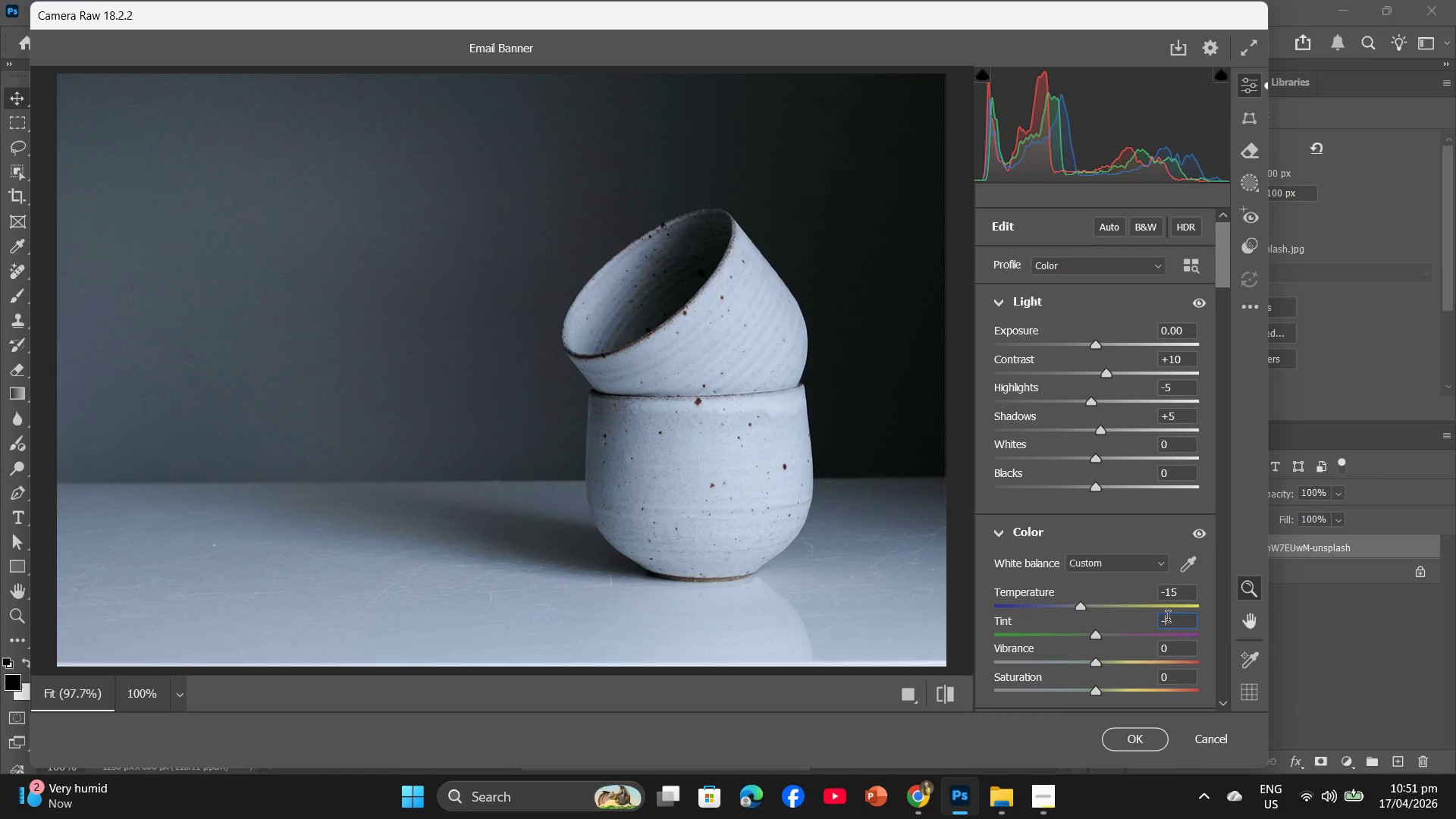 
key(Minus)
 